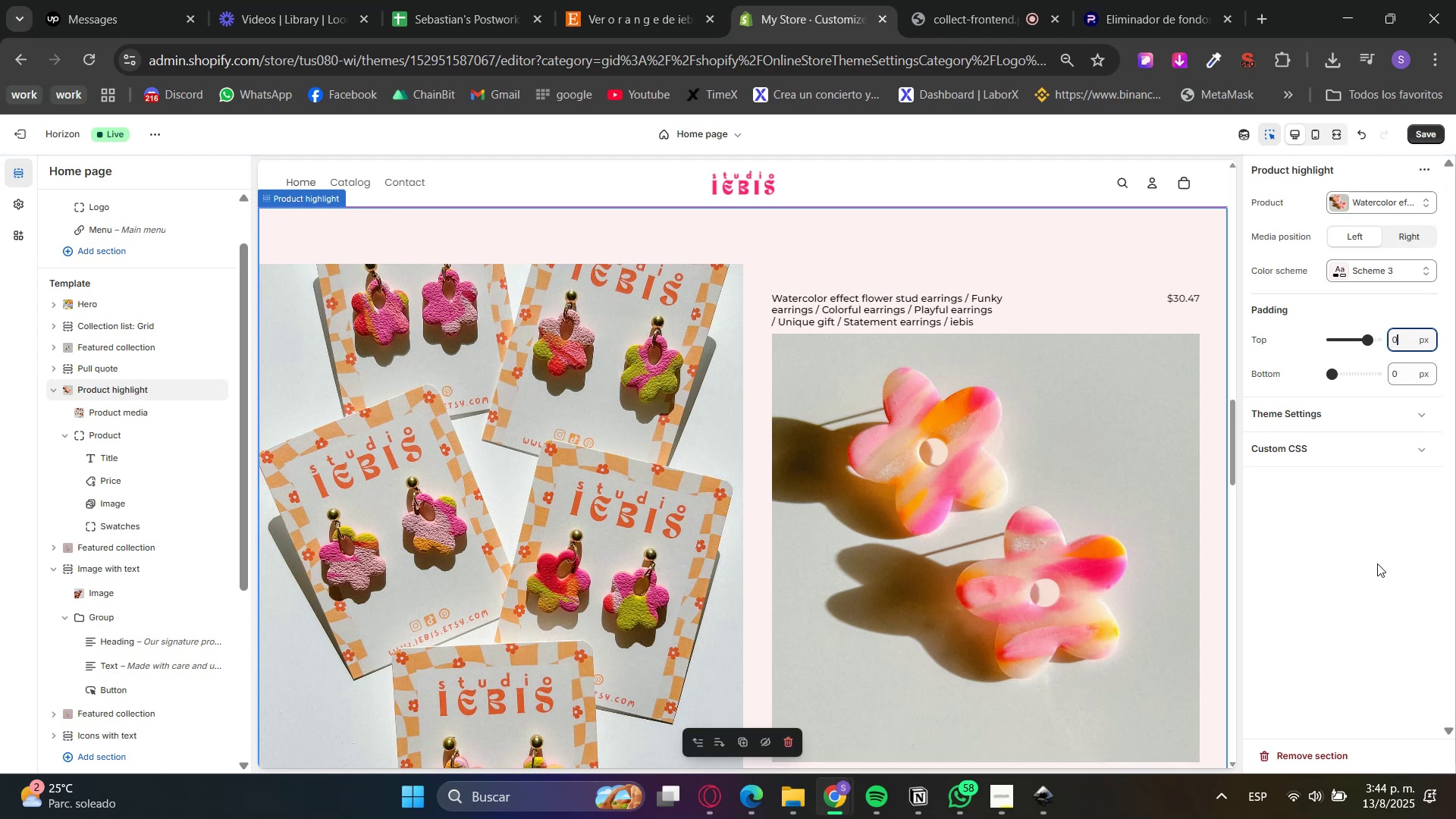 
triple_click([1370, 612])
 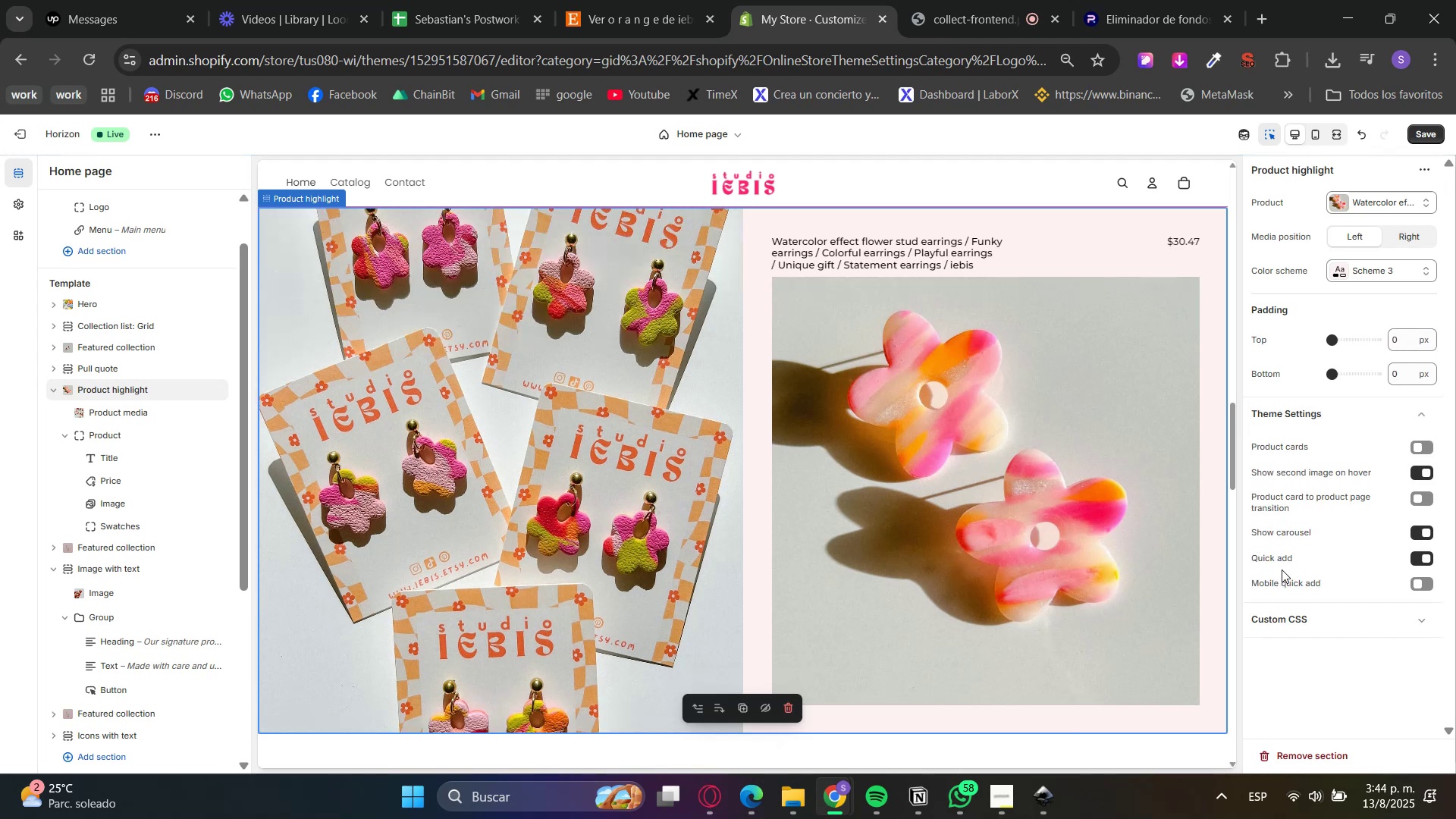 
left_click([1422, 448])
 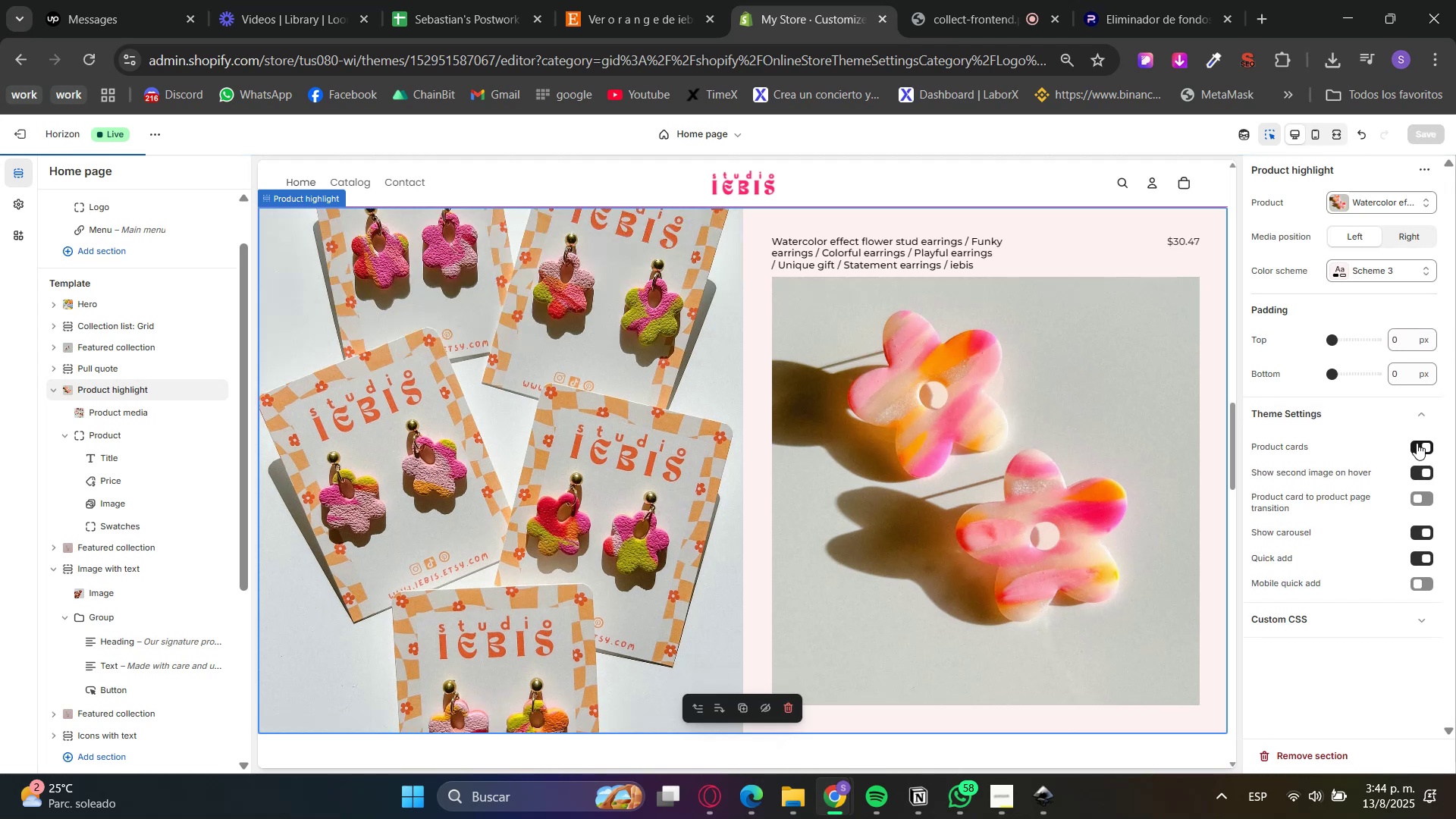 
left_click([1272, 129])
 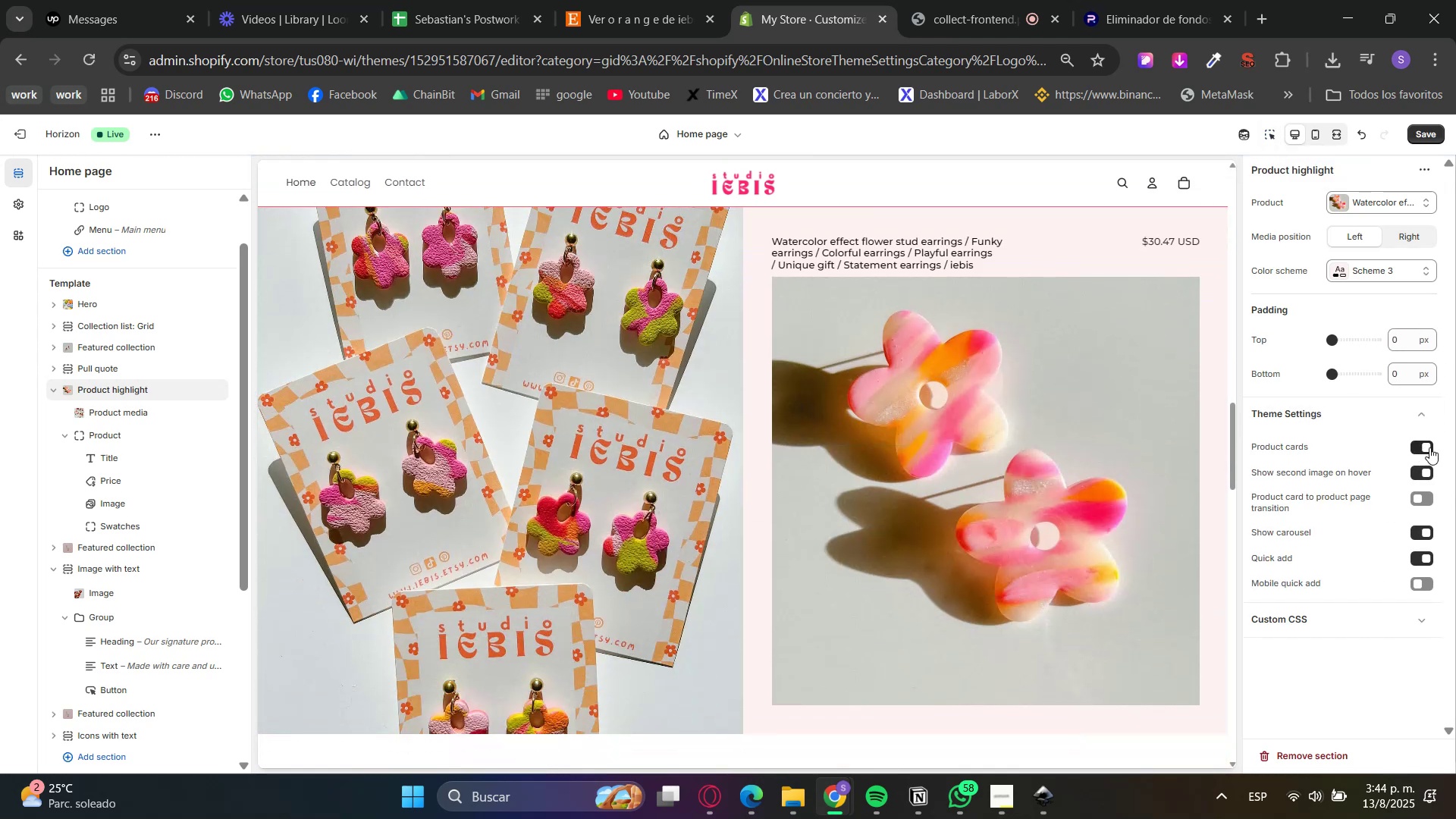 
left_click([1424, 447])
 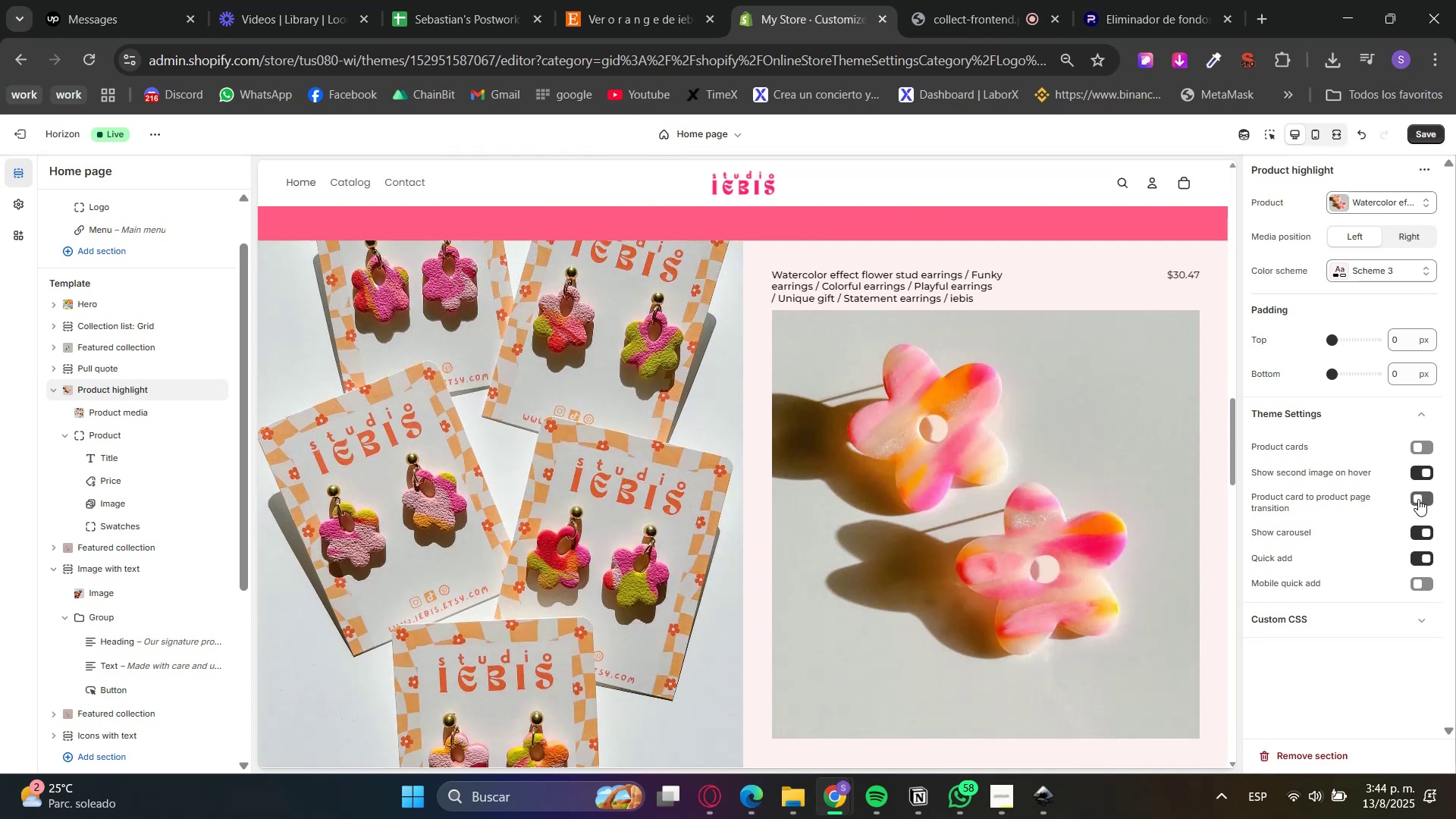 
left_click([1418, 499])
 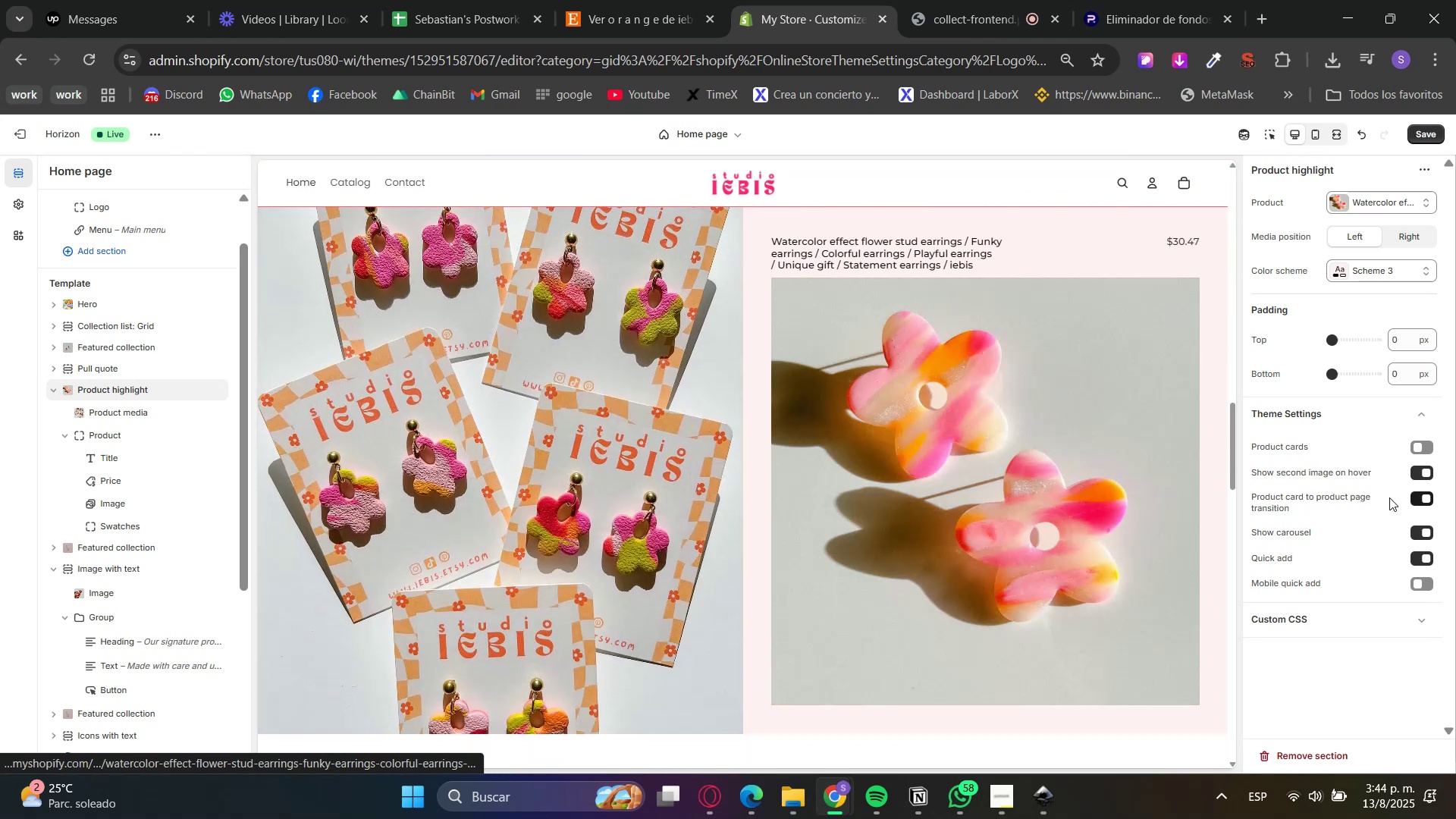 
wait(7.34)
 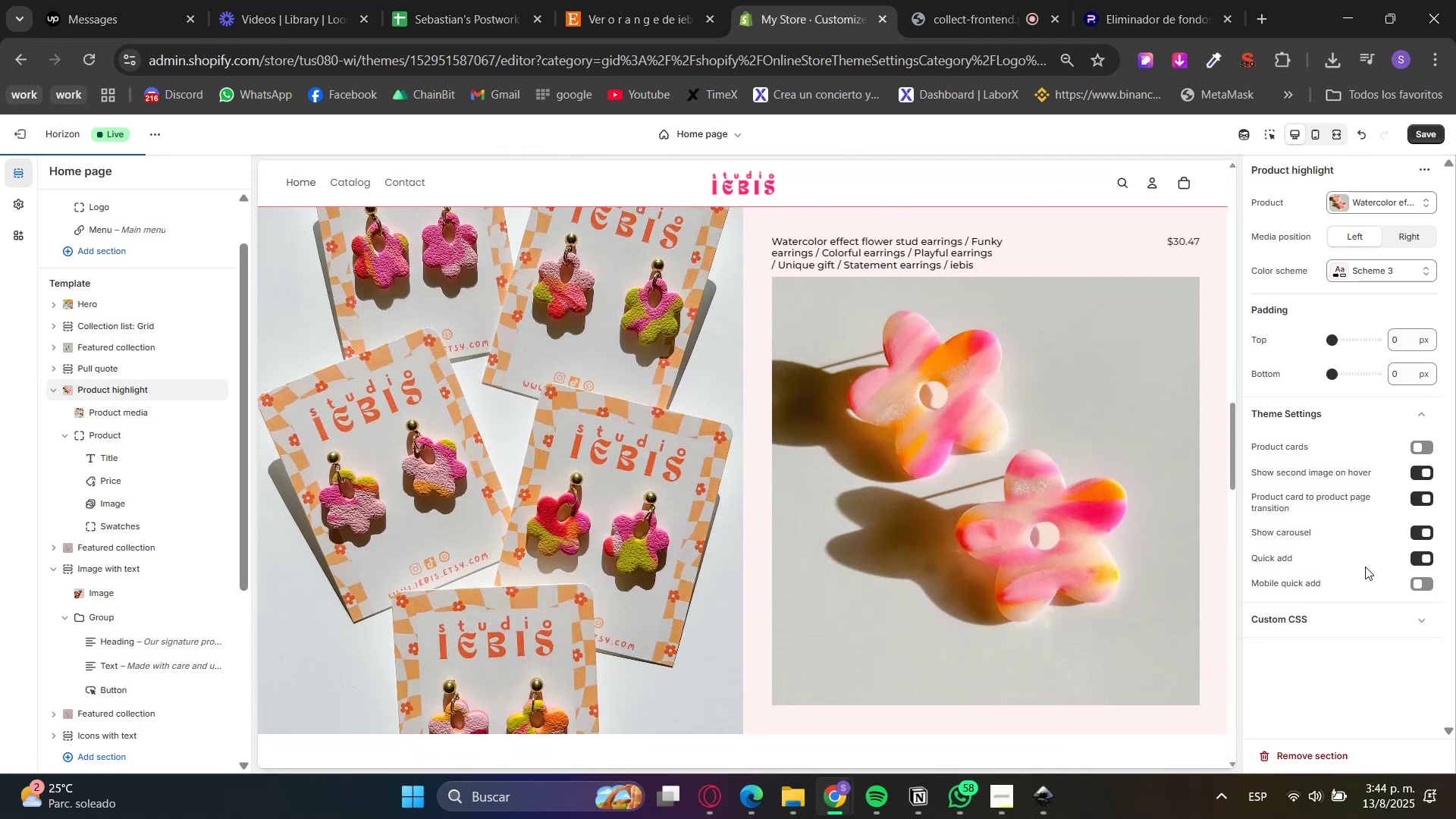 
scroll: coordinate [919, 578], scroll_direction: down, amount: 18.0
 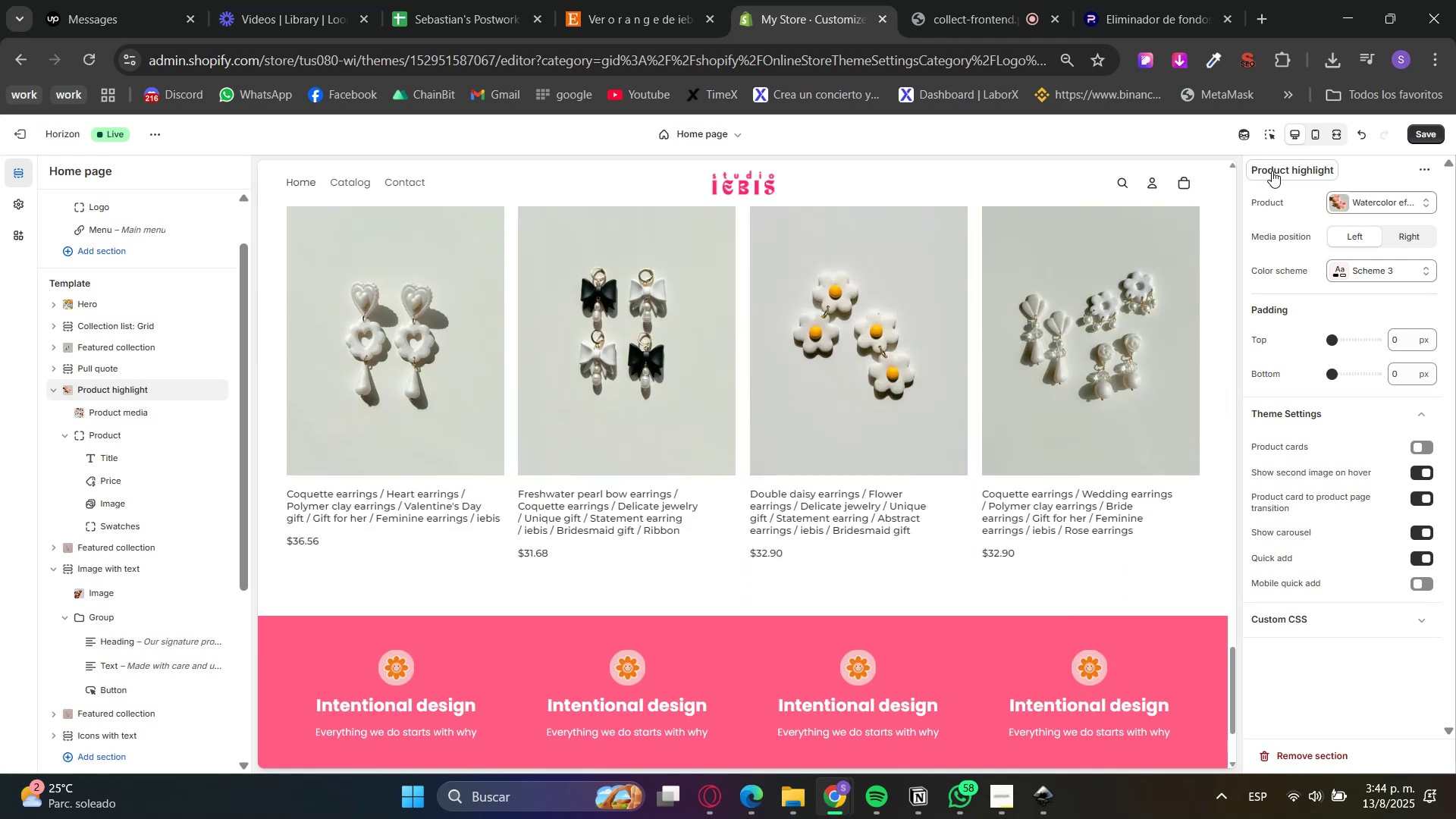 
left_click([1272, 127])
 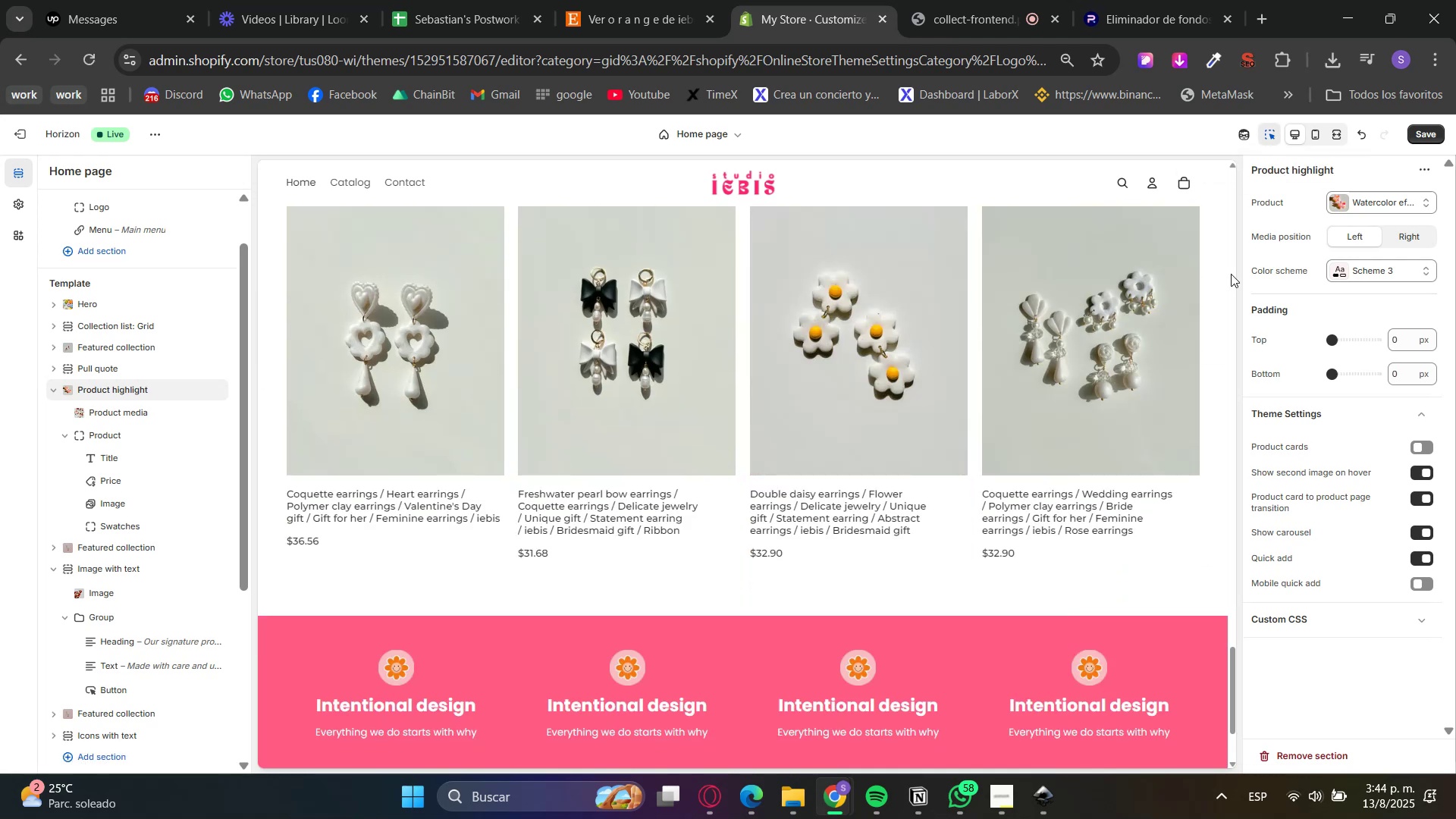 
left_click([1219, 290])
 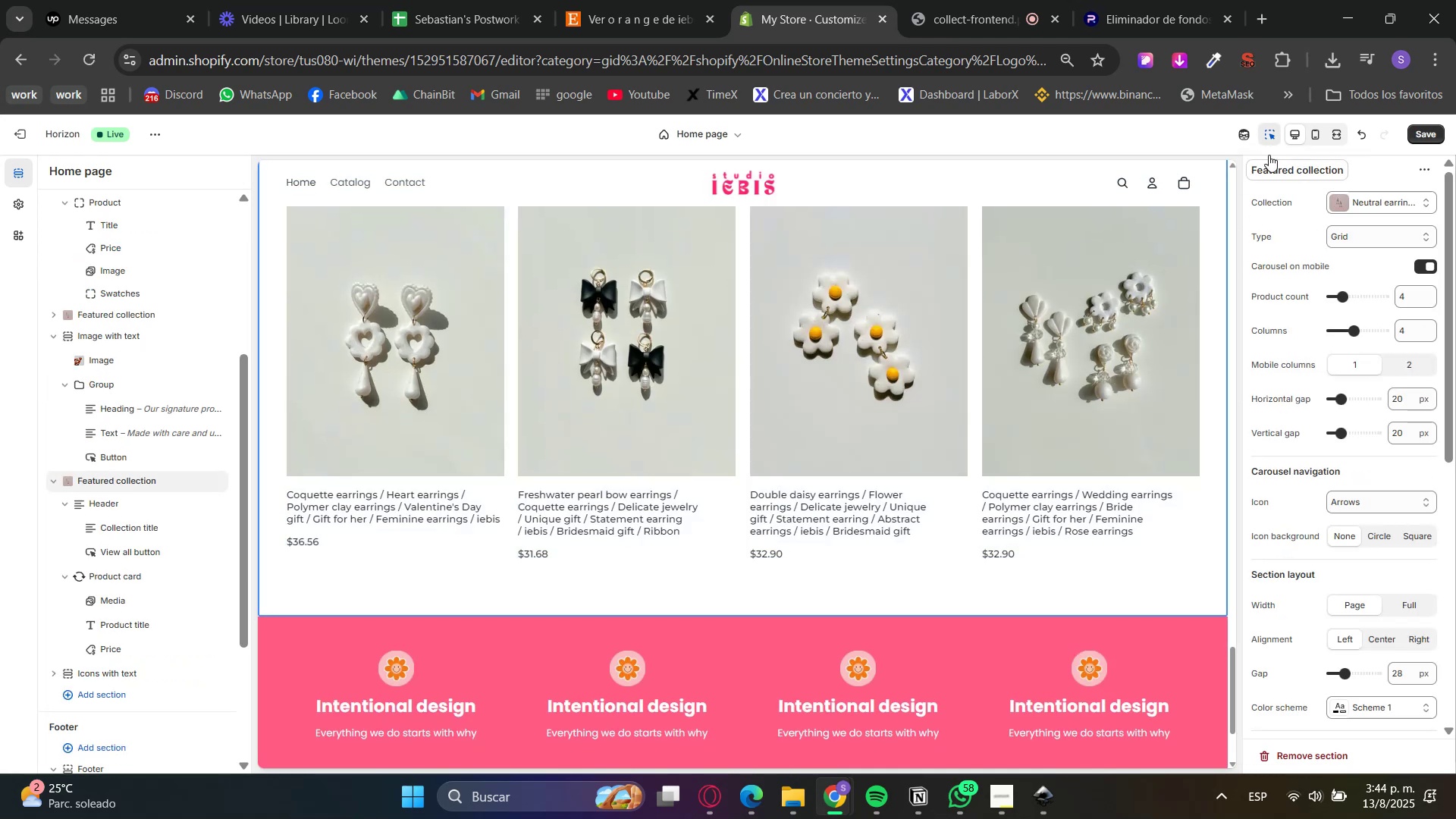 
left_click([1266, 140])
 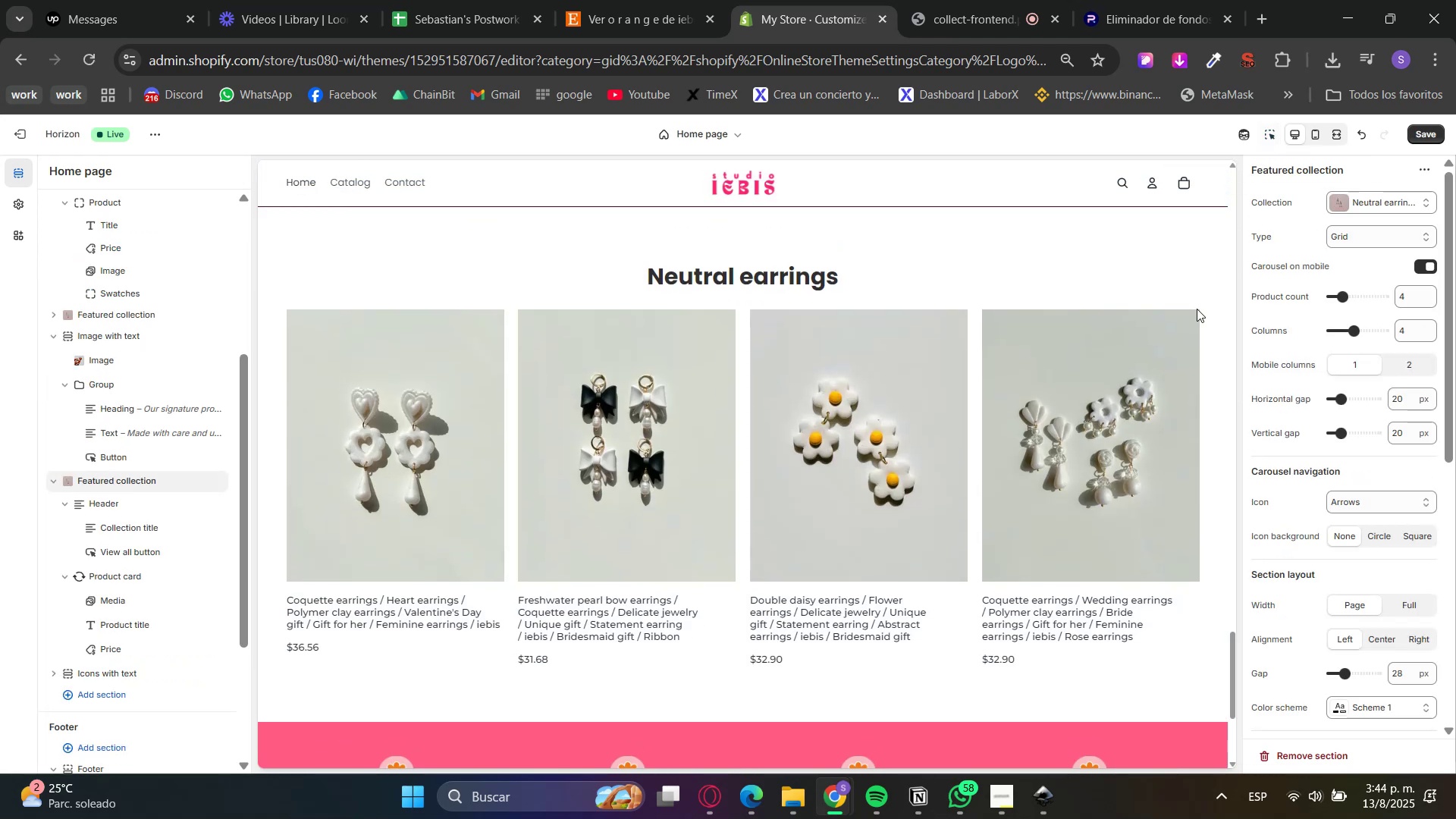 
scroll: coordinate [754, 619], scroll_direction: up, amount: 11.0
 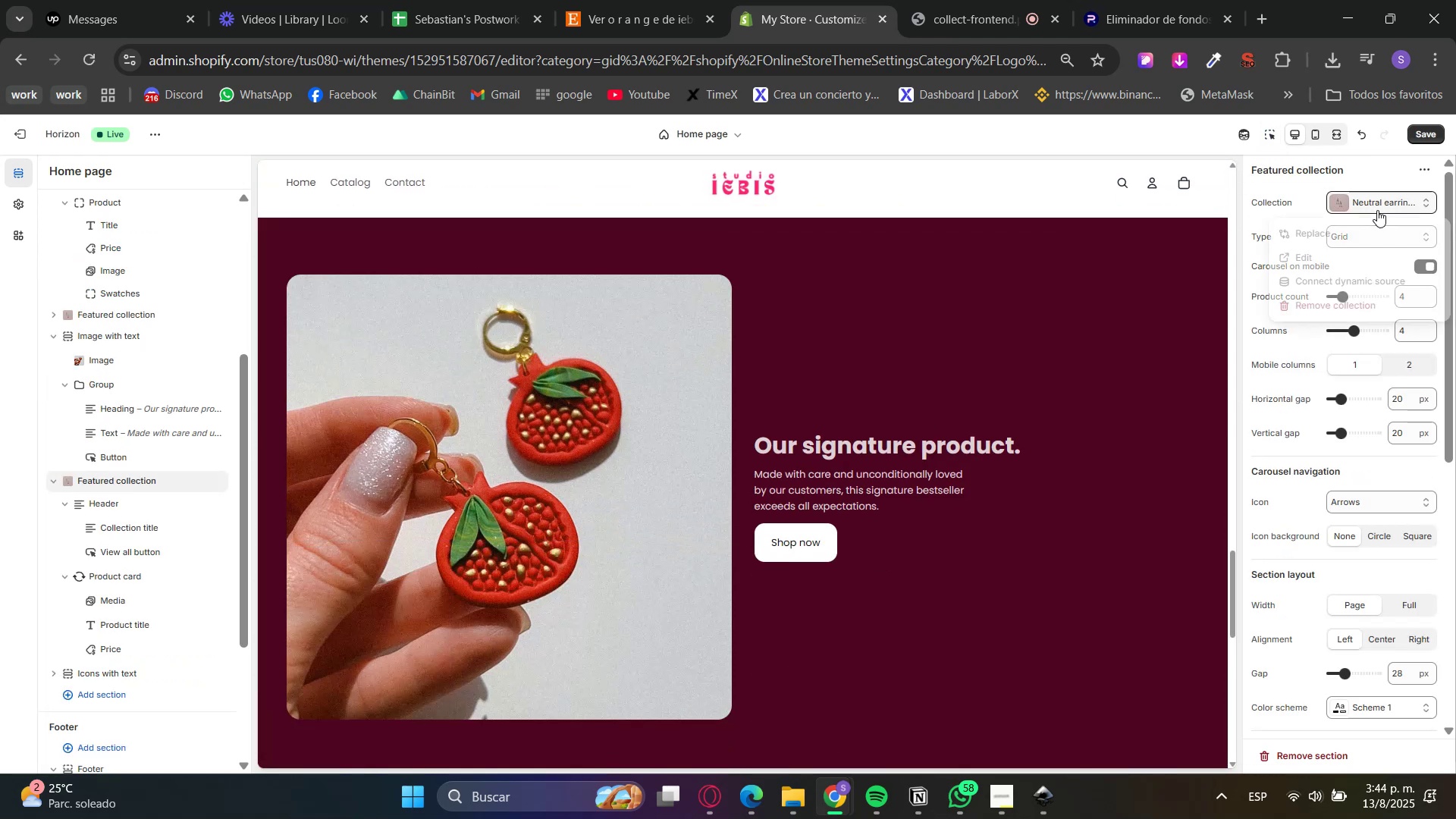 
double_click([1365, 230])
 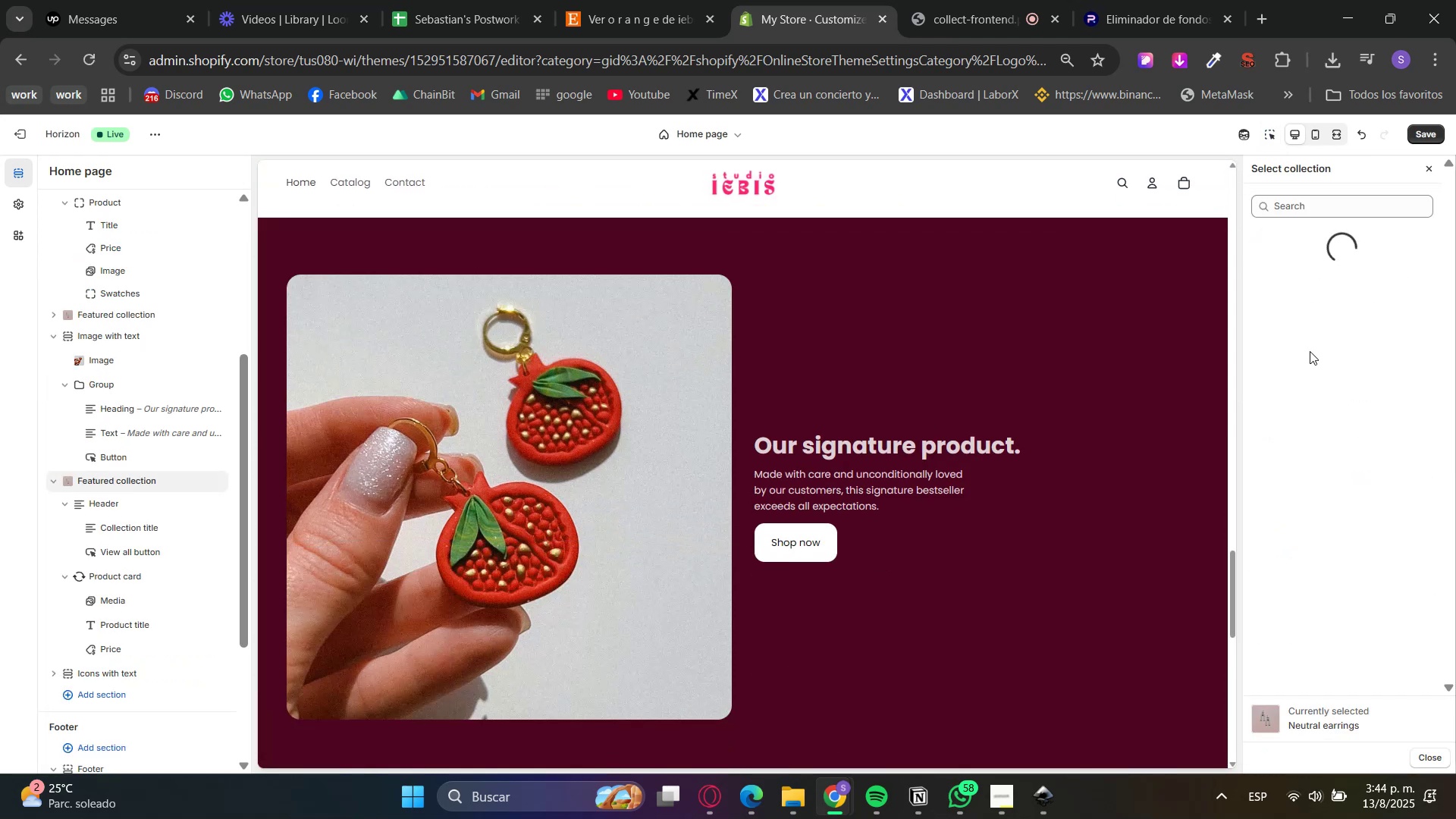 
scroll: coordinate [1028, 637], scroll_direction: down, amount: 8.0
 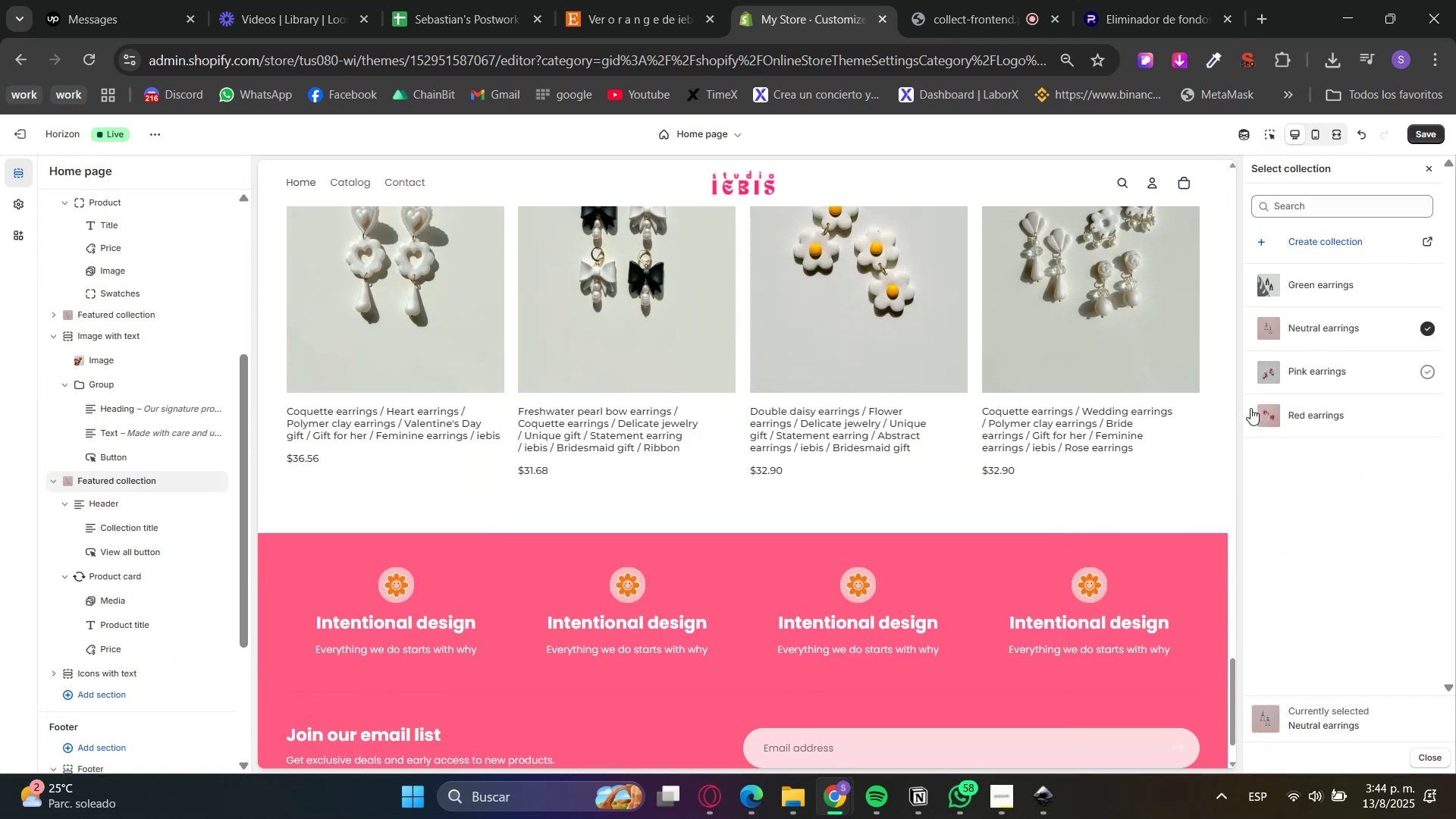 
left_click([1301, 425])
 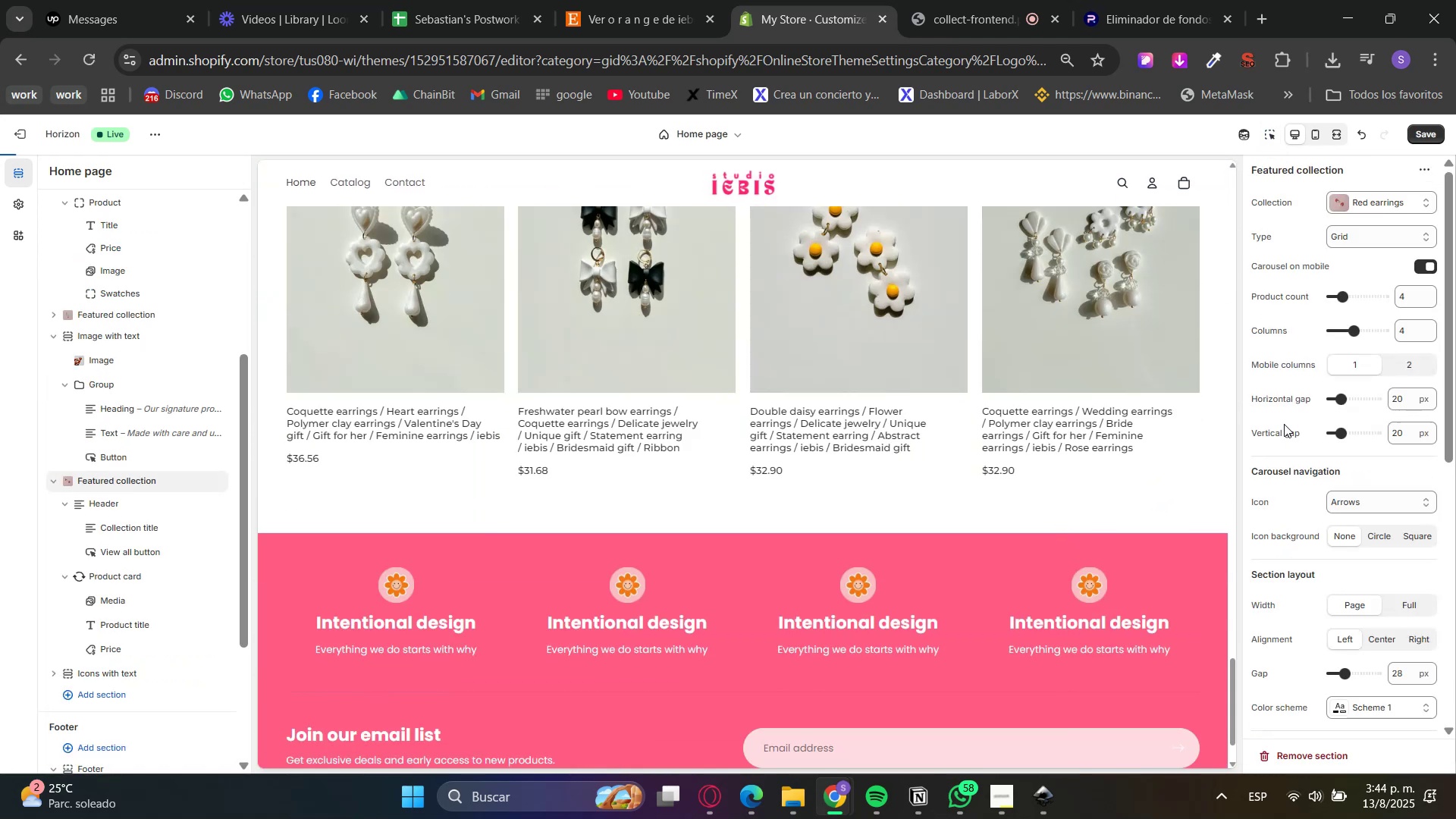 
scroll: coordinate [907, 554], scroll_direction: up, amount: 2.0
 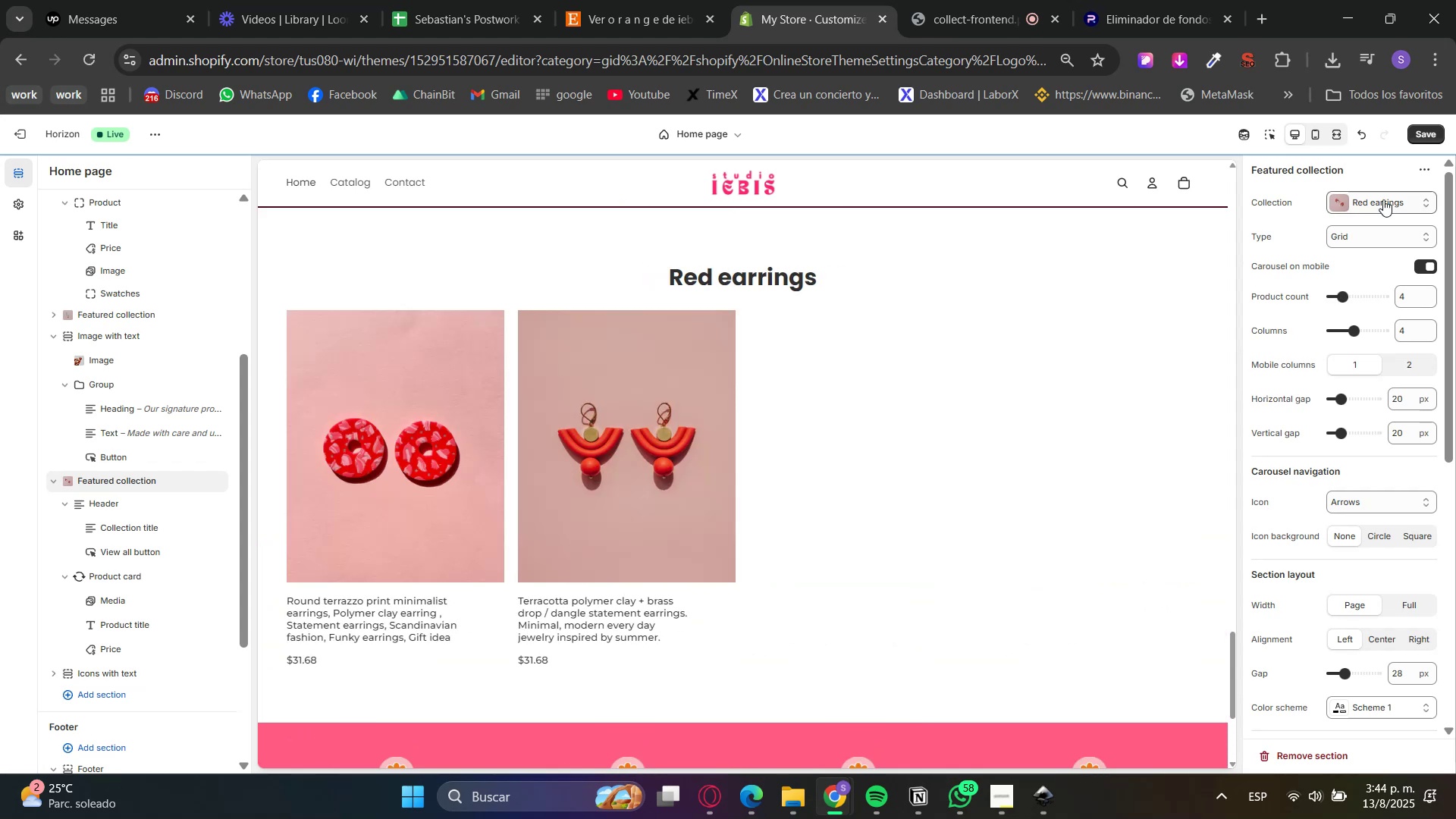 
double_click([1360, 217])
 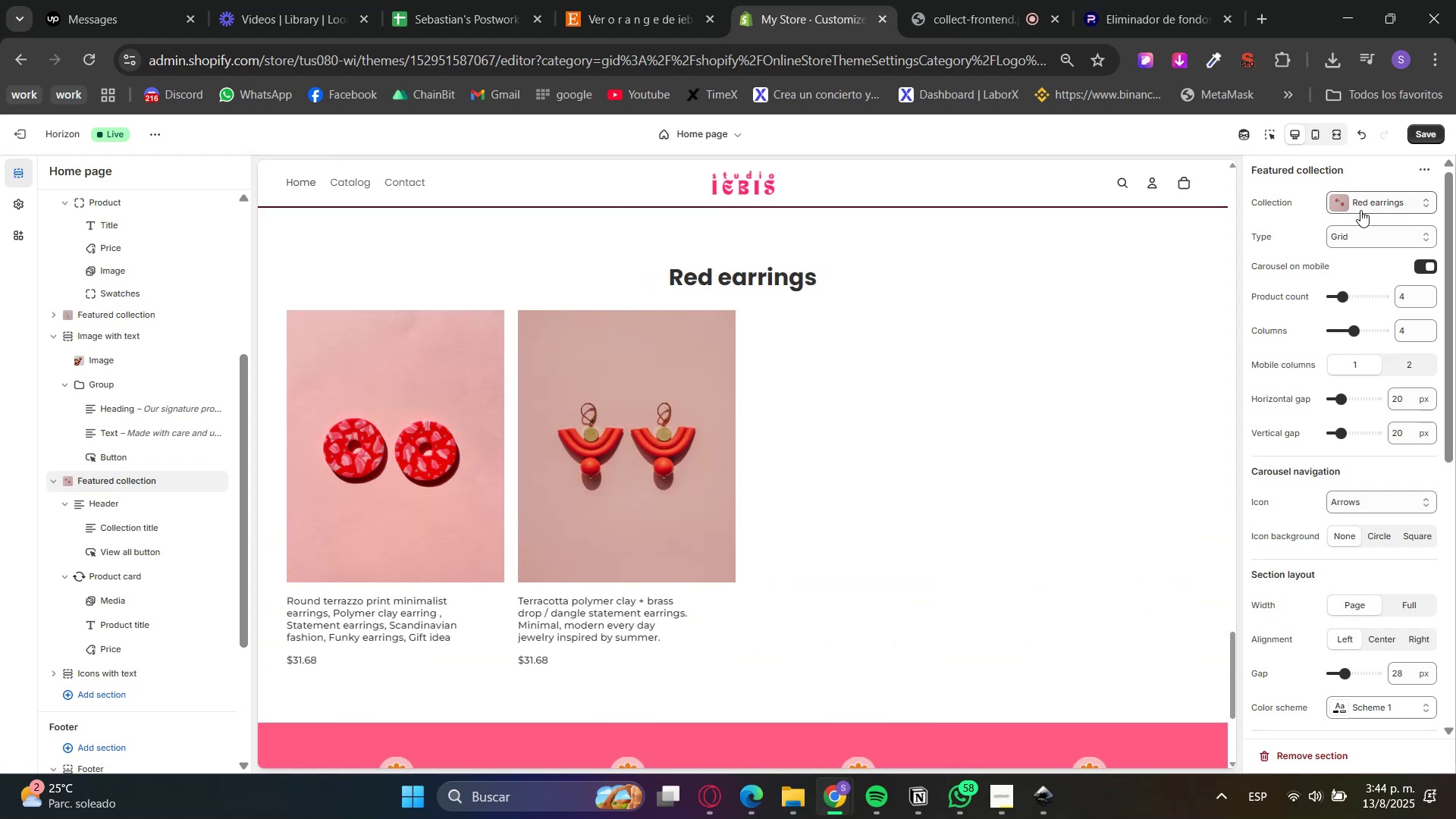 
triple_click([1361, 209])
 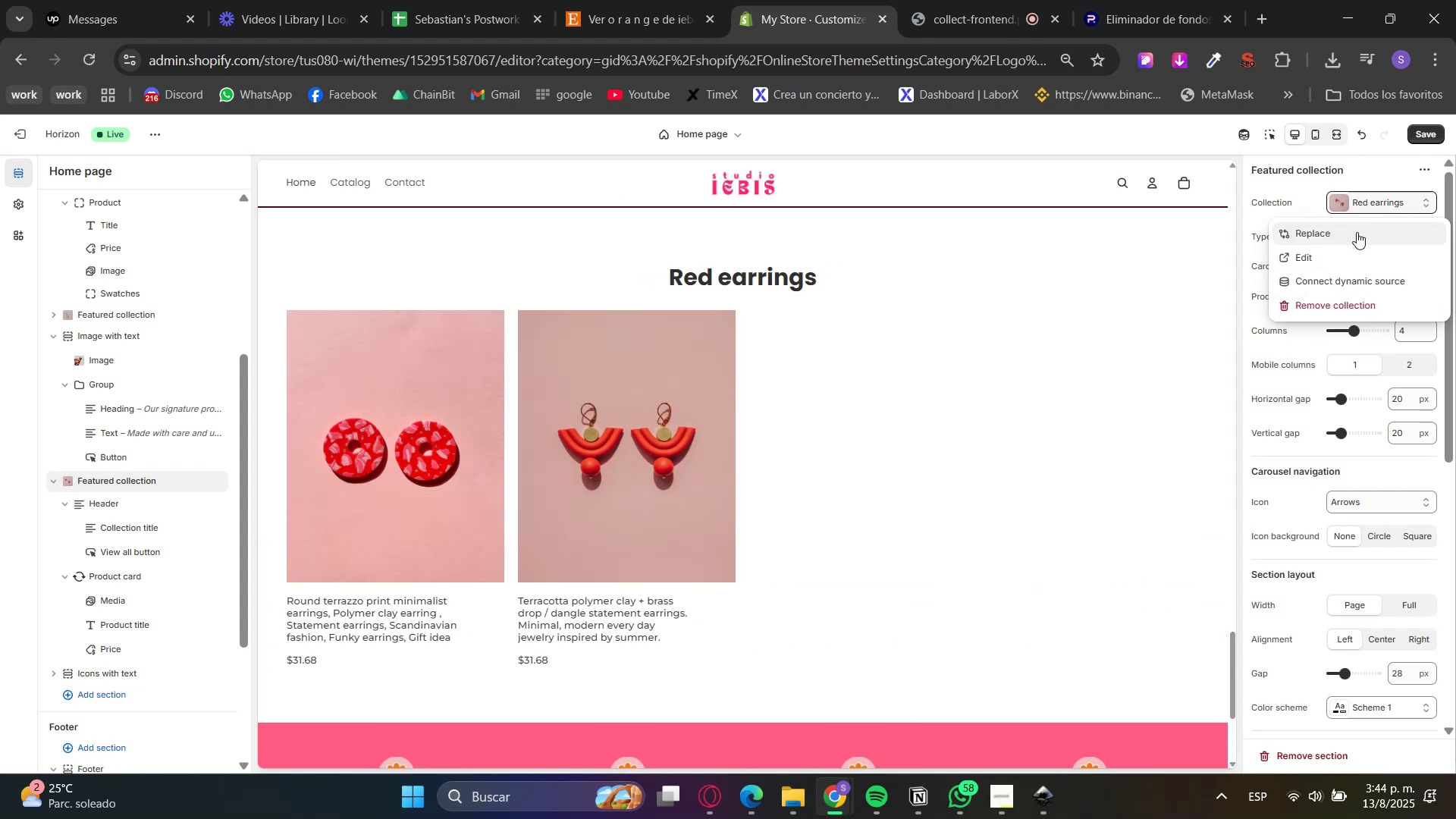 
triple_click([1356, 233])
 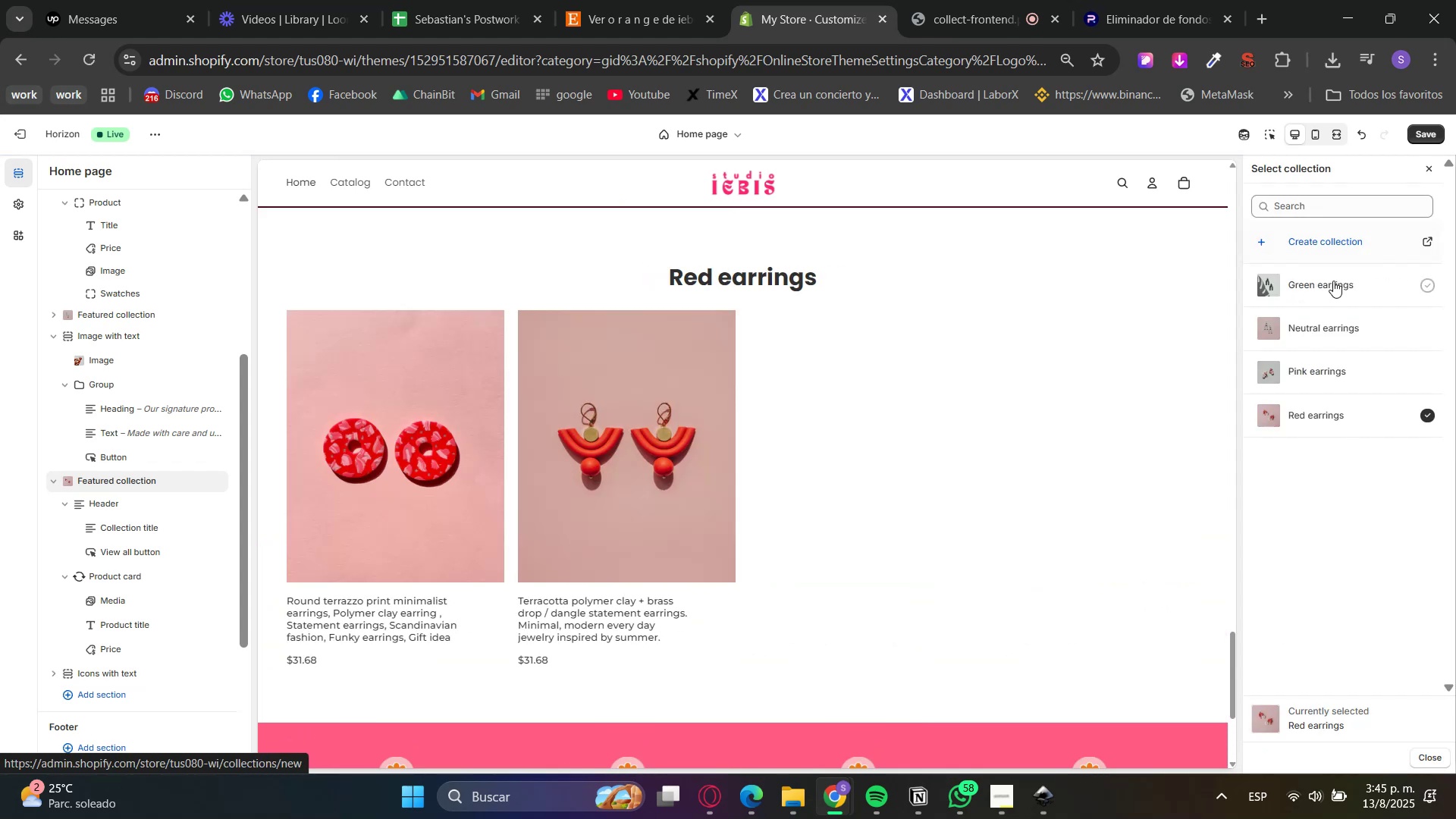 
left_click([1332, 281])
 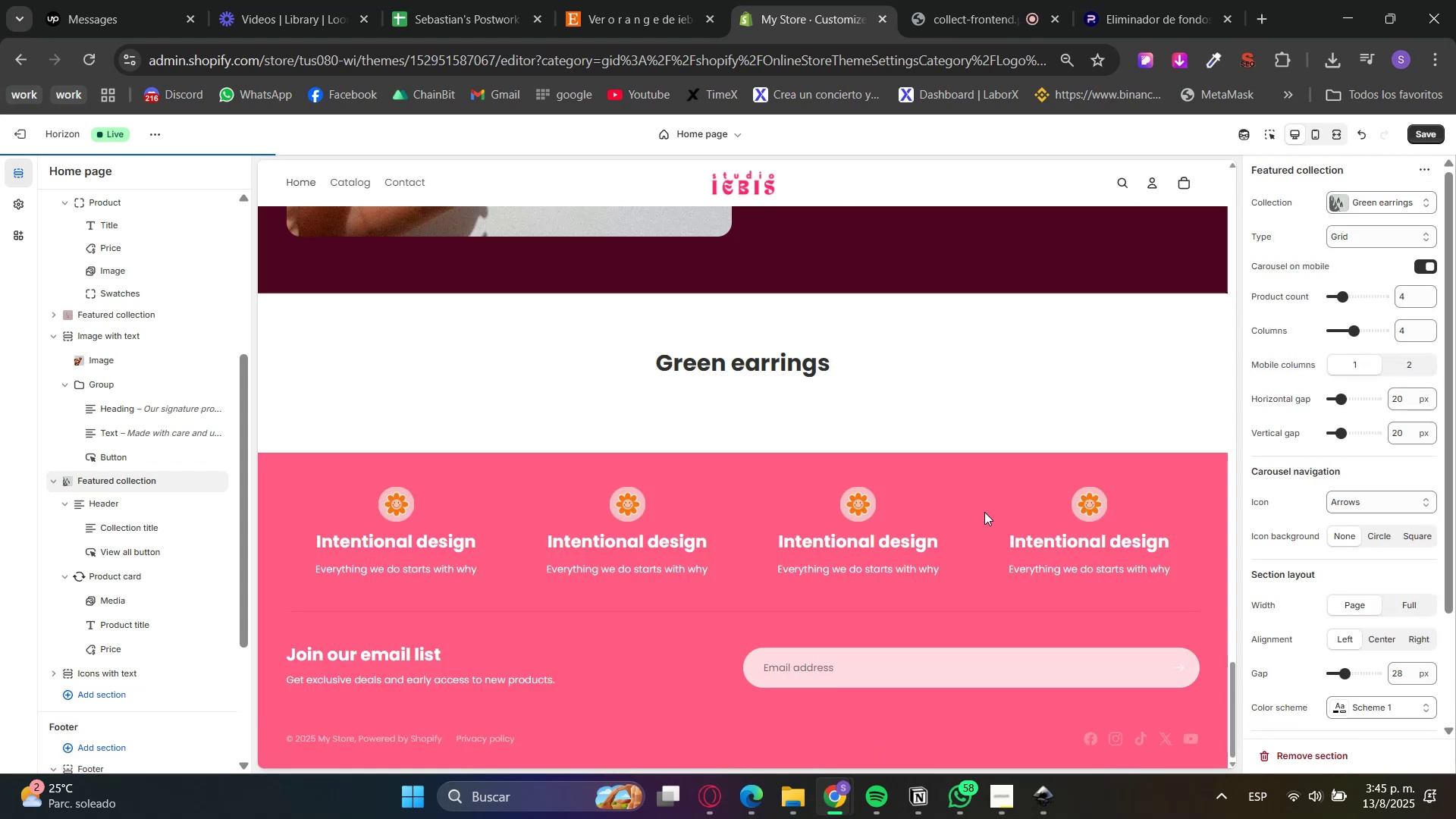 
scroll: coordinate [997, 635], scroll_direction: up, amount: 38.0
 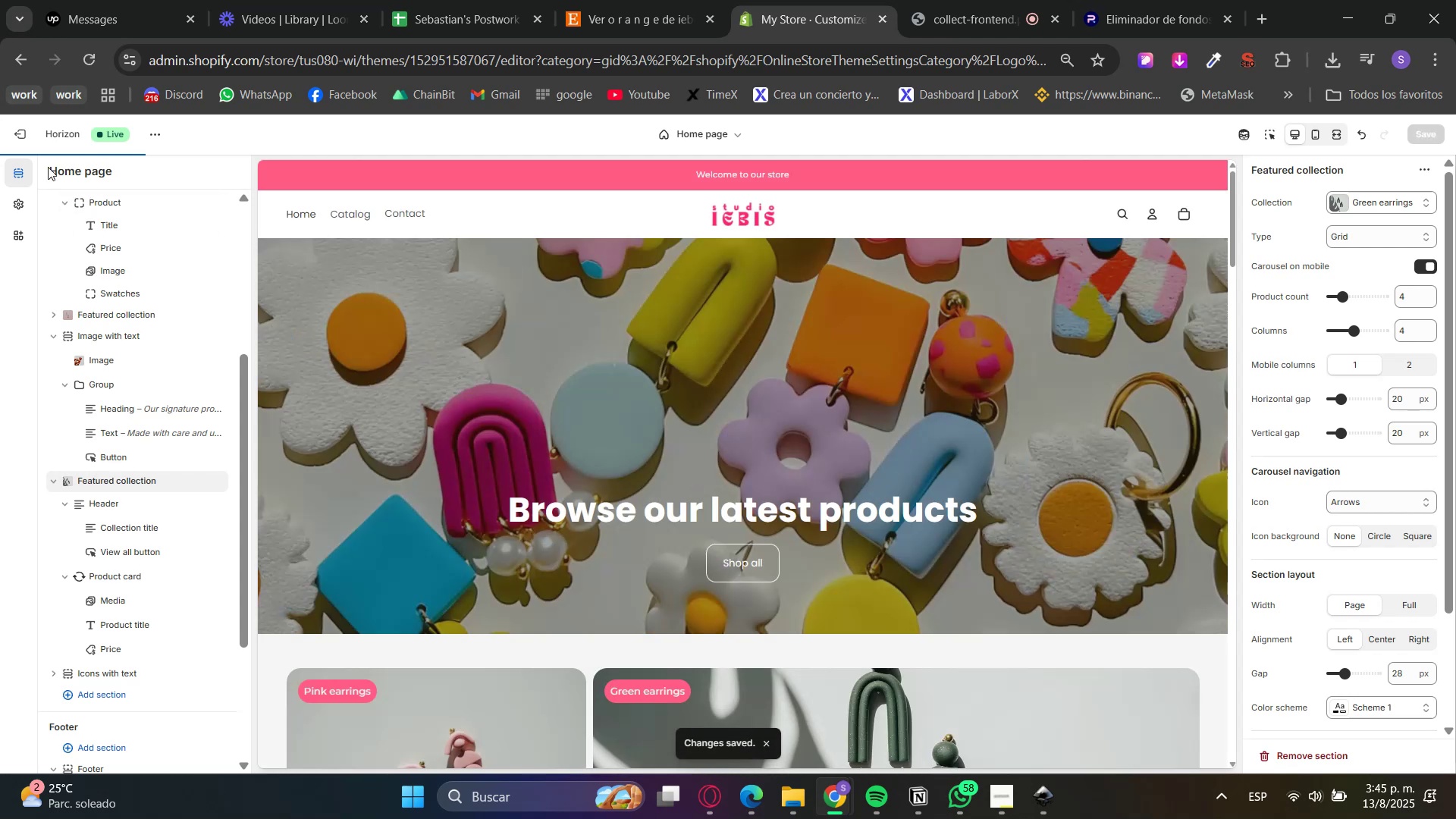 
scroll: coordinate [619, 410], scroll_direction: down, amount: 35.0
 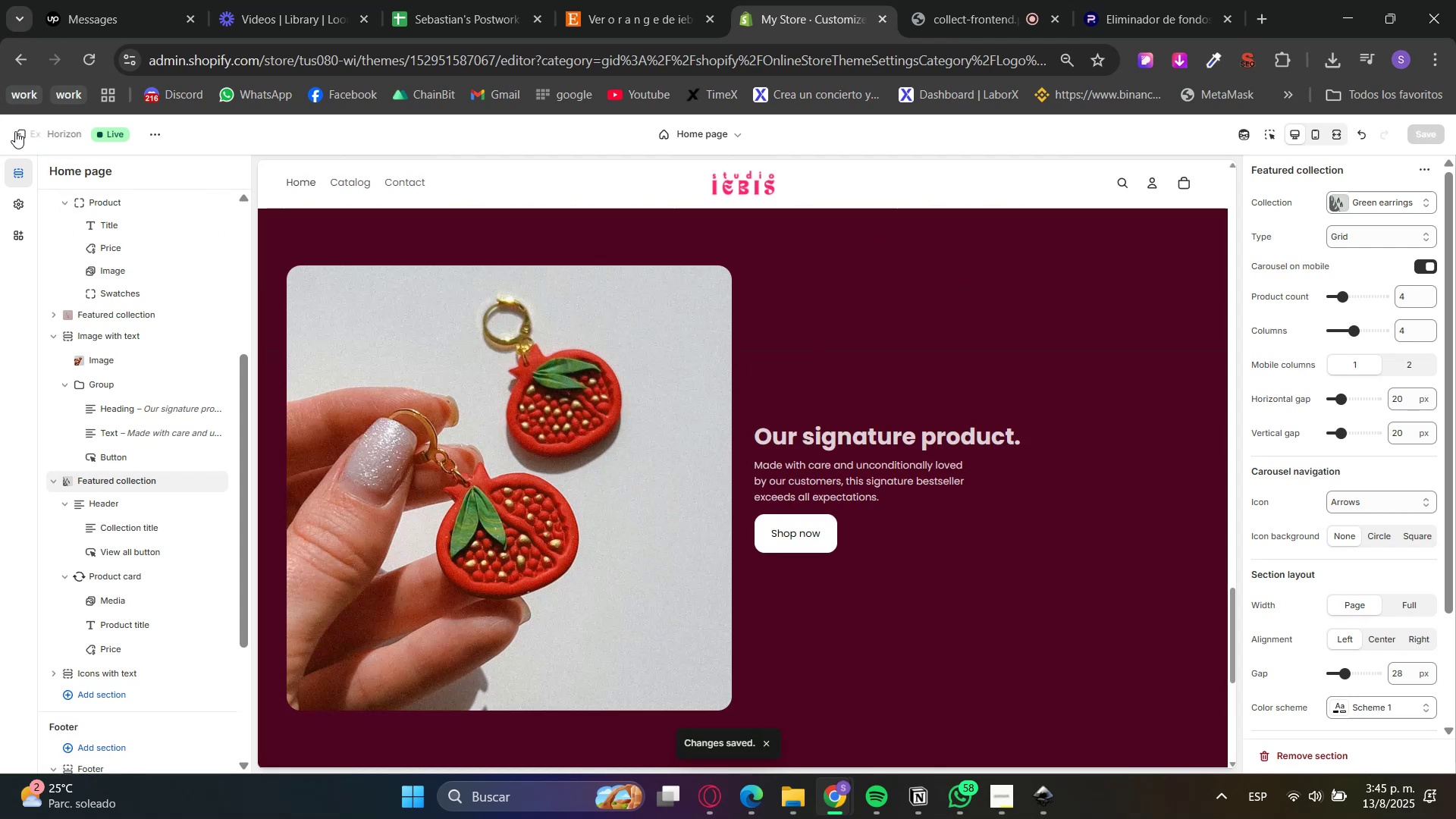 
left_click([15, 131])
 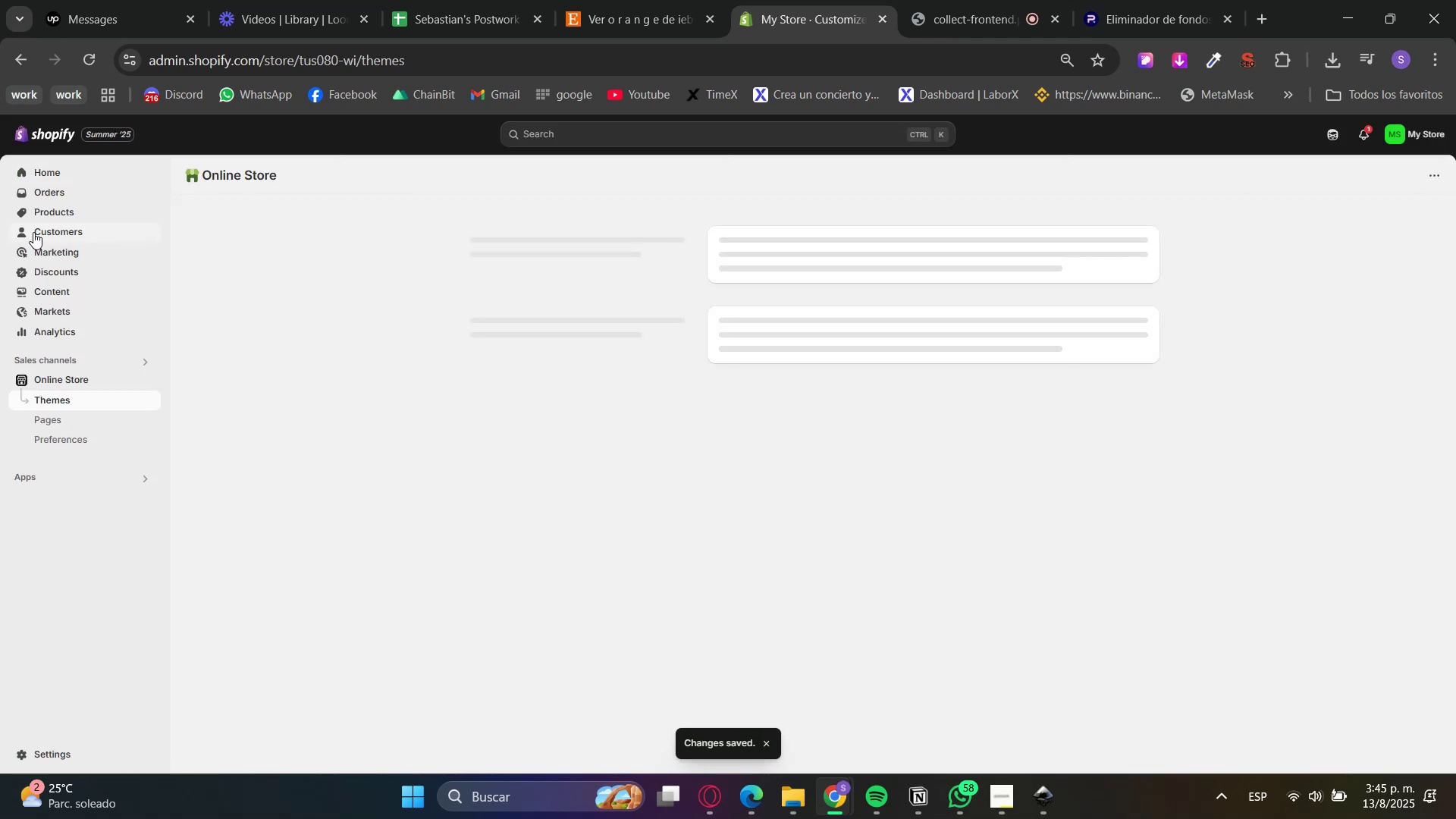 
left_click([42, 220])
 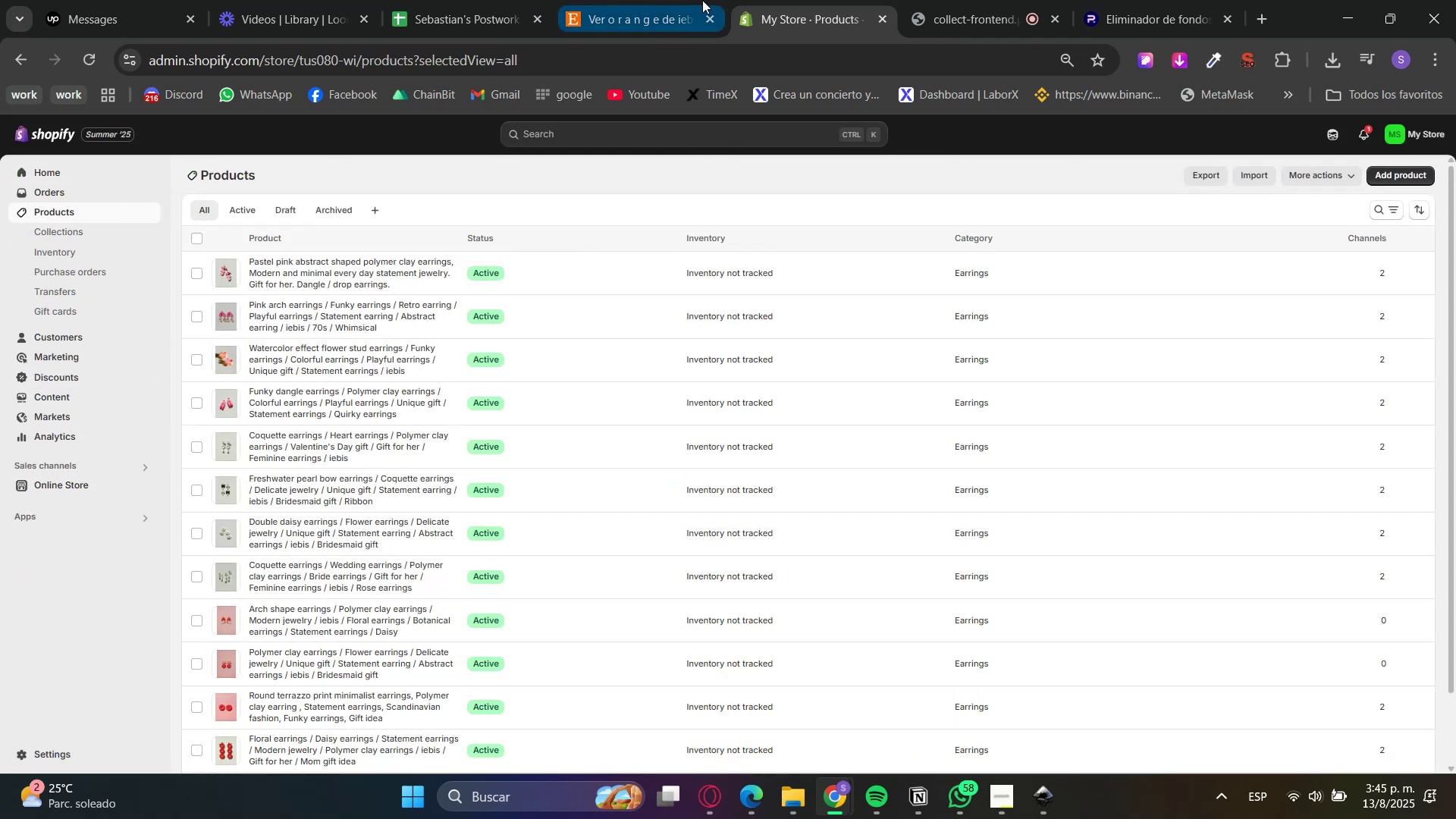 
left_click([702, 0])
 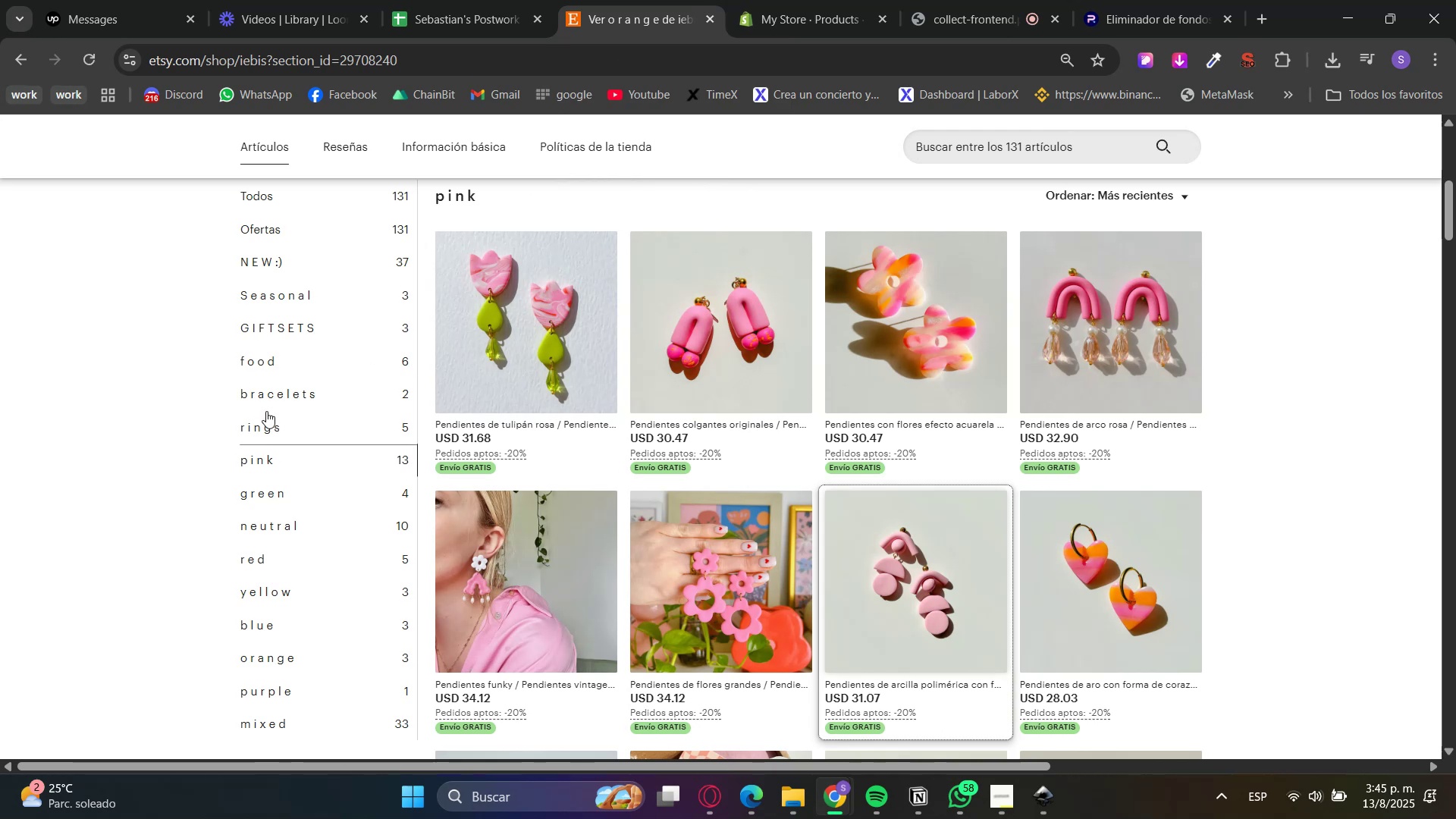 
scroll: coordinate [284, 478], scroll_direction: up, amount: 1.0
 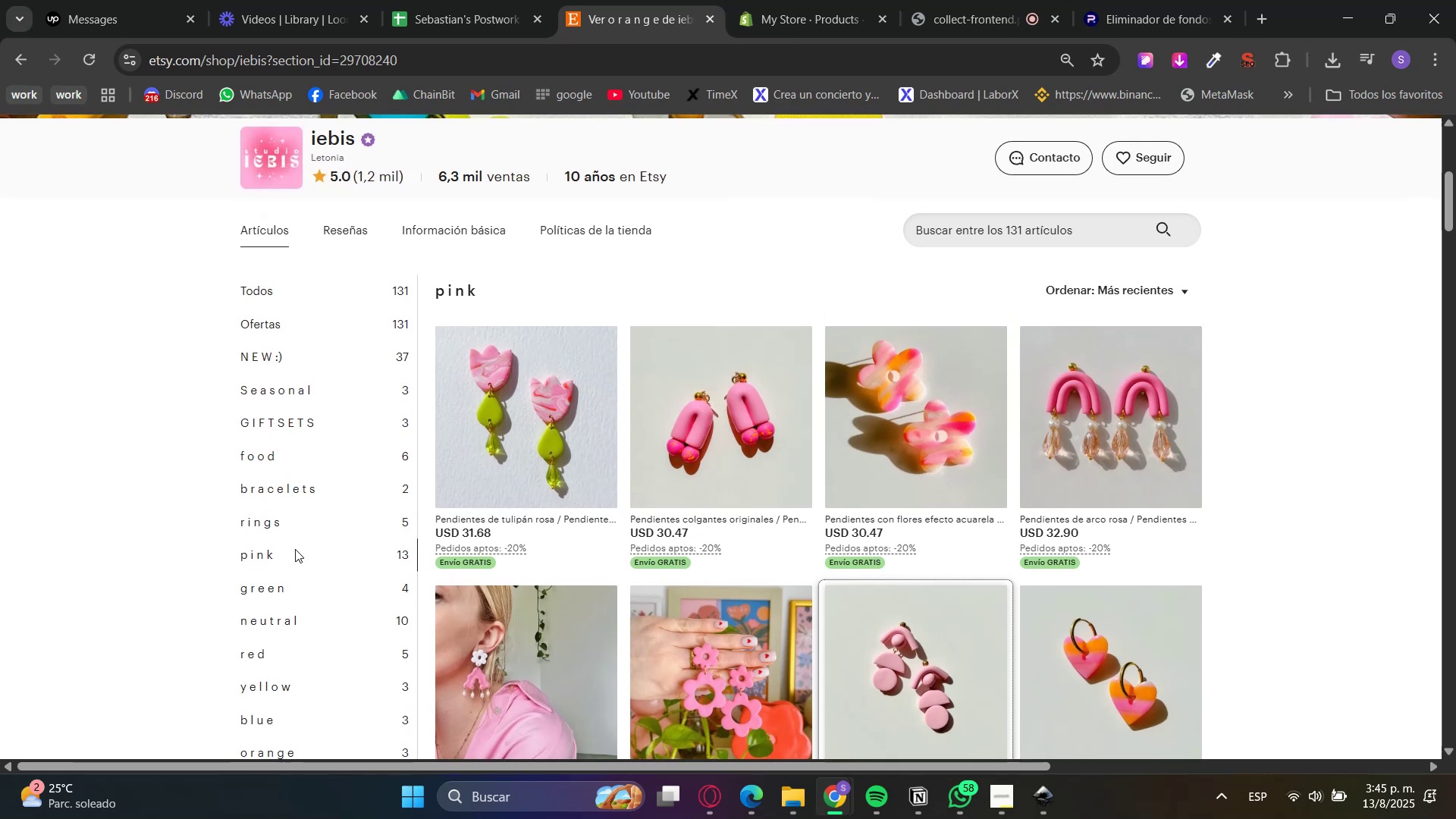 
left_click([308, 598])
 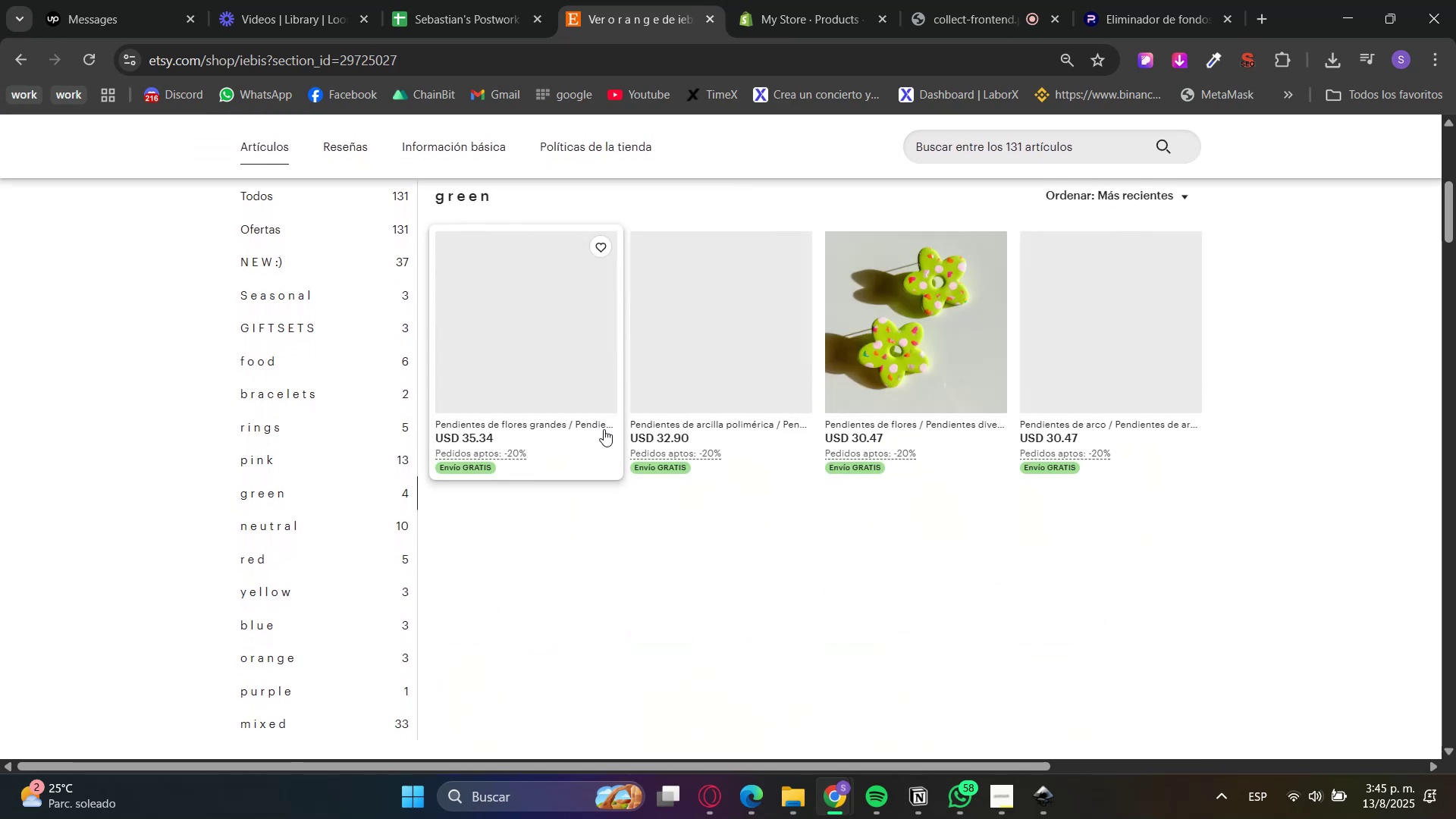 
hold_key(key=ControlLeft, duration=1.52)
left_click([543, 378])
 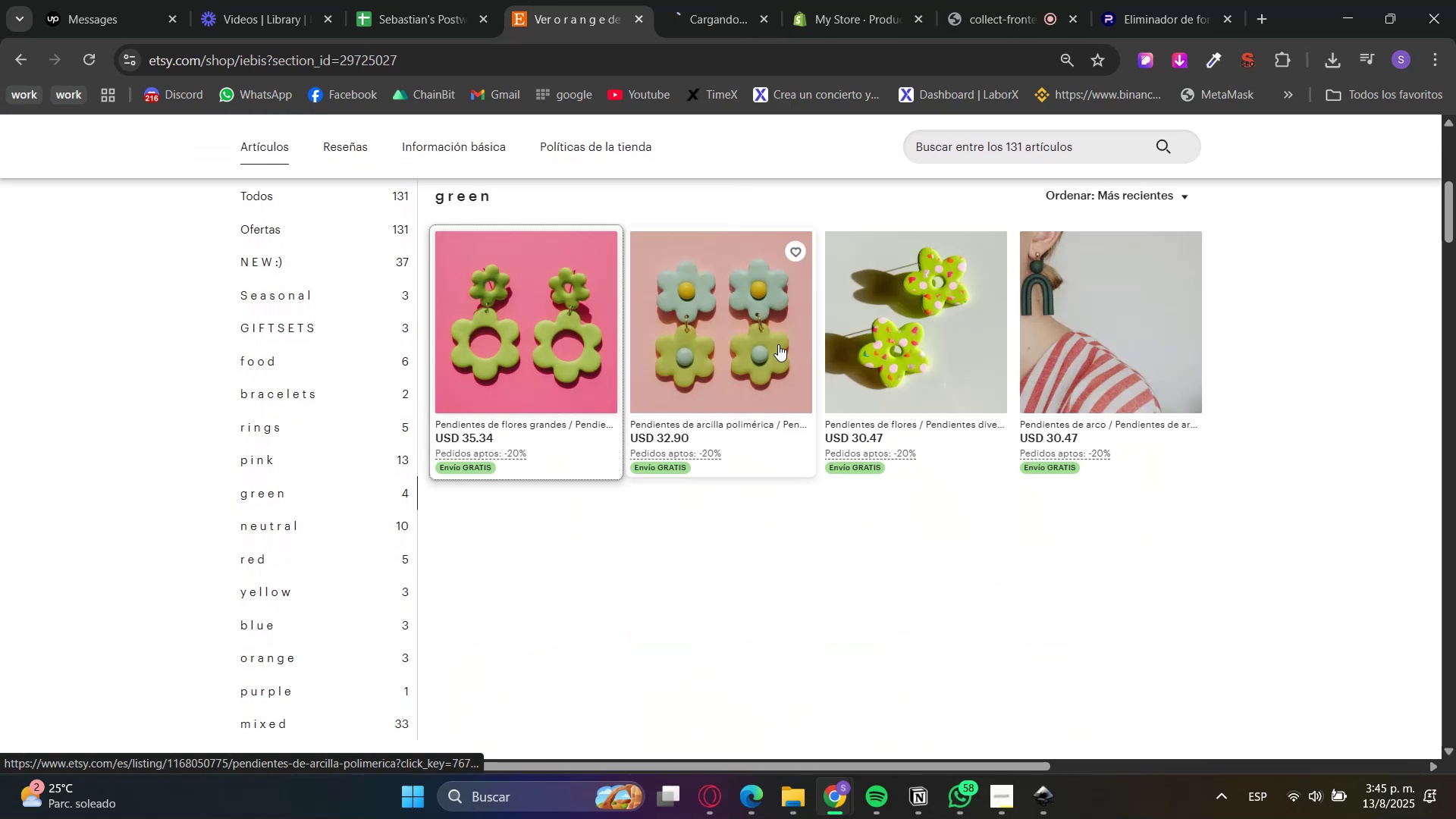 
double_click([779, 344])
 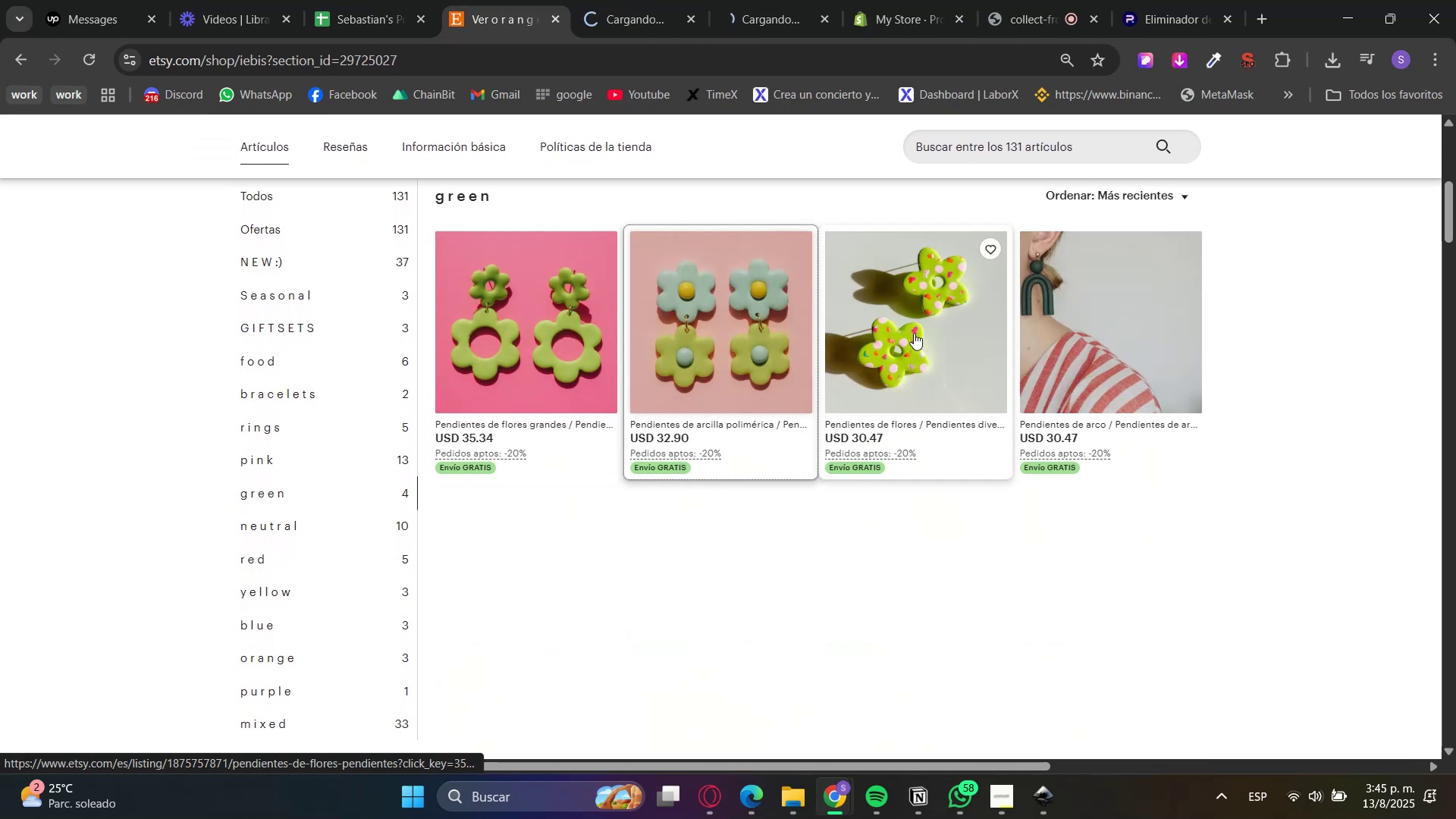 
triple_click([914, 333])
 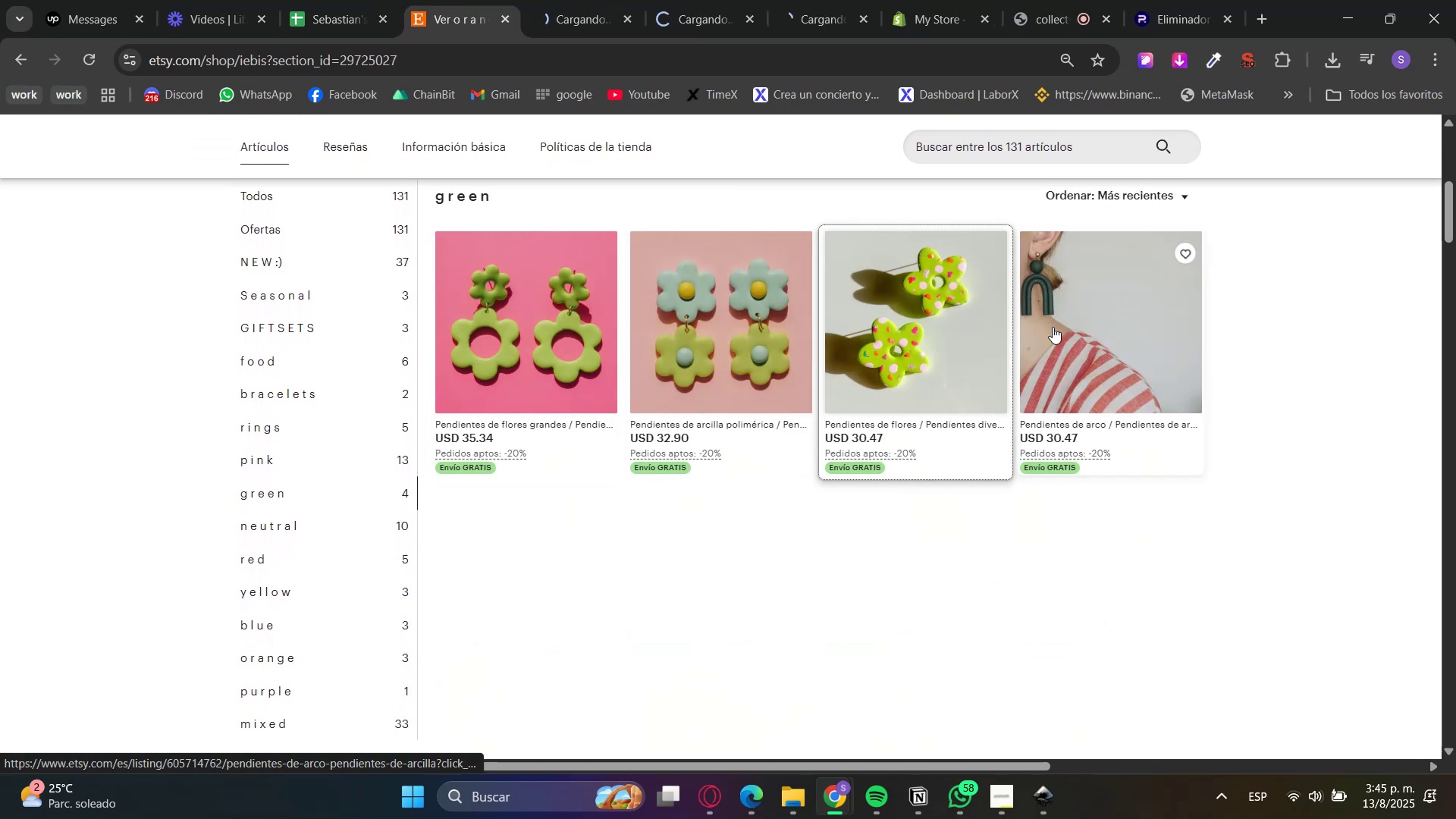 
triple_click([1056, 327])
 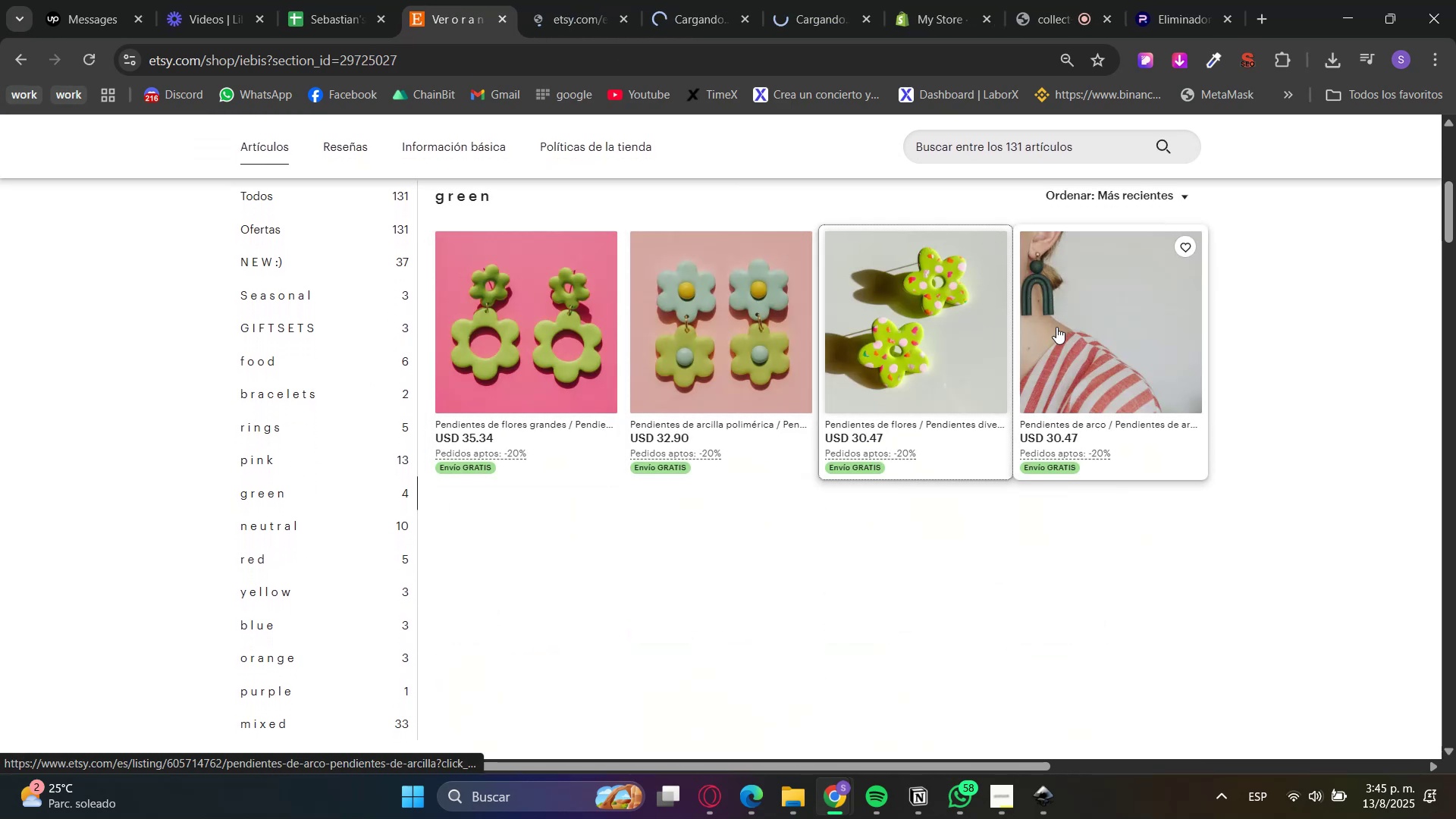 
key(Control+ControlLeft)
 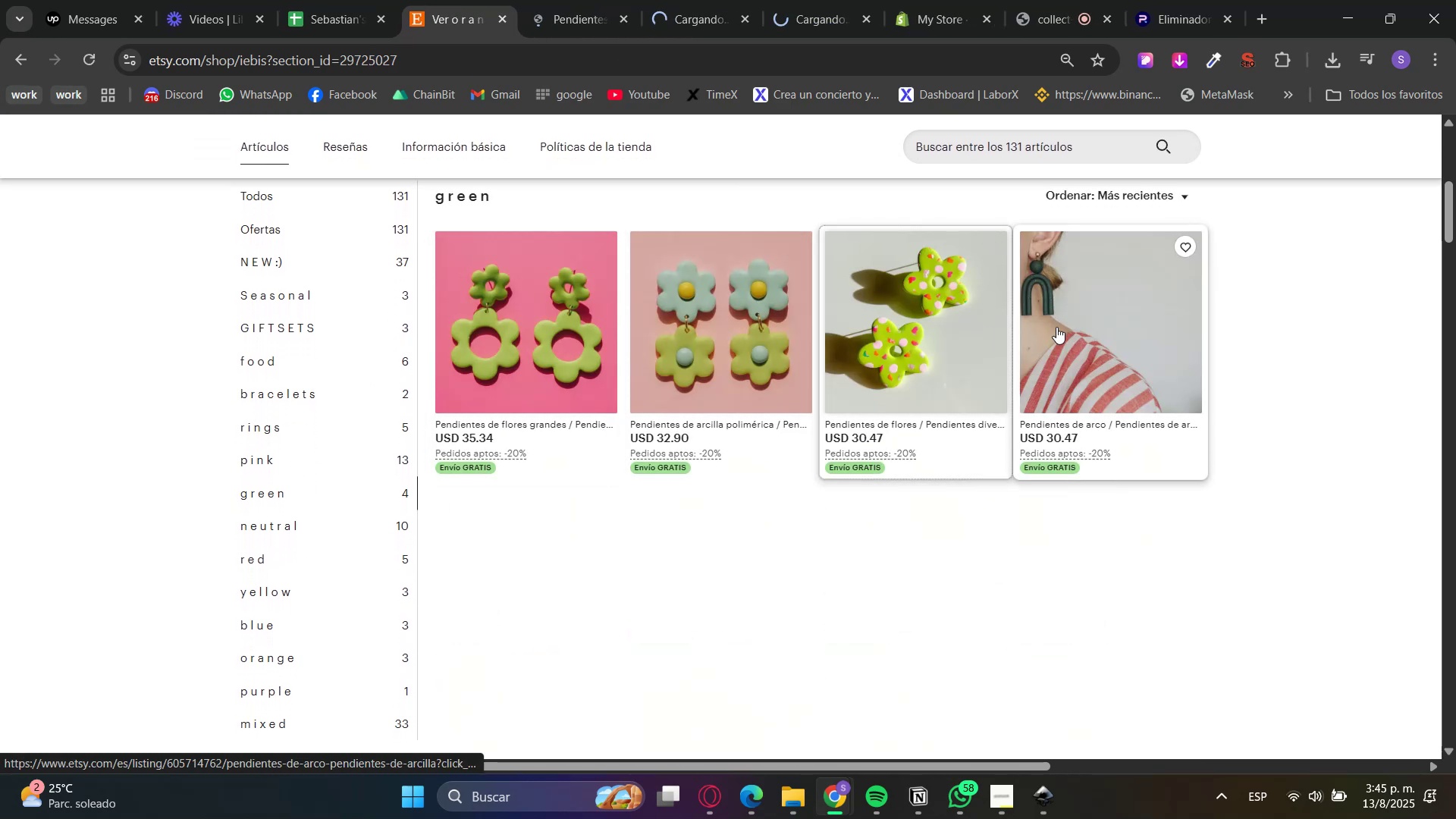 
key(Control+ControlLeft)
 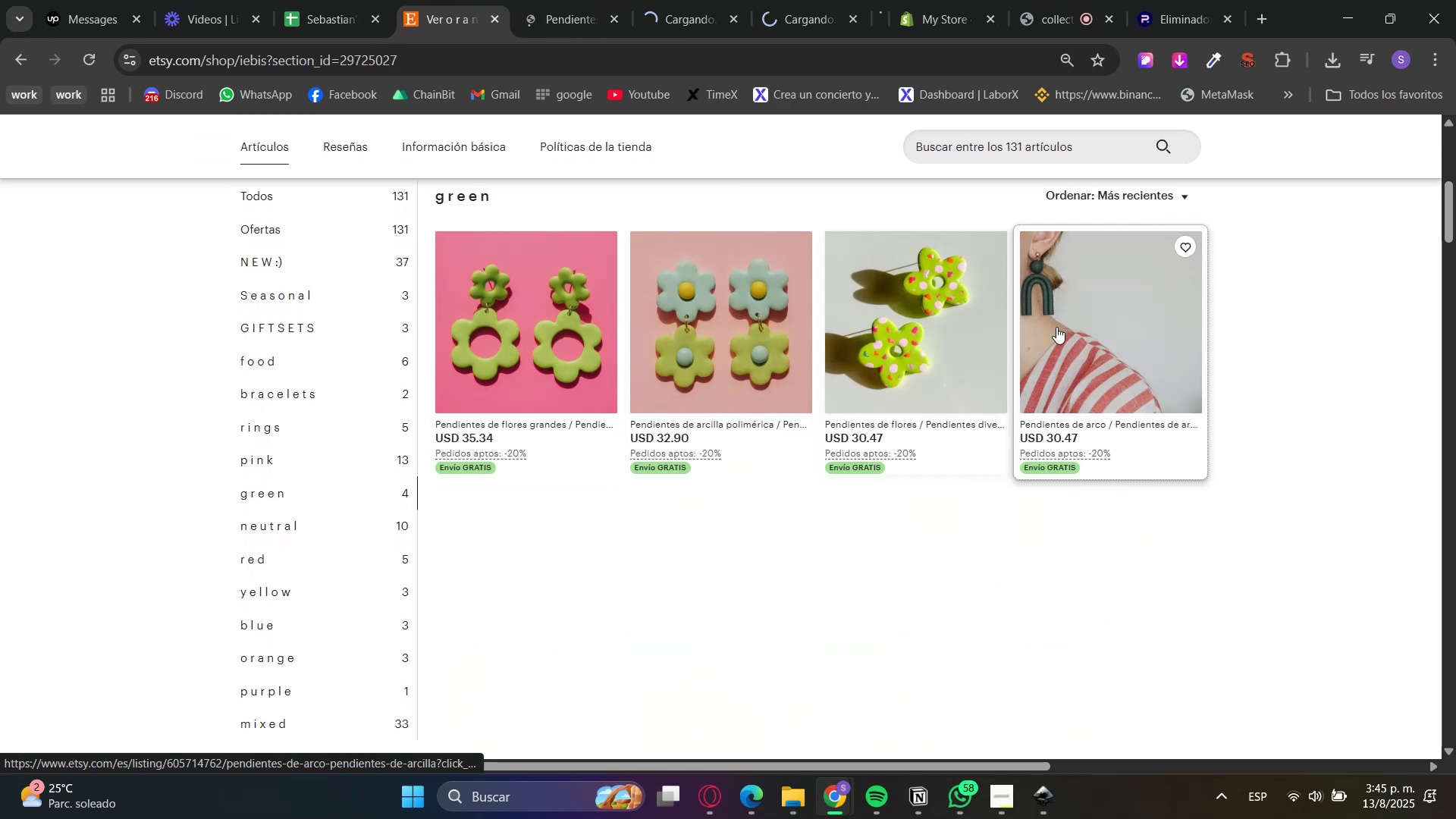 
key(Control+ControlLeft)
 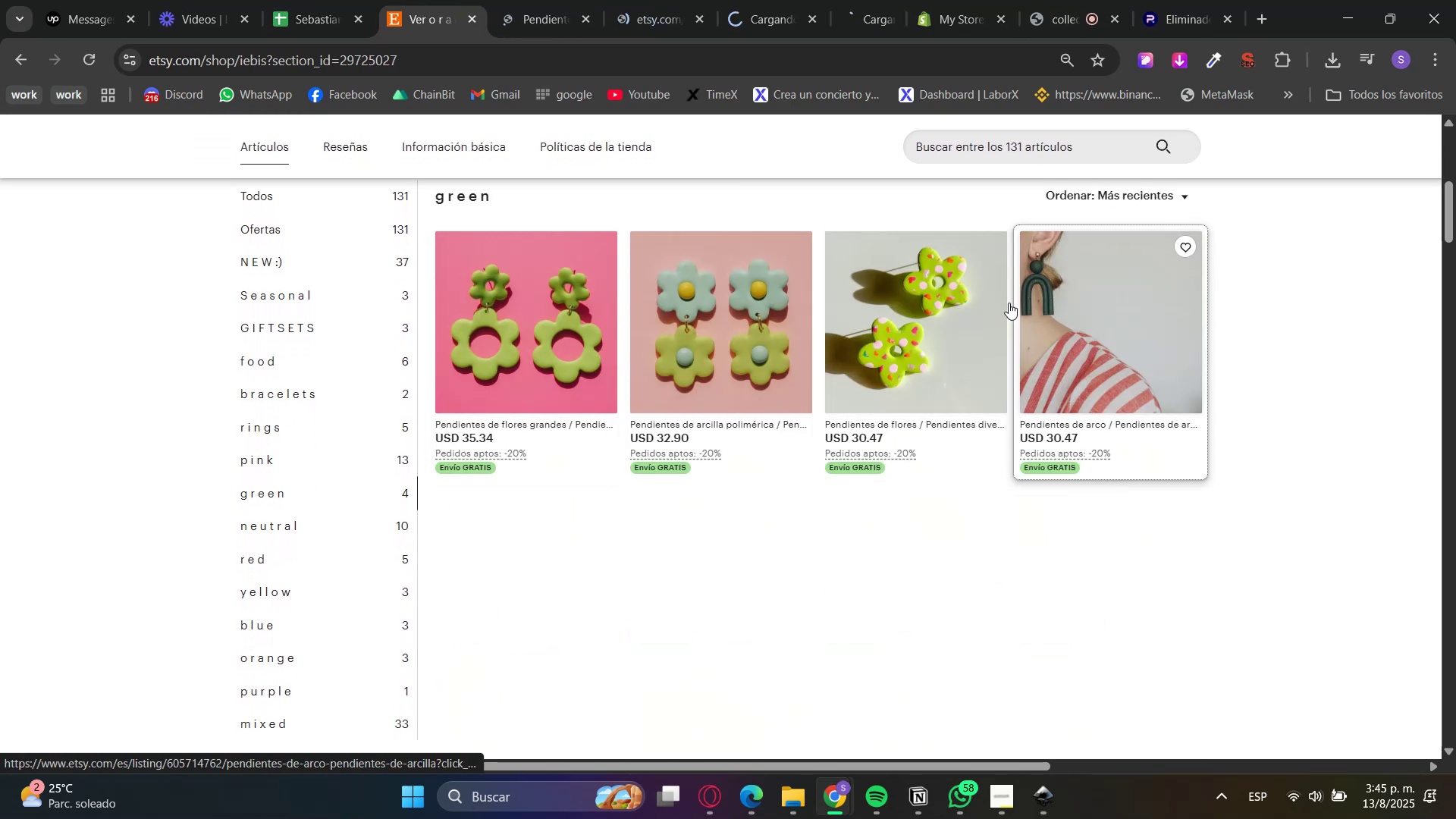 
key(Control+ControlLeft)
 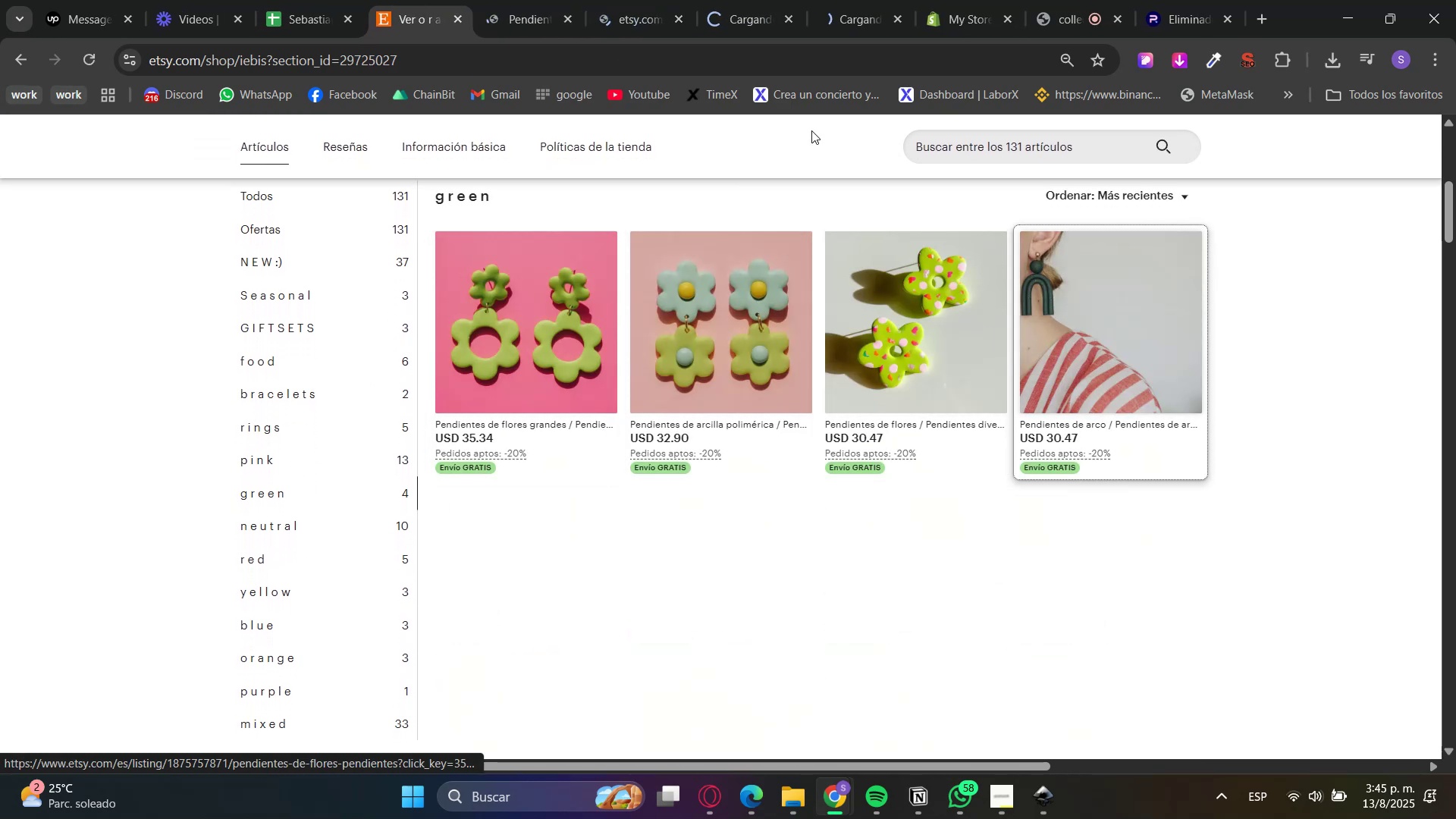 
key(Control+ControlLeft)
 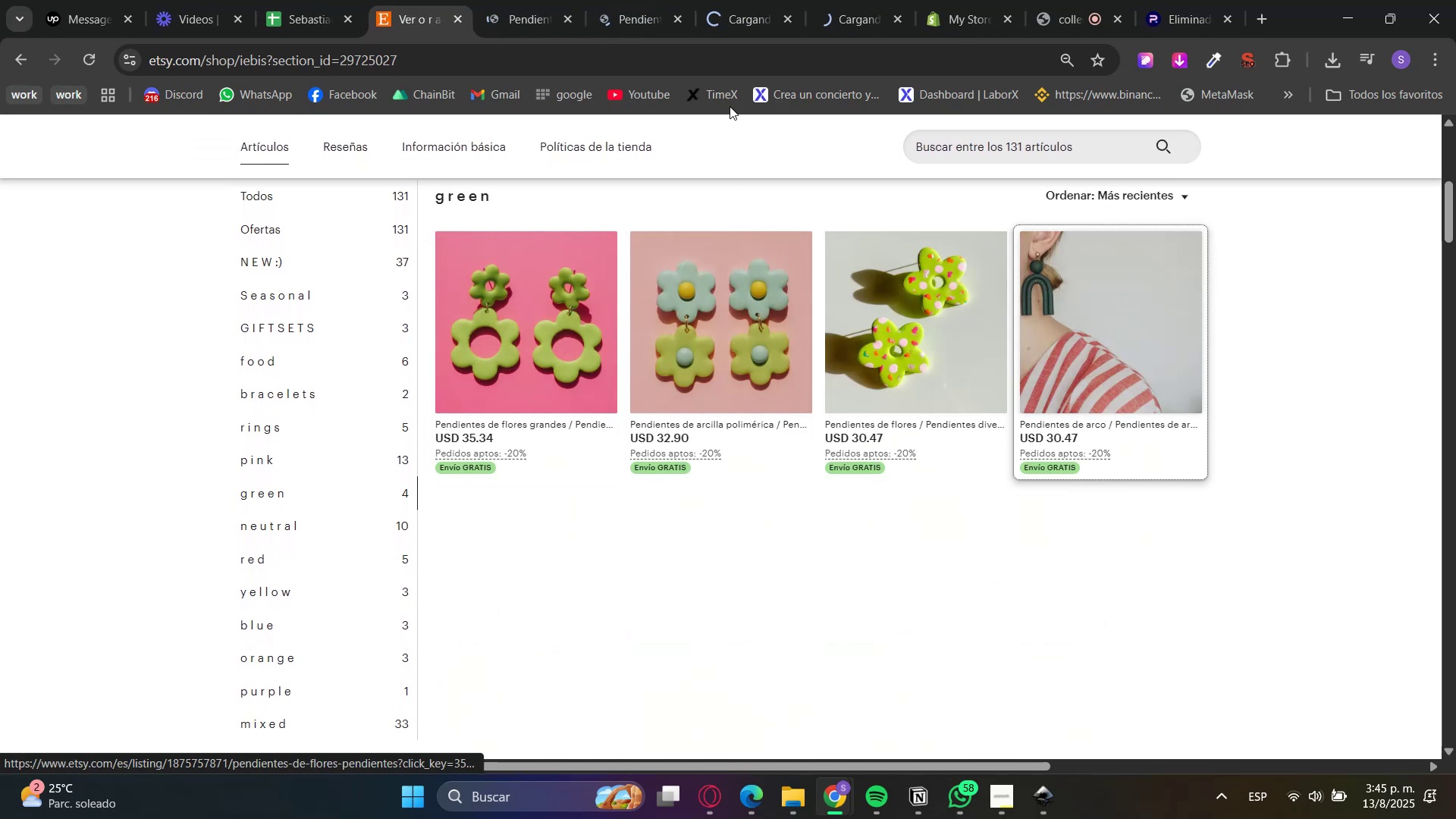 
key(Control+ControlLeft)
 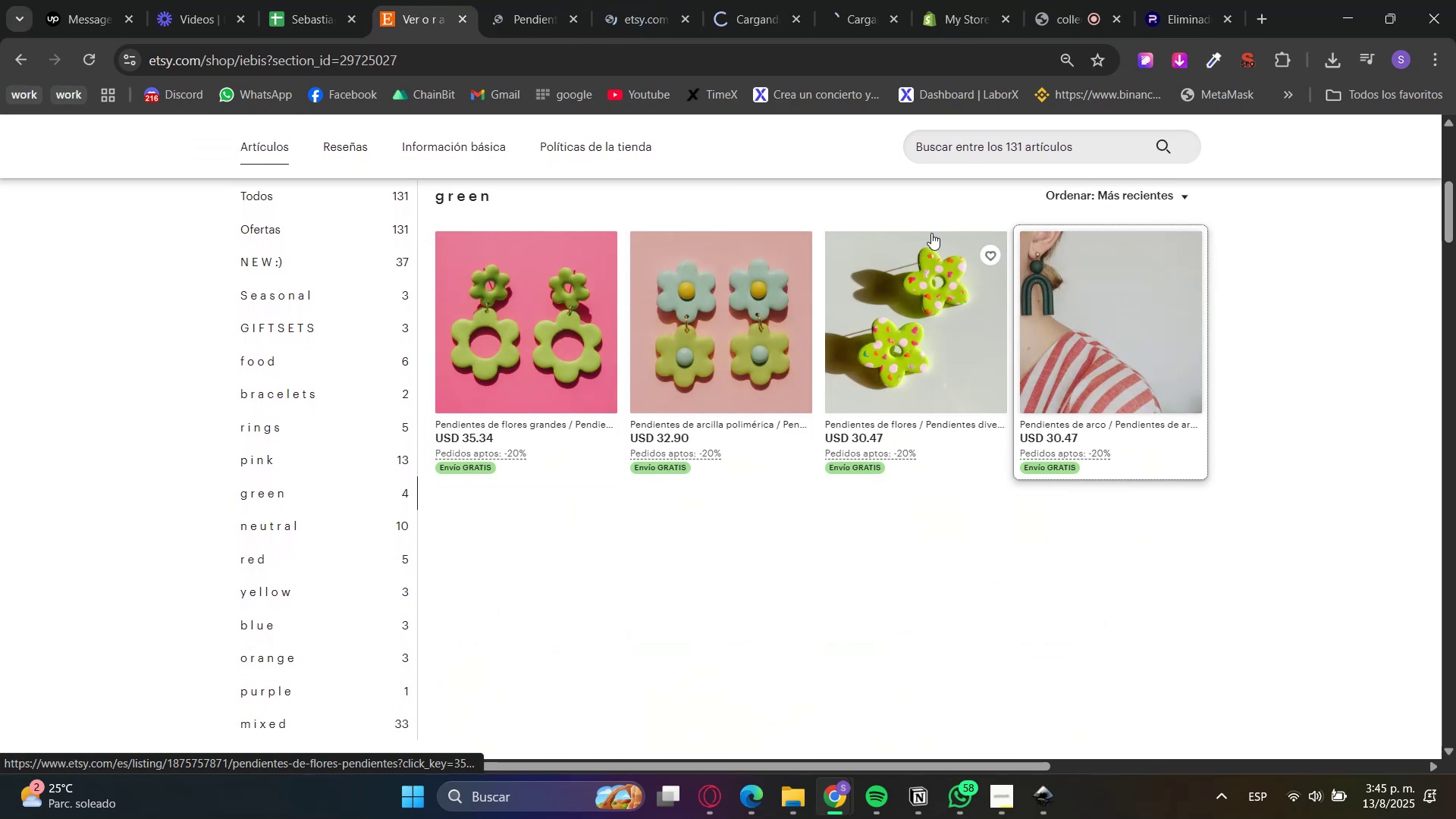 
key(Control+ControlLeft)
 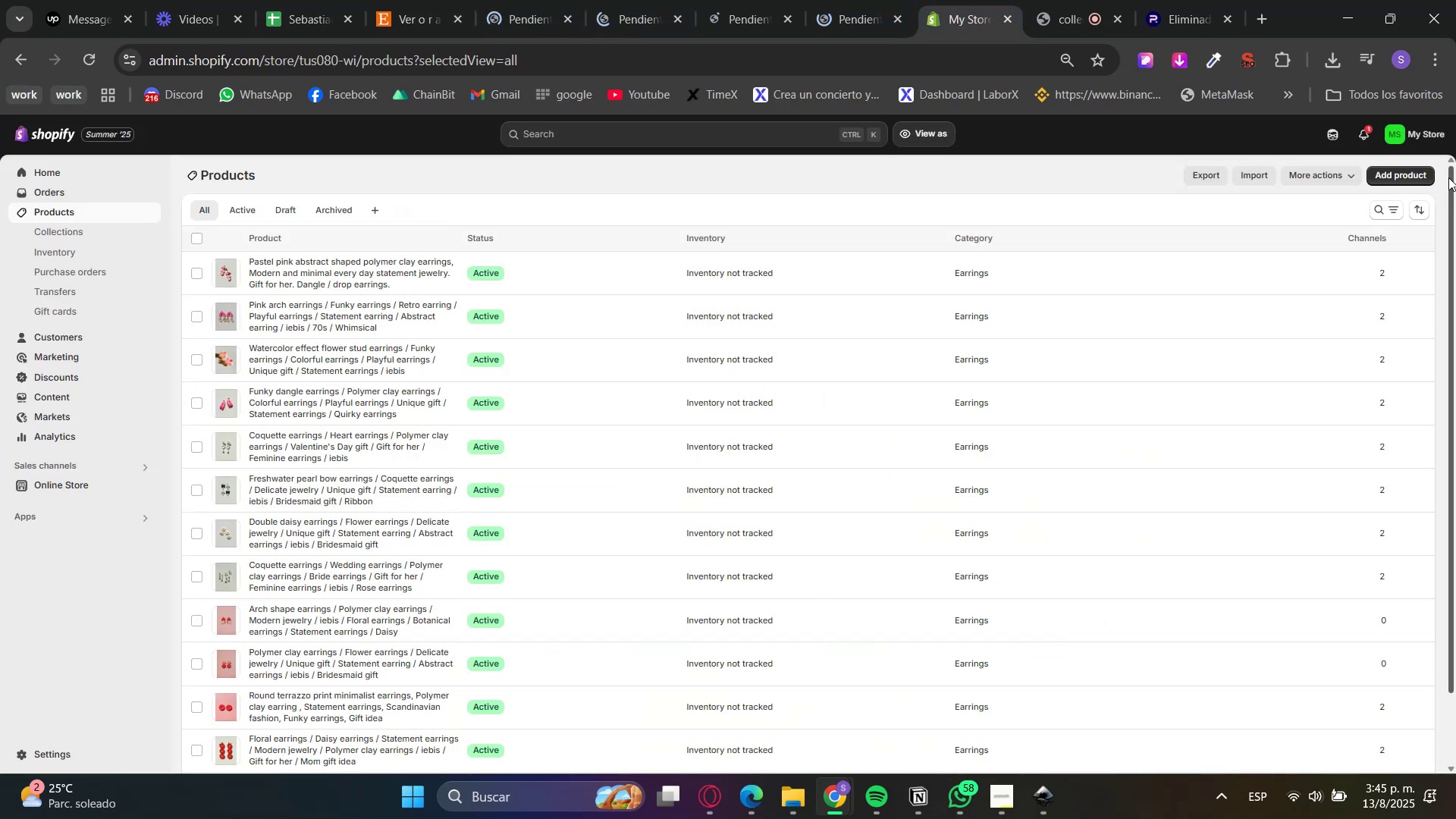 
left_click([515, 0])
 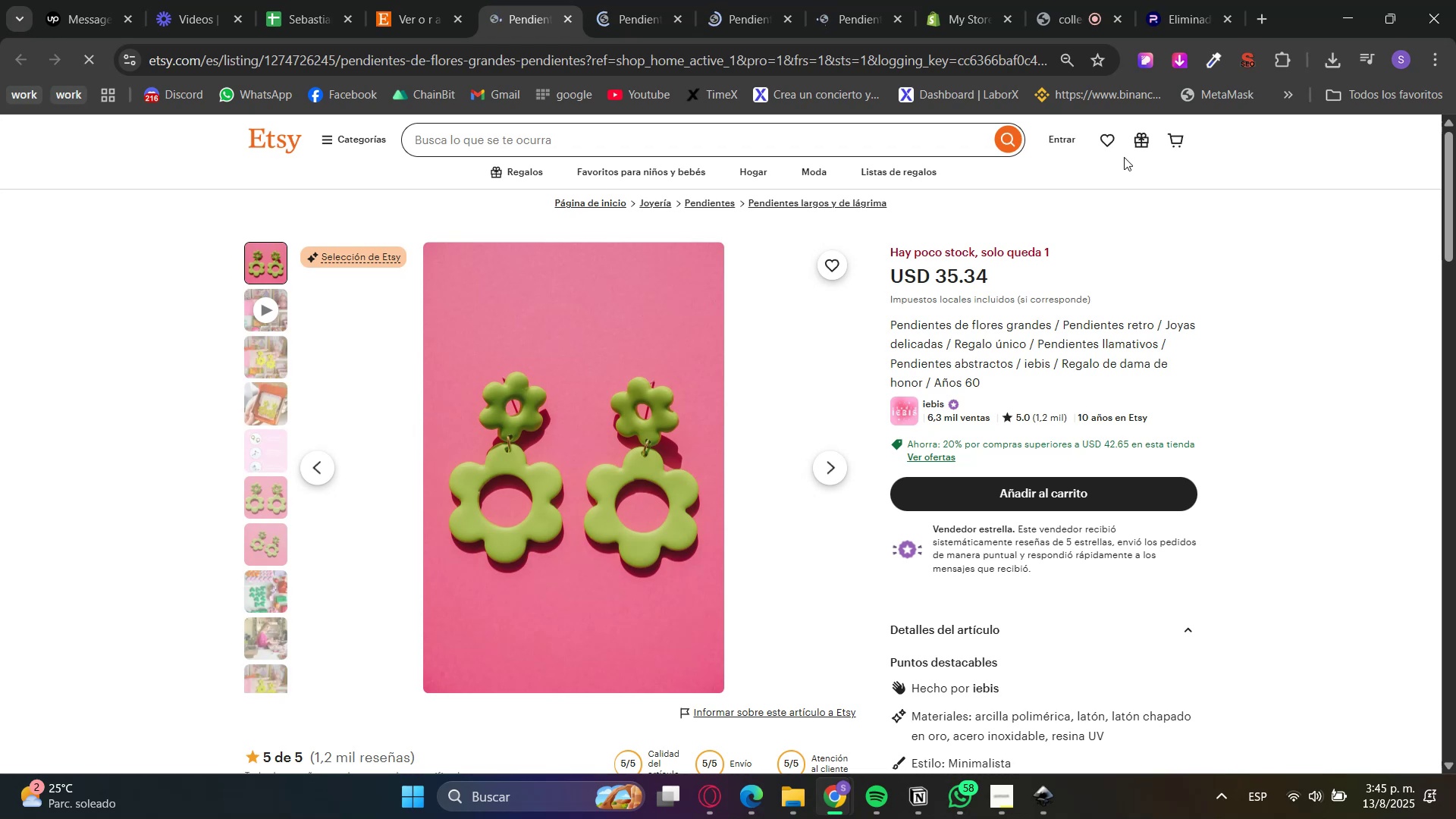 
left_click([1191, 48])
 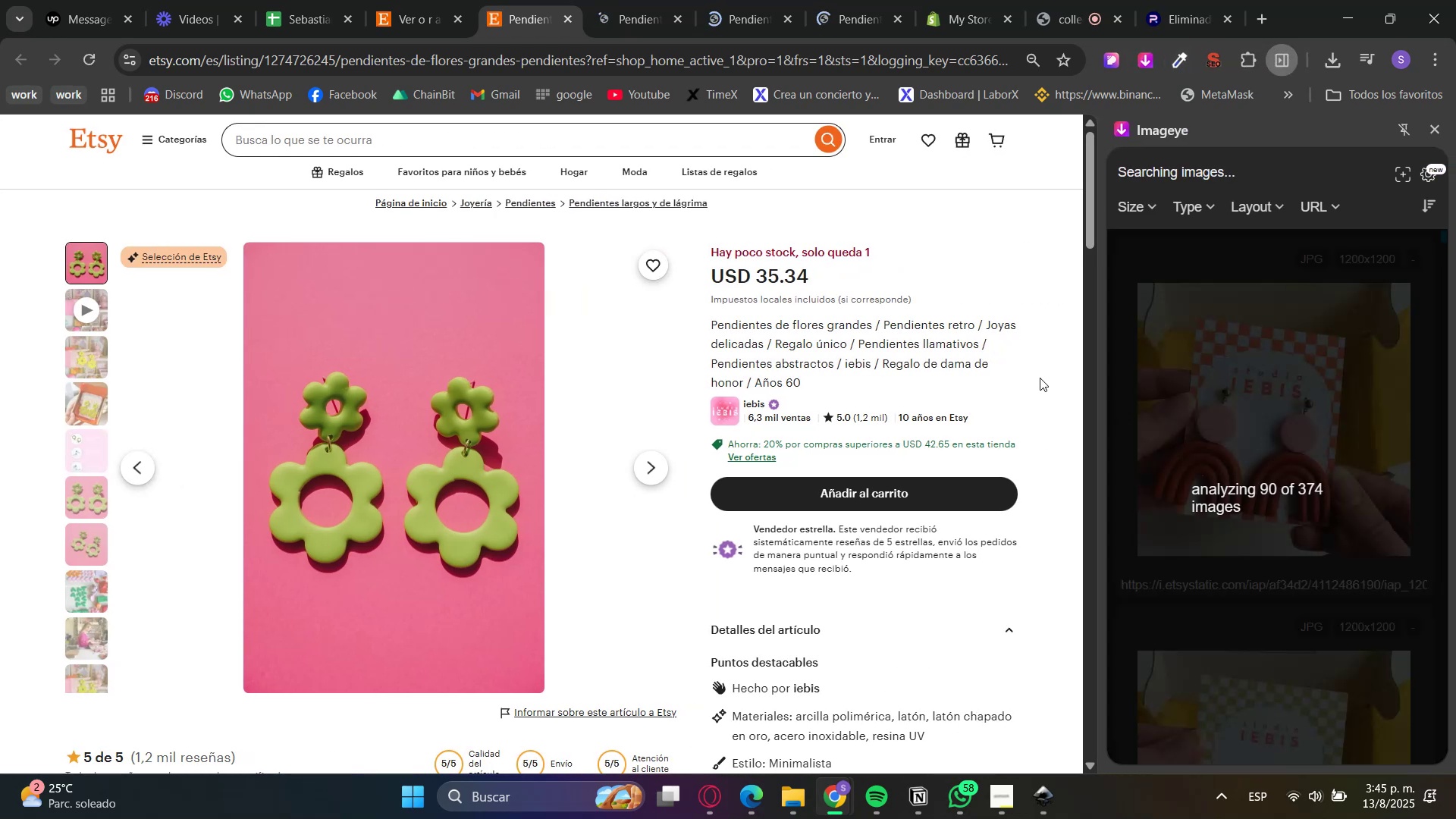 
key(MediaTrackNext)
 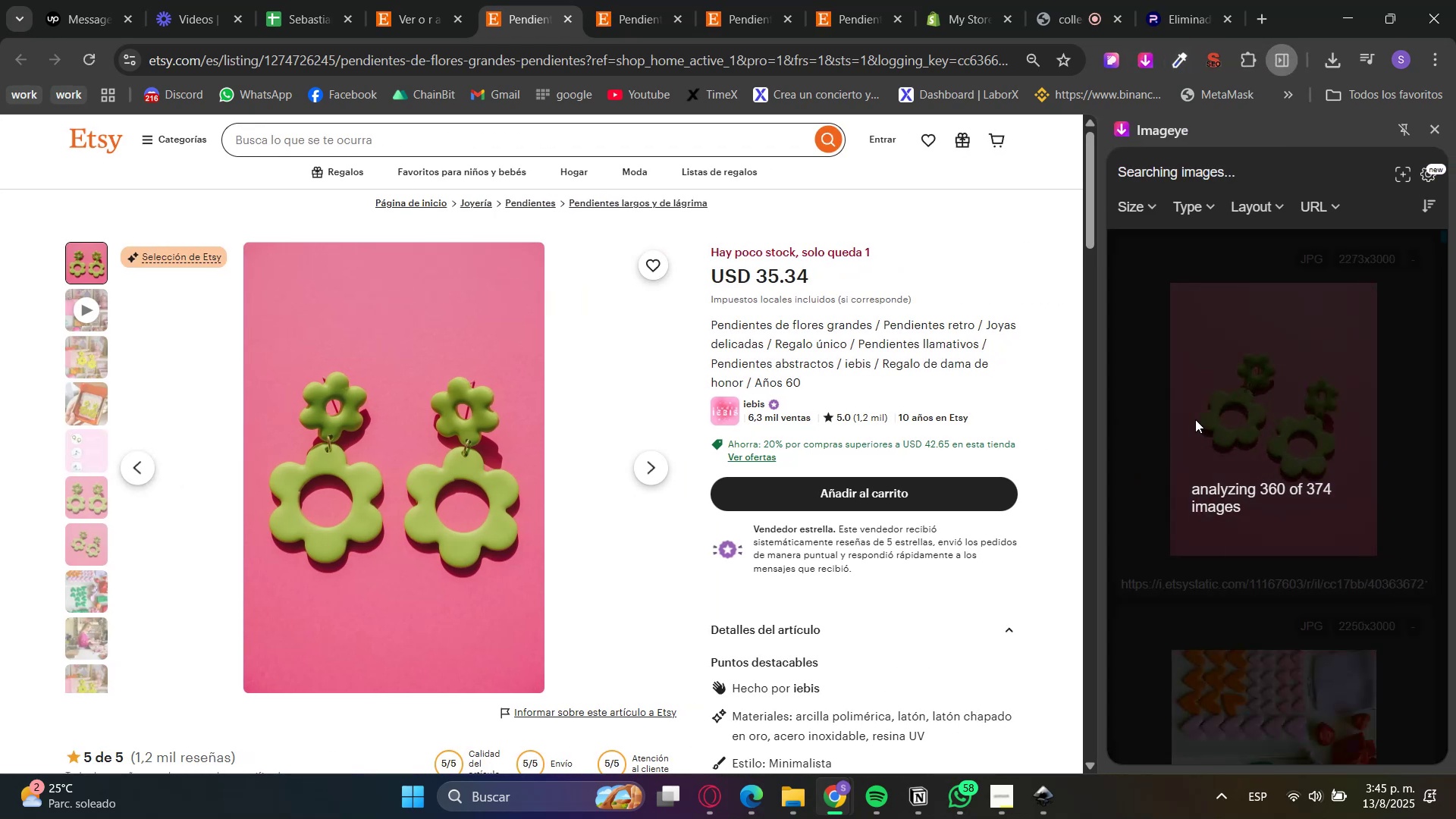 
wait(6.92)
 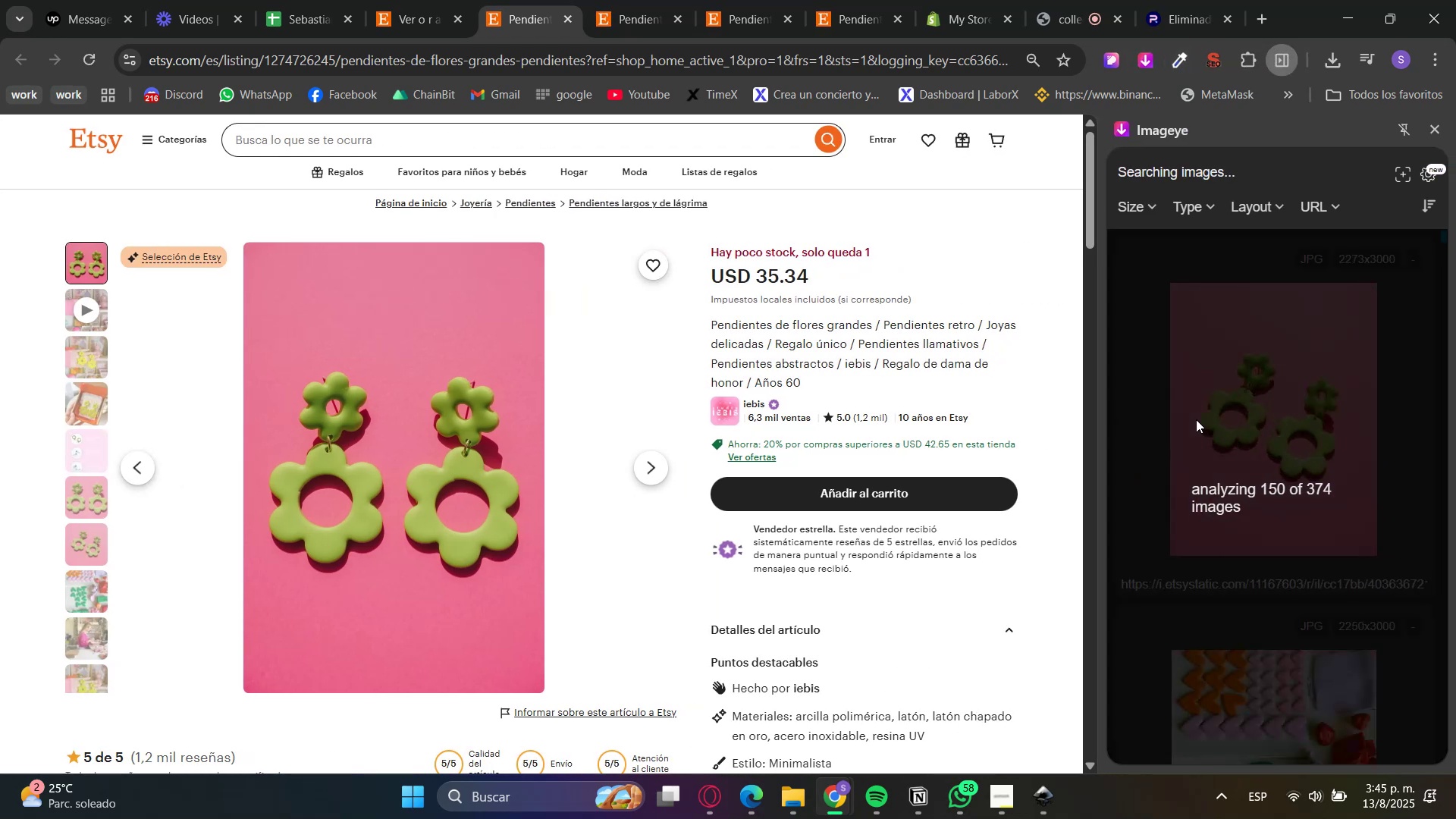 
left_click([1195, 419])
 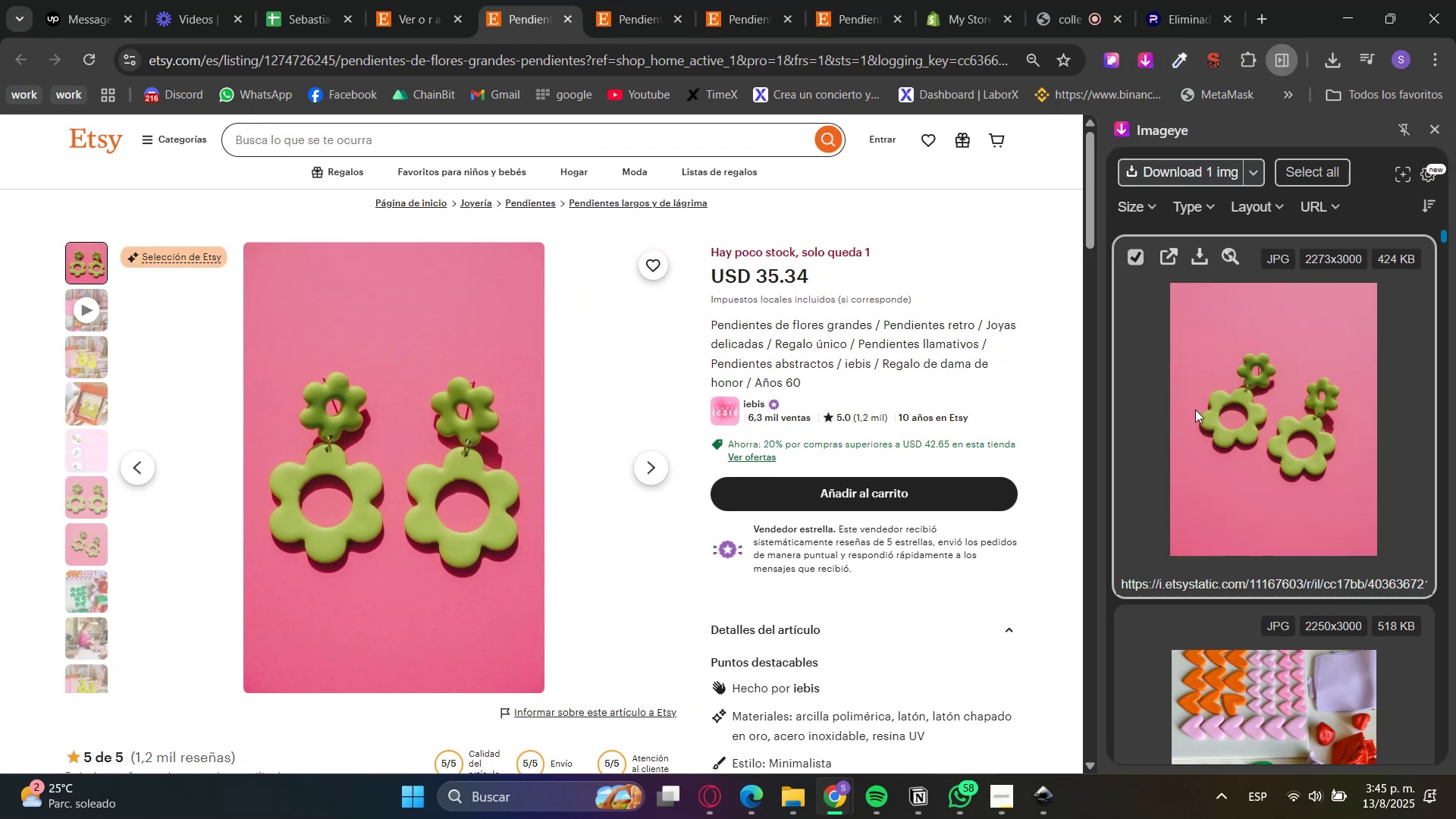 
scroll: coordinate [1196, 415], scroll_direction: down, amount: 12.0
 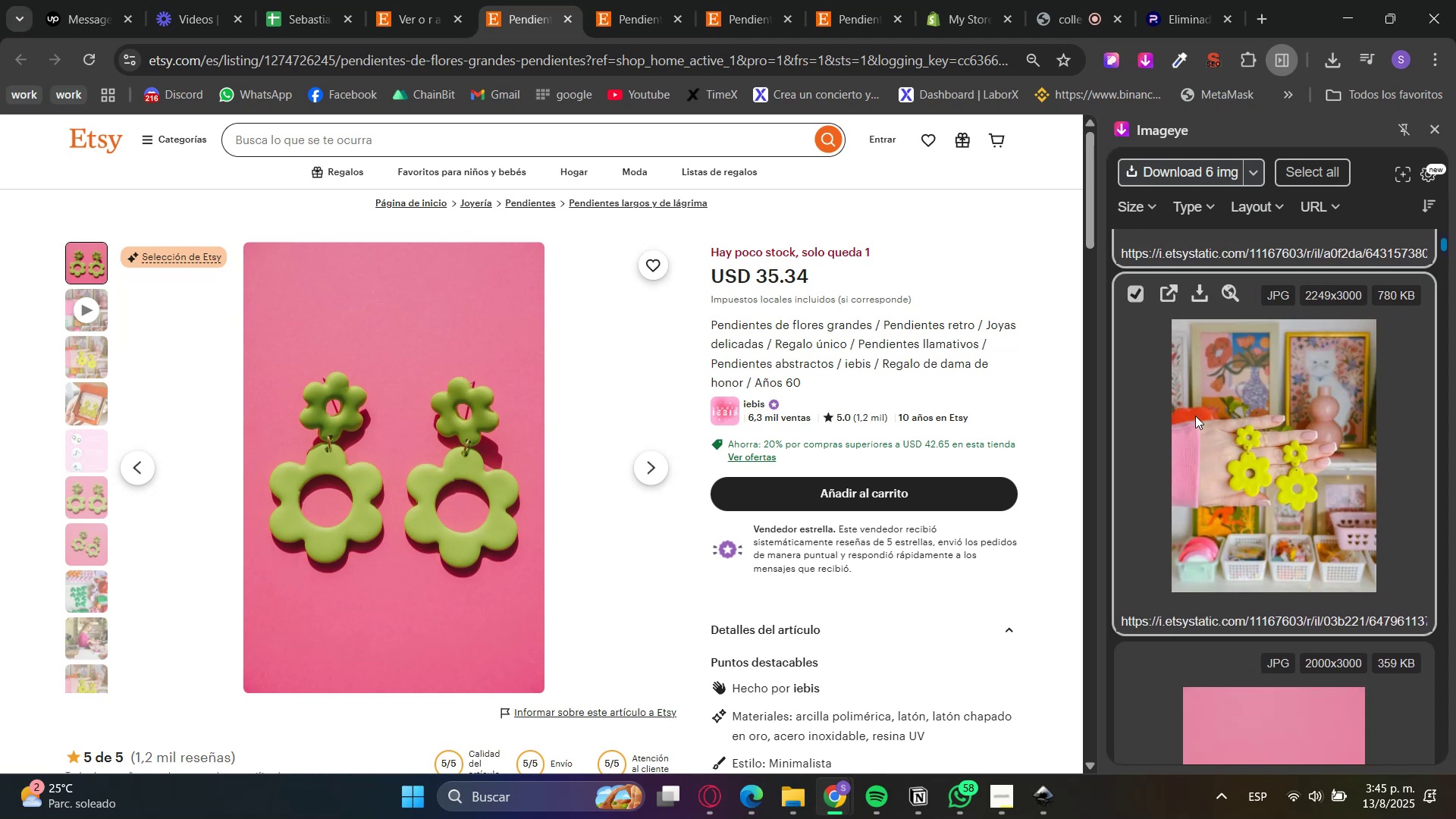 
left_click([1196, 415])
 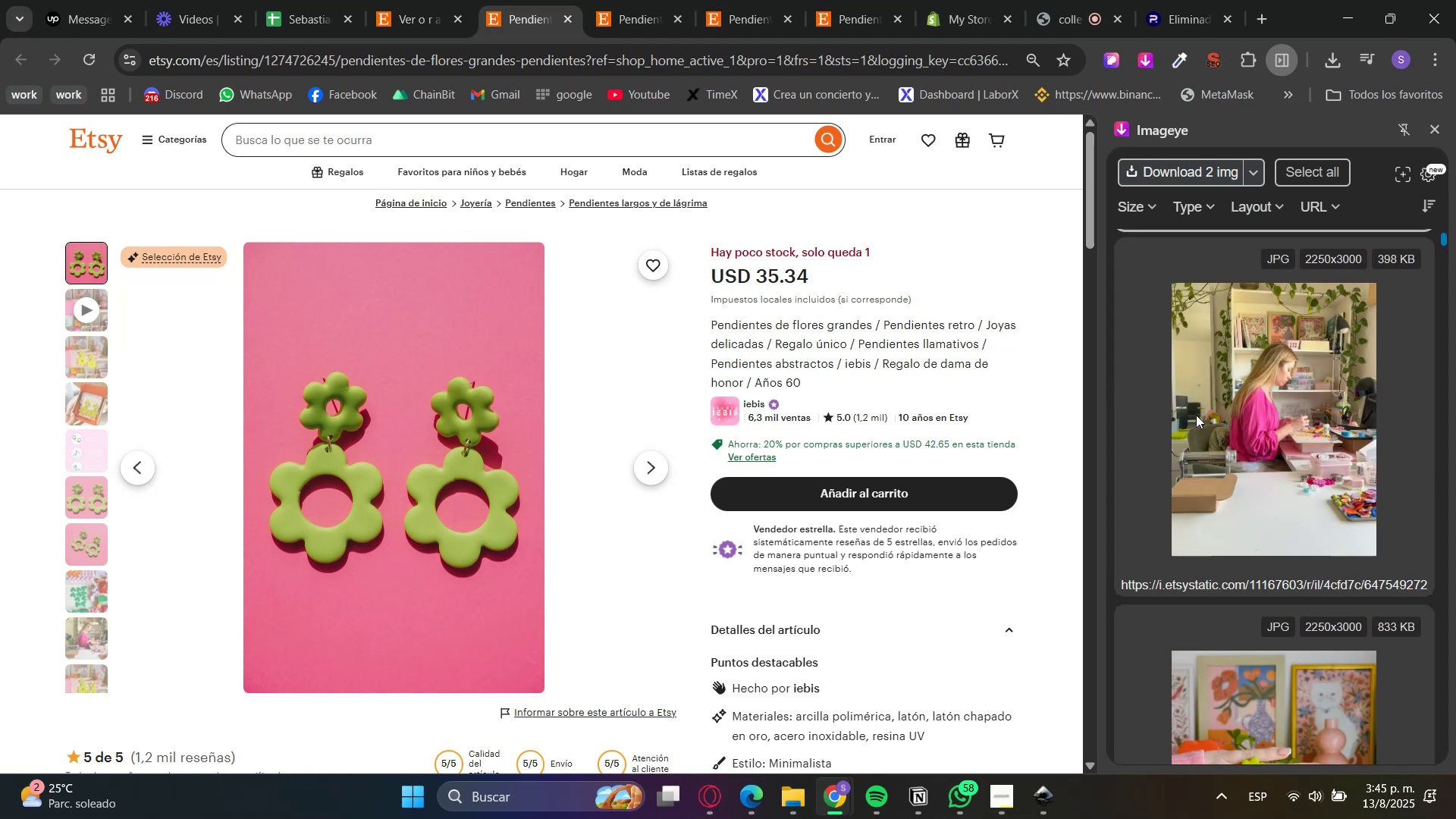 
left_click([1196, 415])
 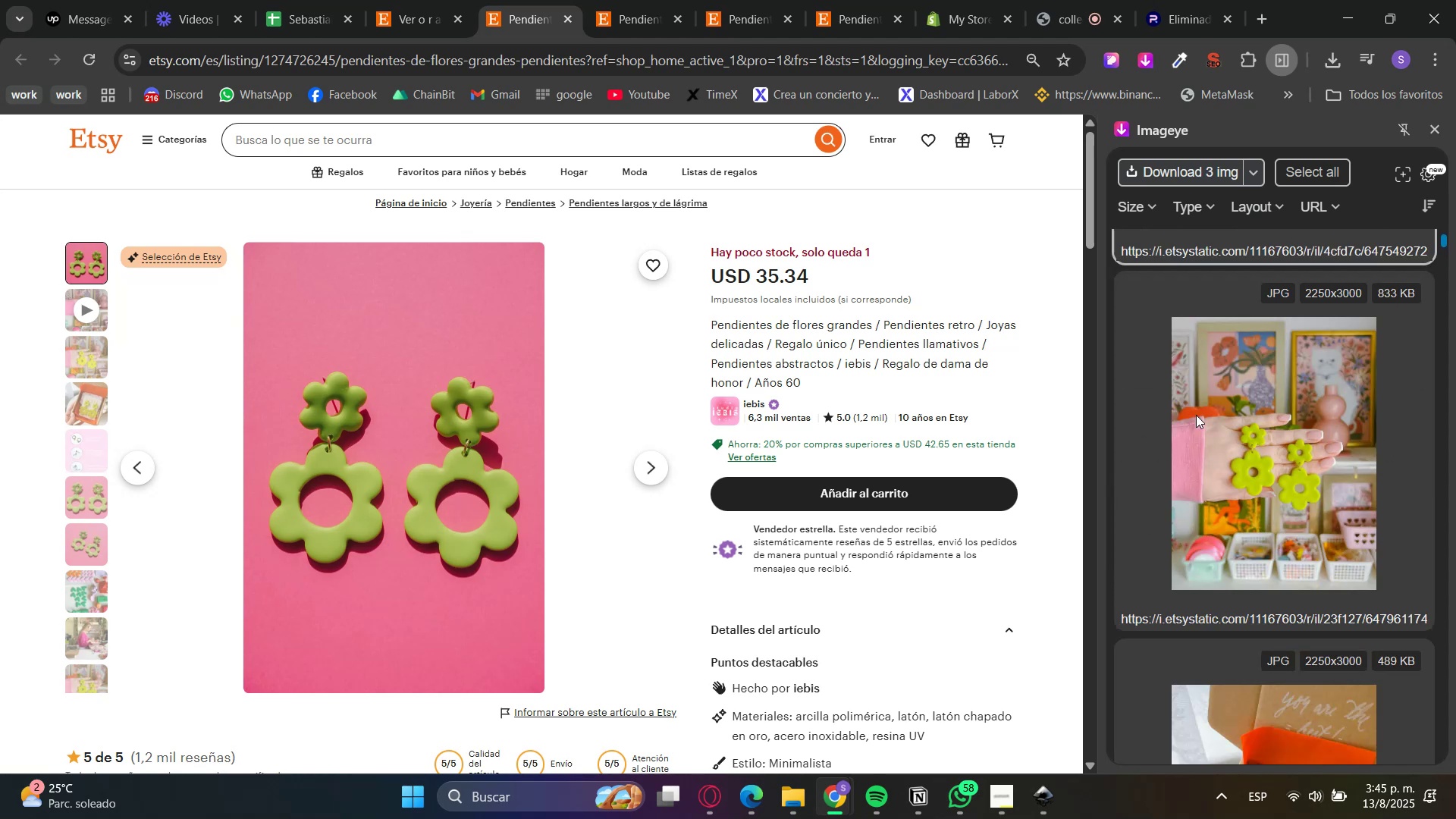 
left_click([1196, 415])
 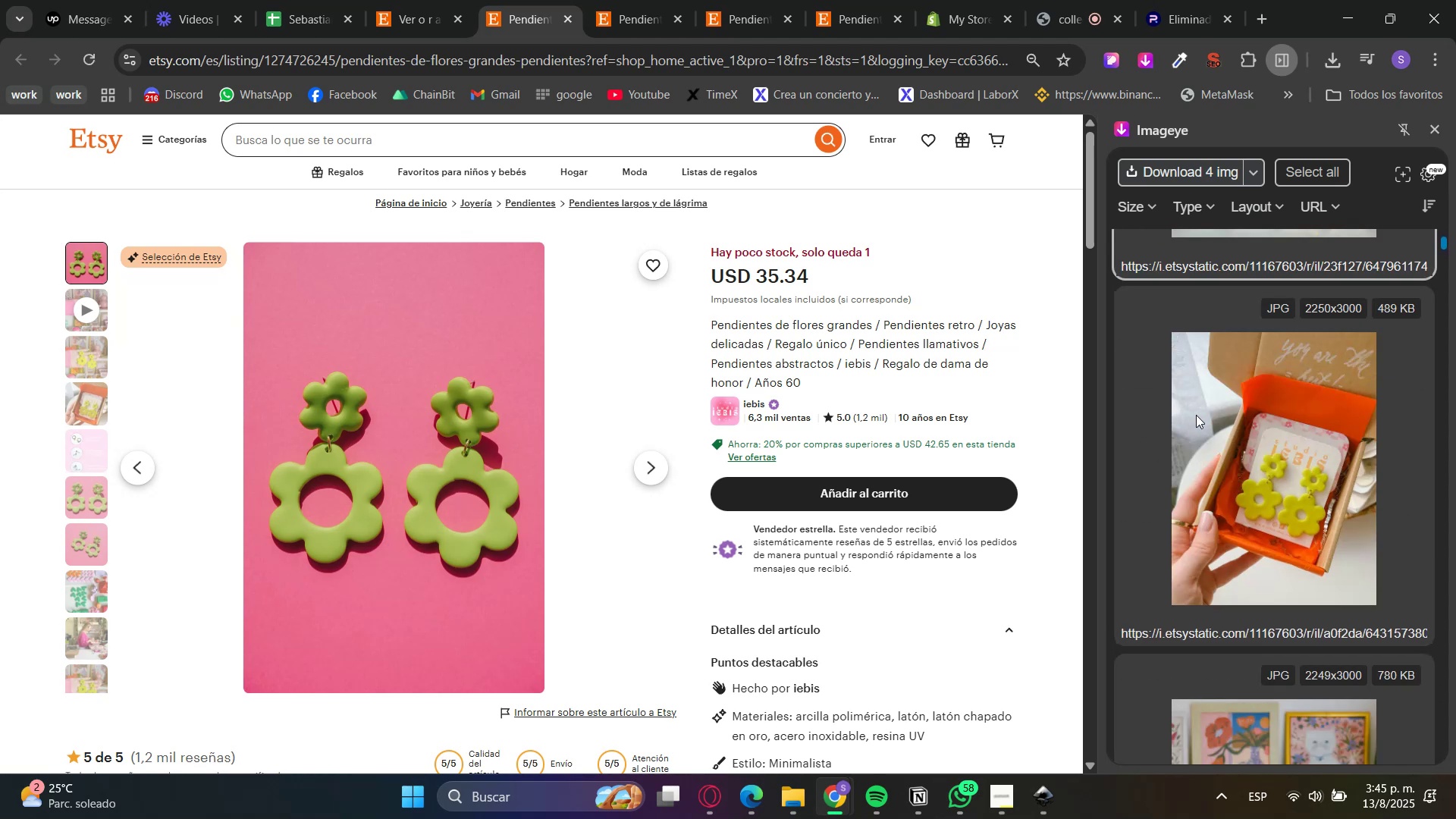 
left_click([1196, 415])
 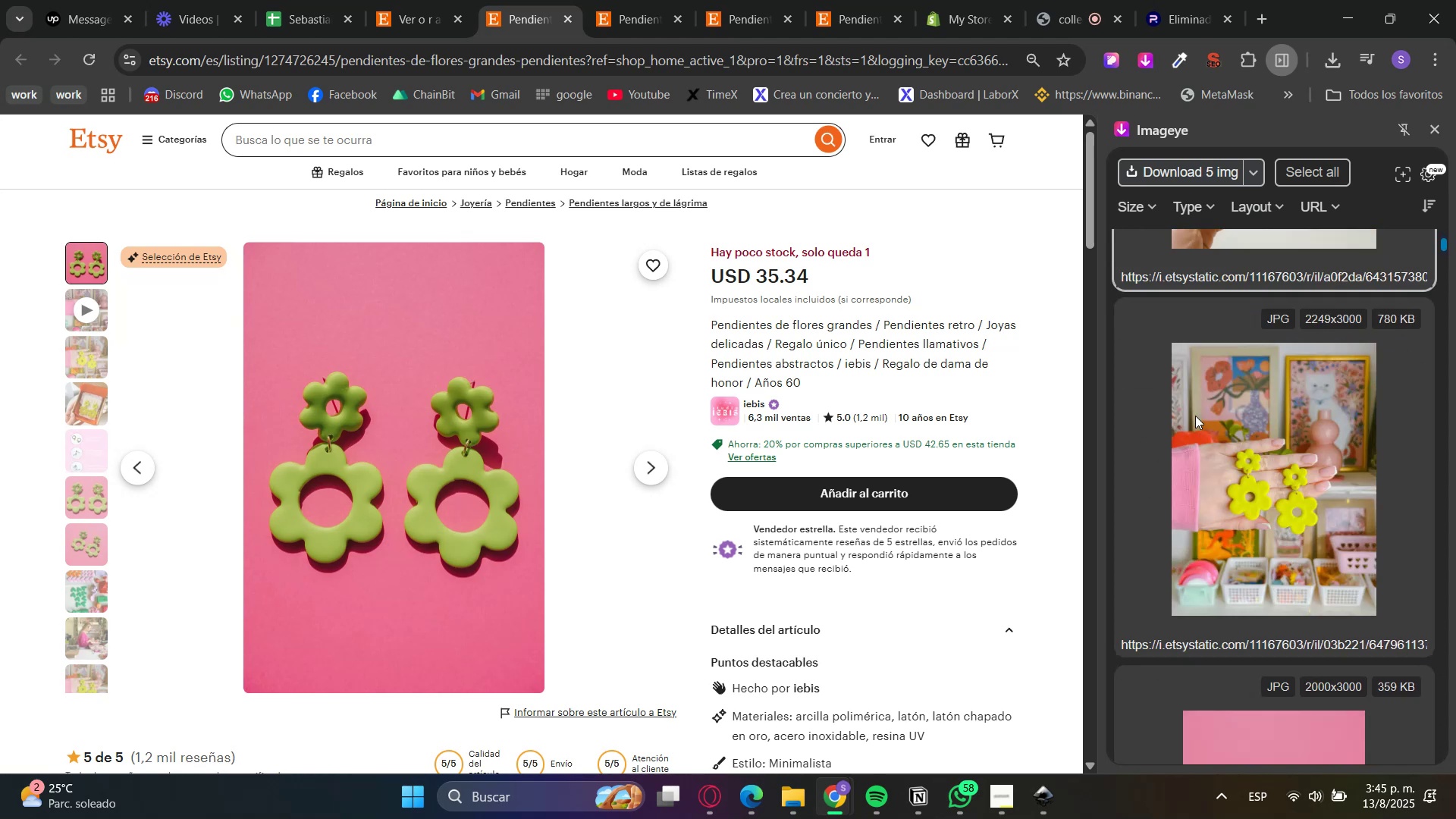 
left_click([1195, 416])
 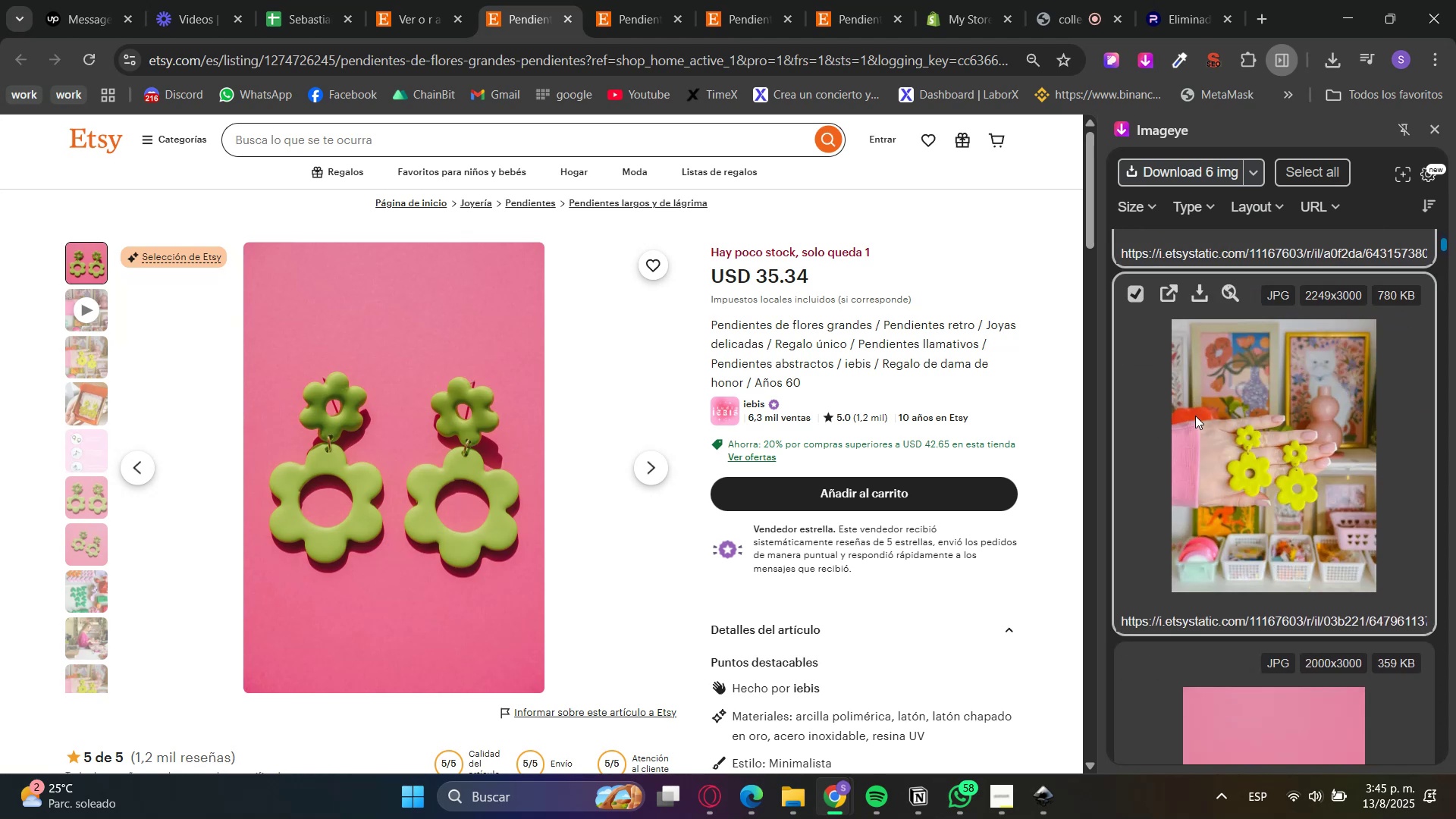 
scroll: coordinate [1195, 416], scroll_direction: down, amount: 5.0
 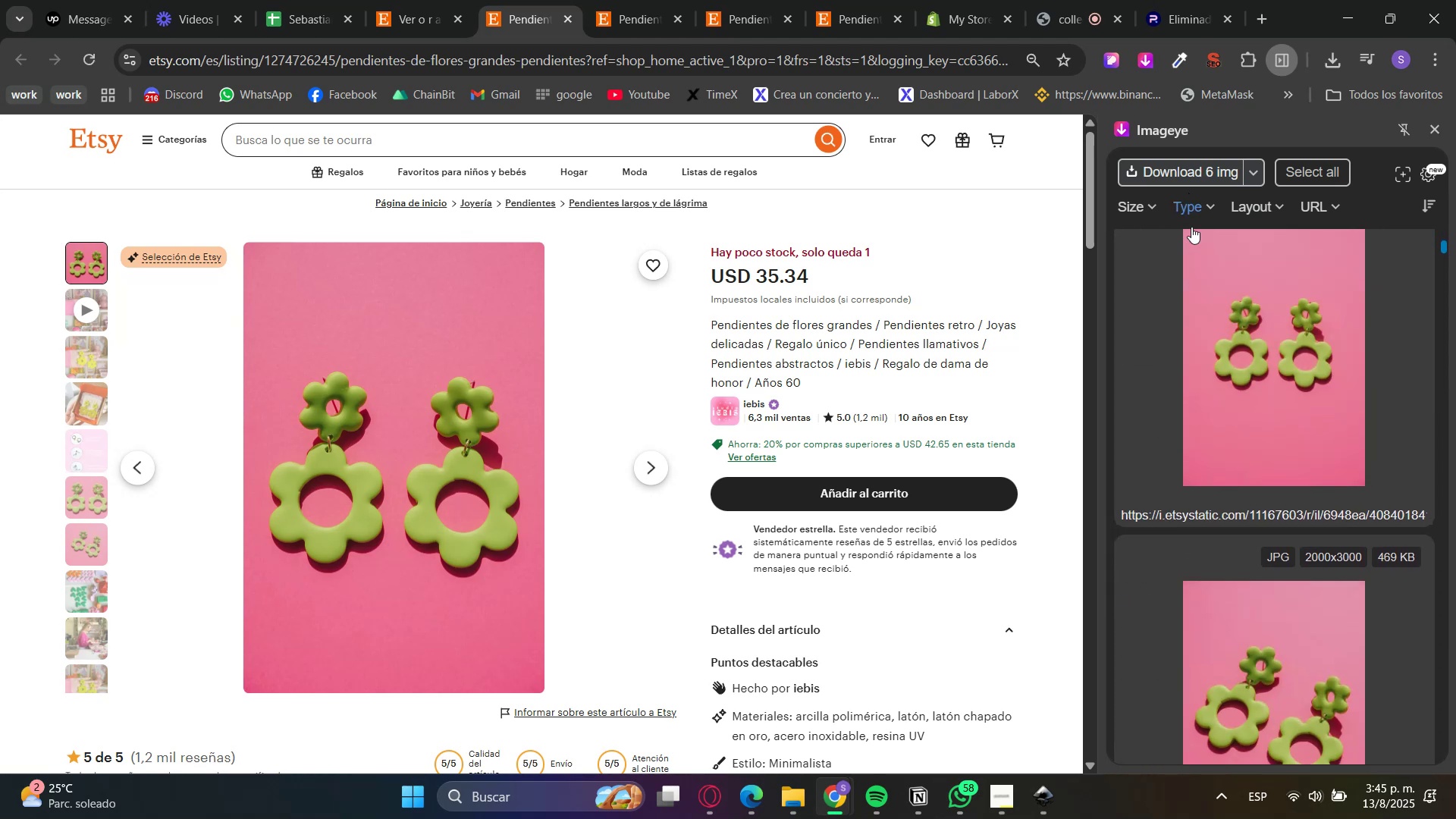 
left_click([1206, 301])
 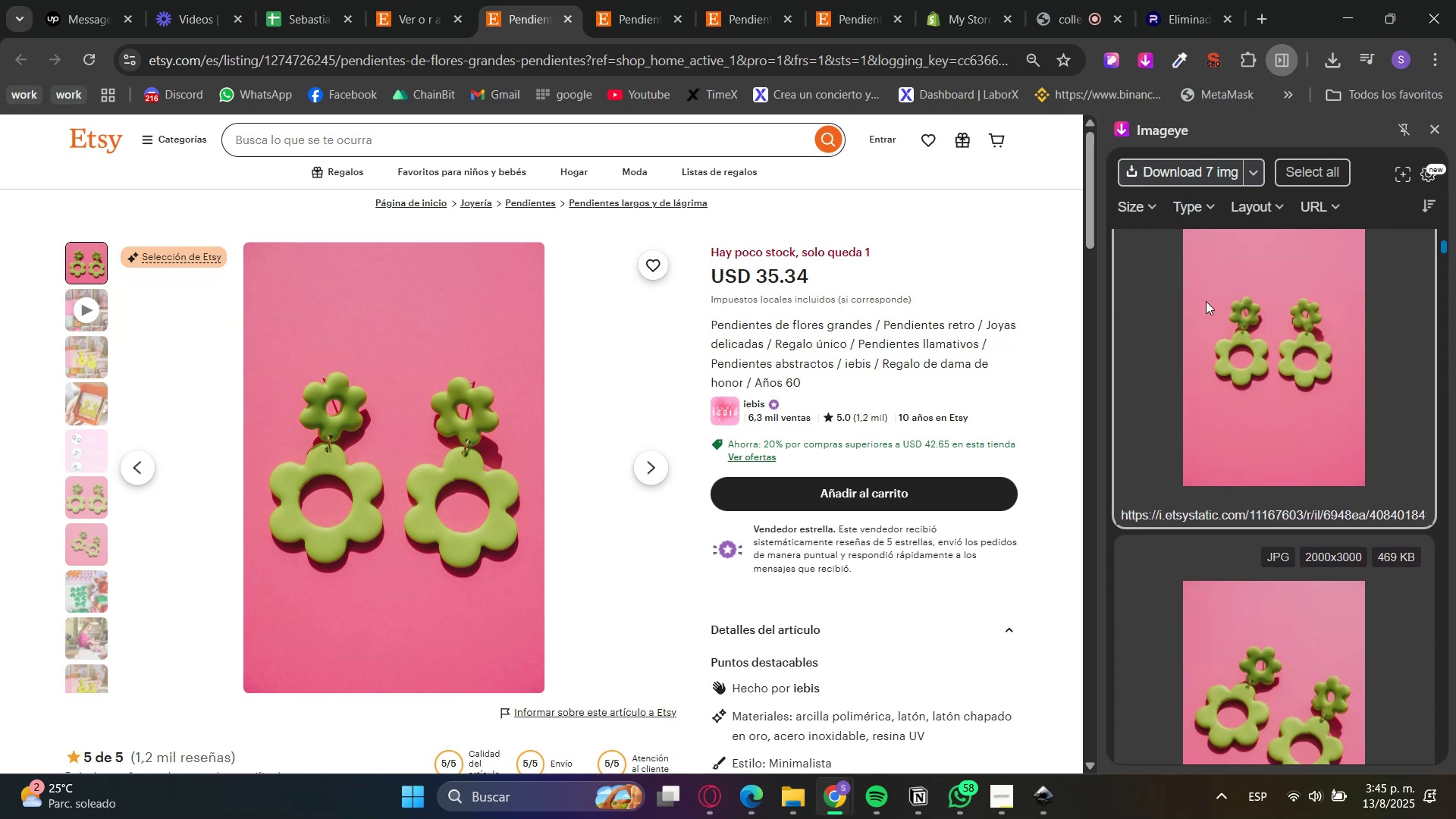 
scroll: coordinate [1209, 394], scroll_direction: up, amount: 27.0
 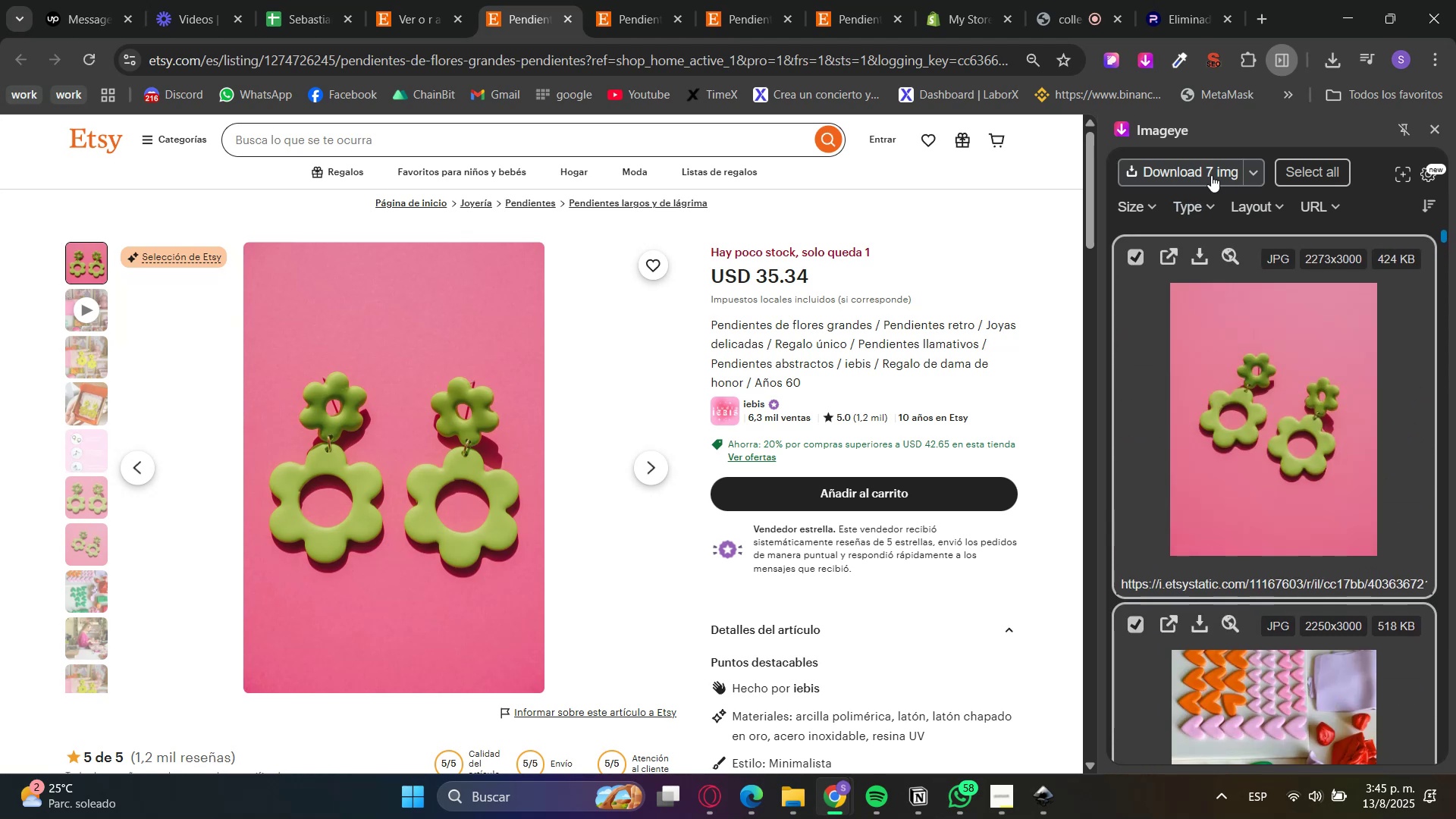 
left_click([1207, 168])
 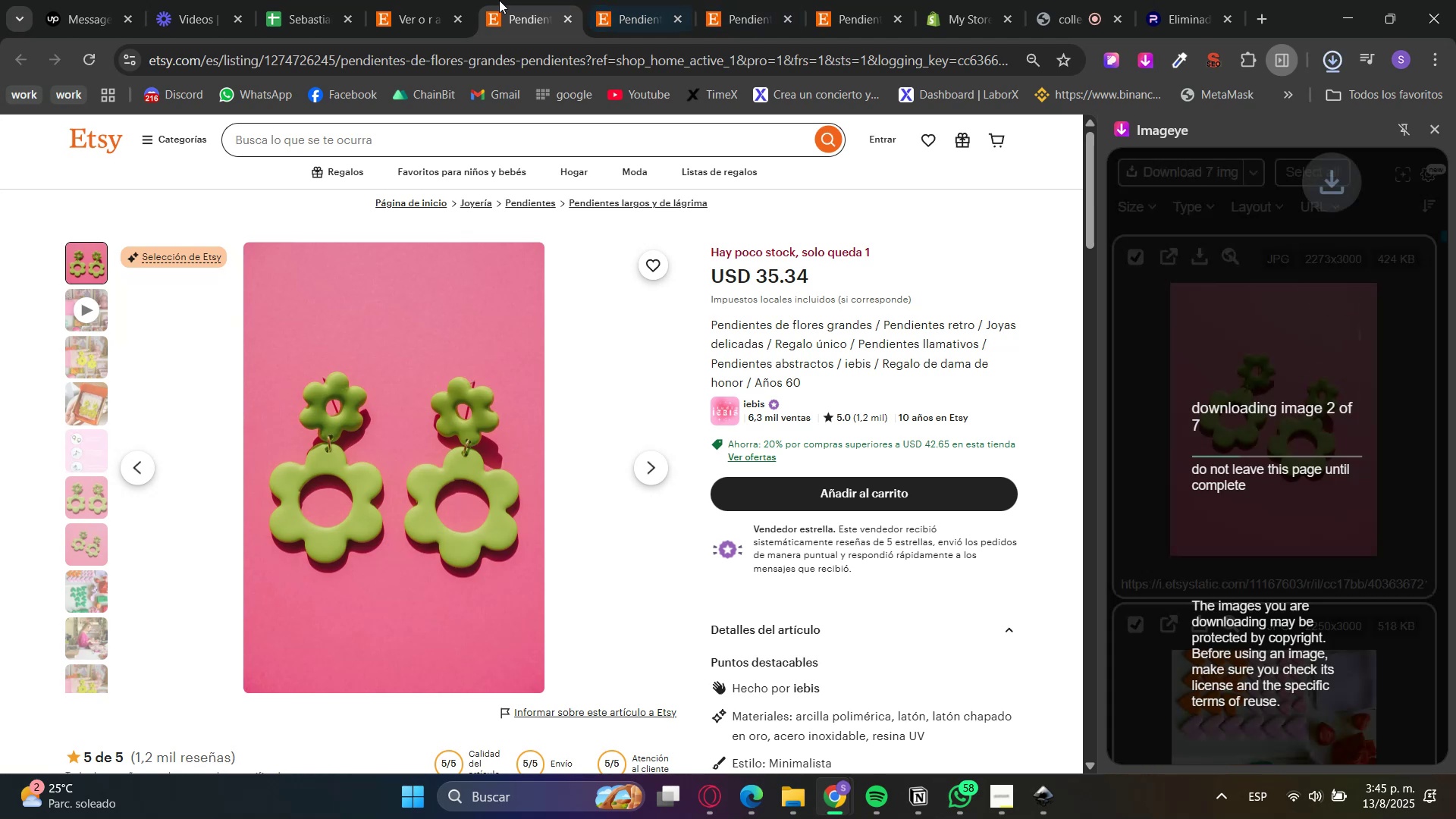 
left_click_drag(start_coordinate=[979, 0], to_coordinate=[520, 0])
 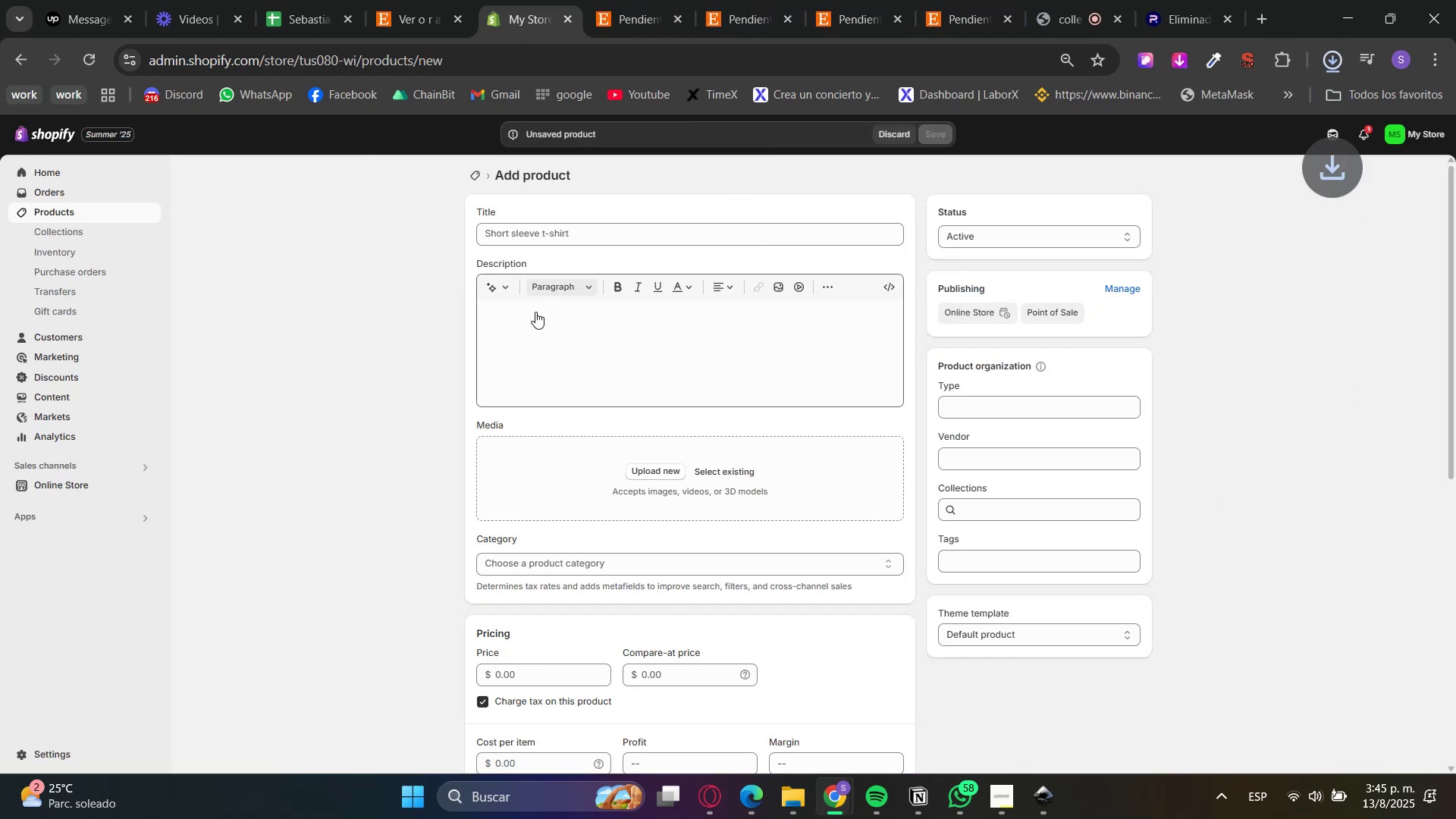 
left_click([604, 229])
 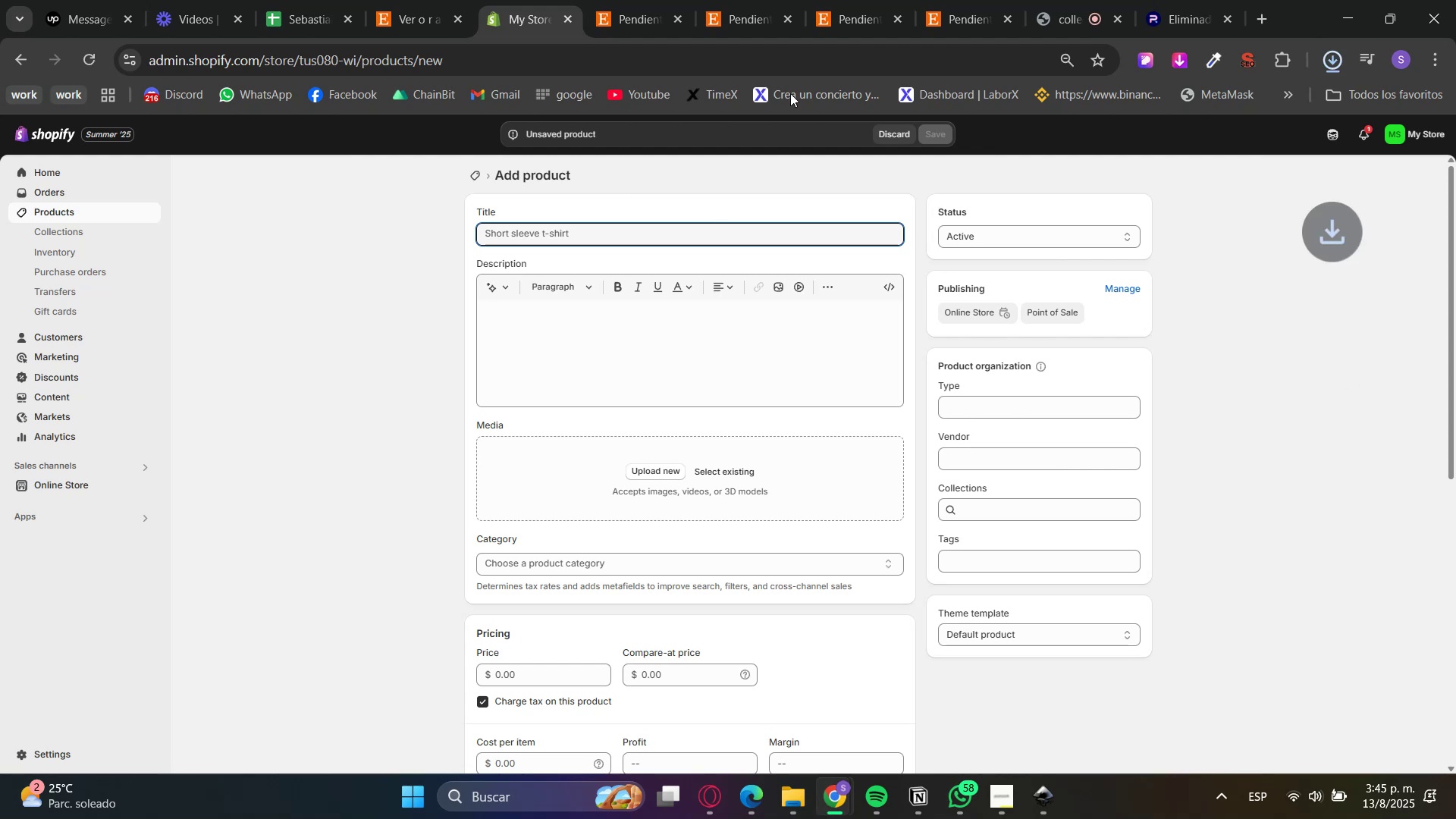 
left_click([620, 0])
 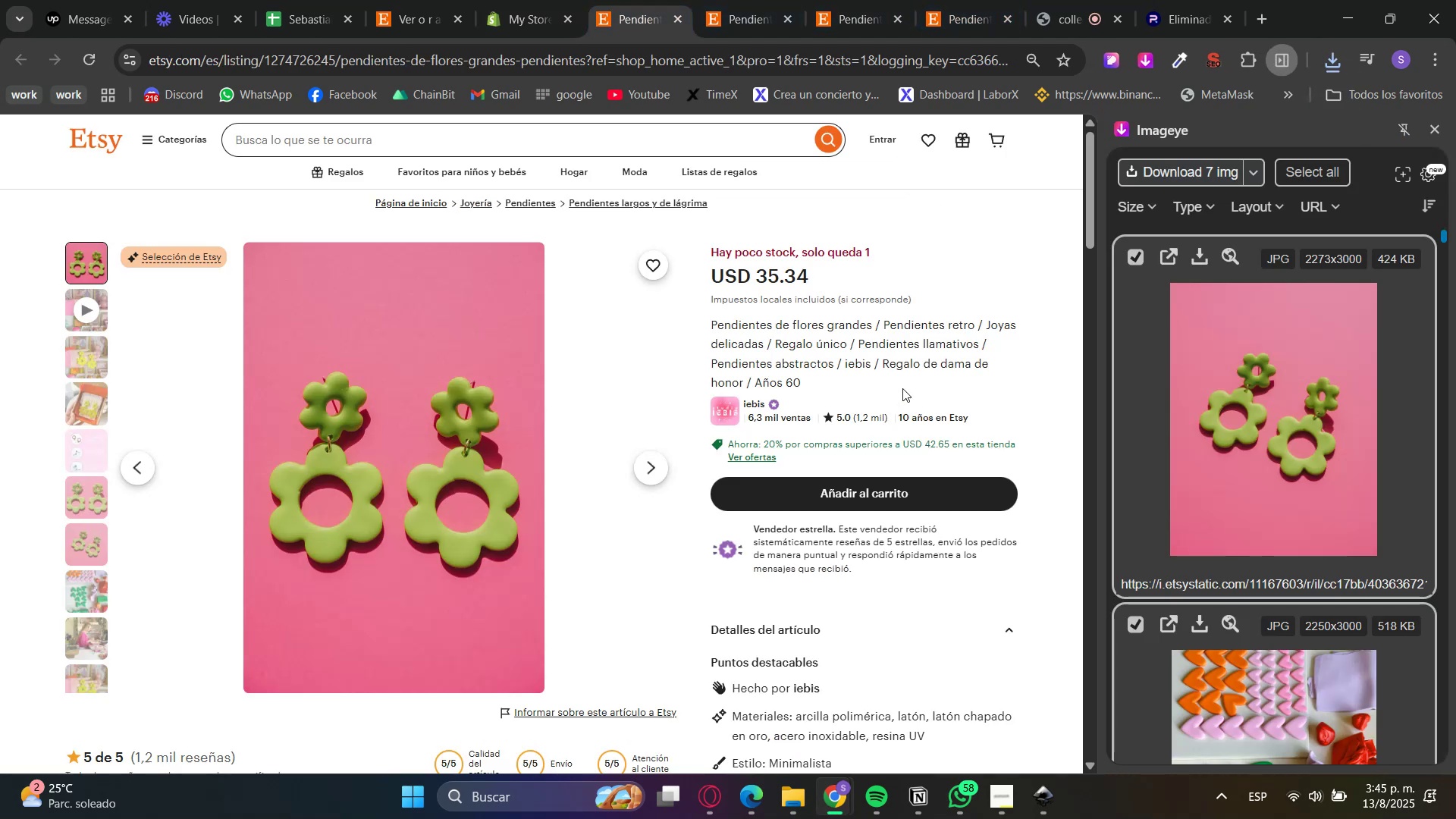 
scroll: coordinate [760, 537], scroll_direction: down, amount: 4.0
 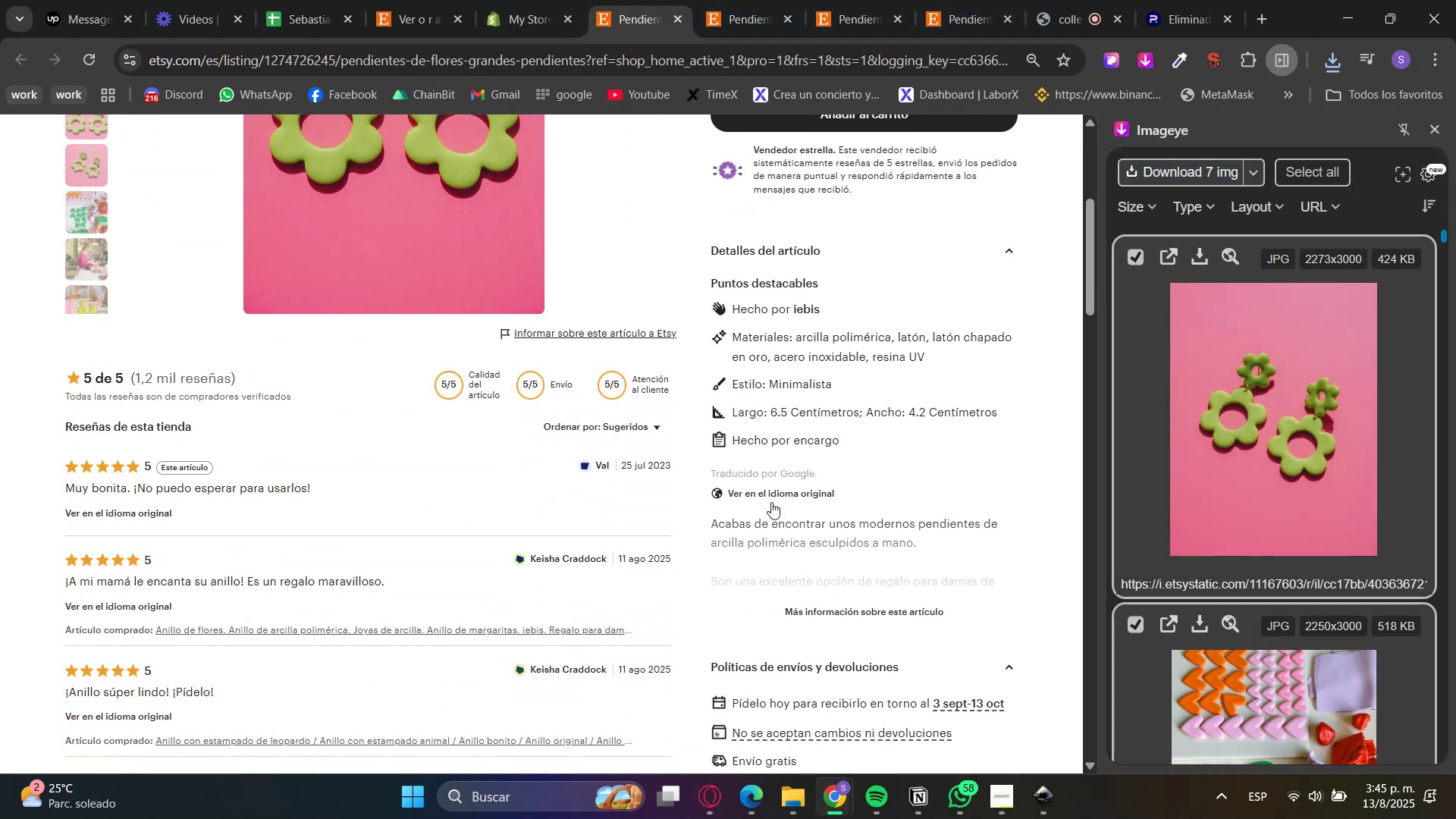 
left_click([773, 489])
 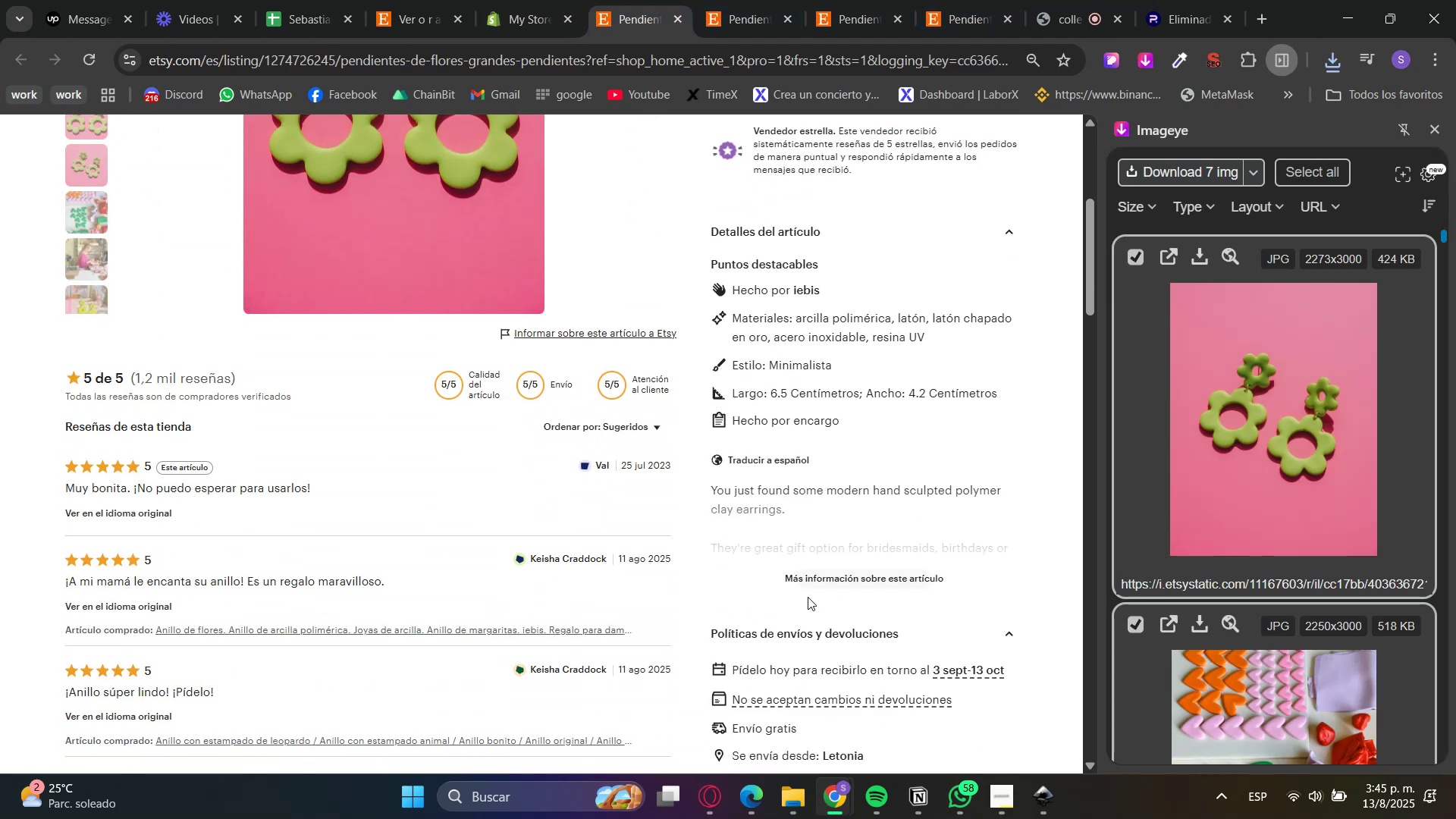 
left_click([814, 570])
 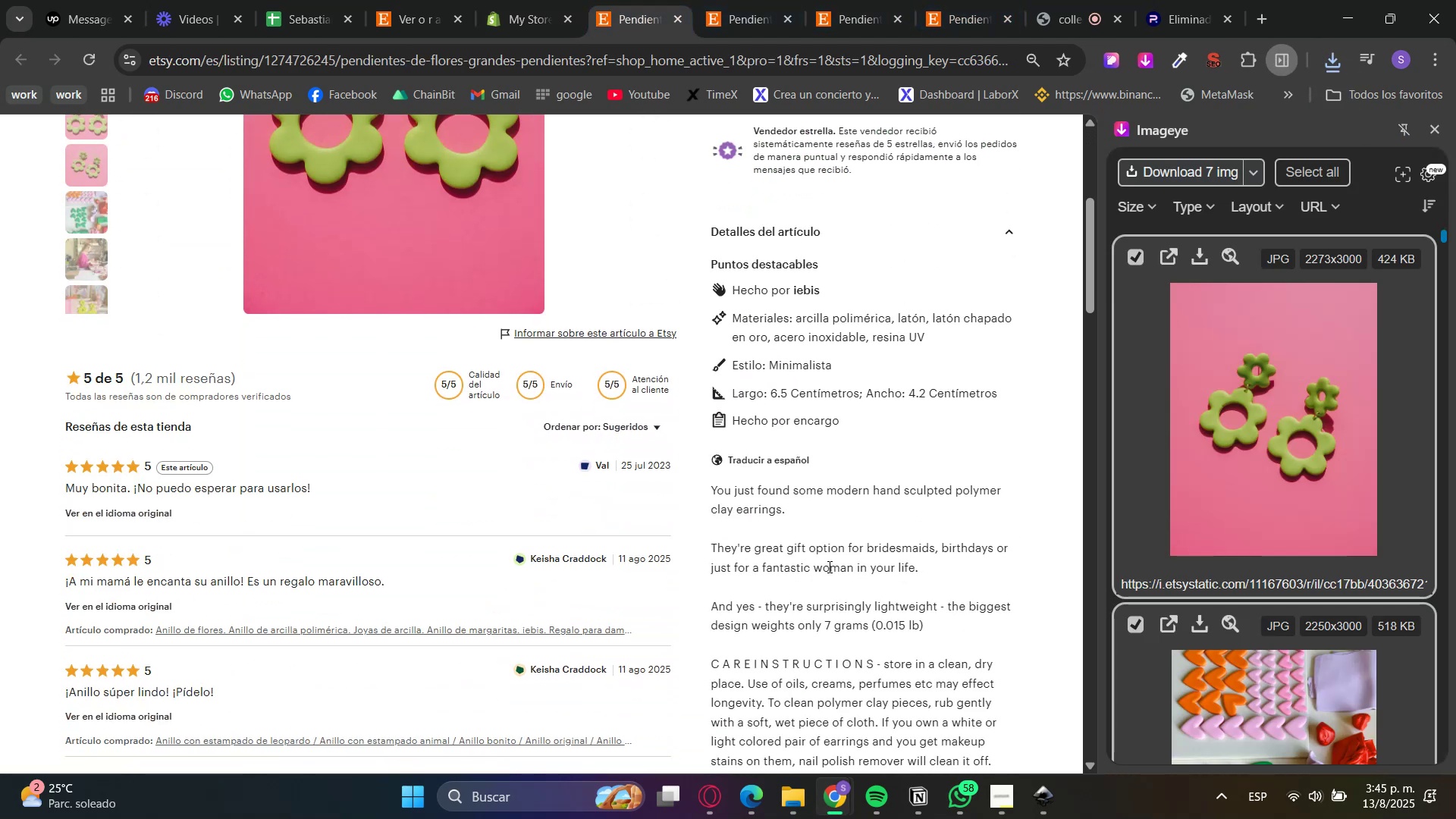 
key(MediaTrackNext)
 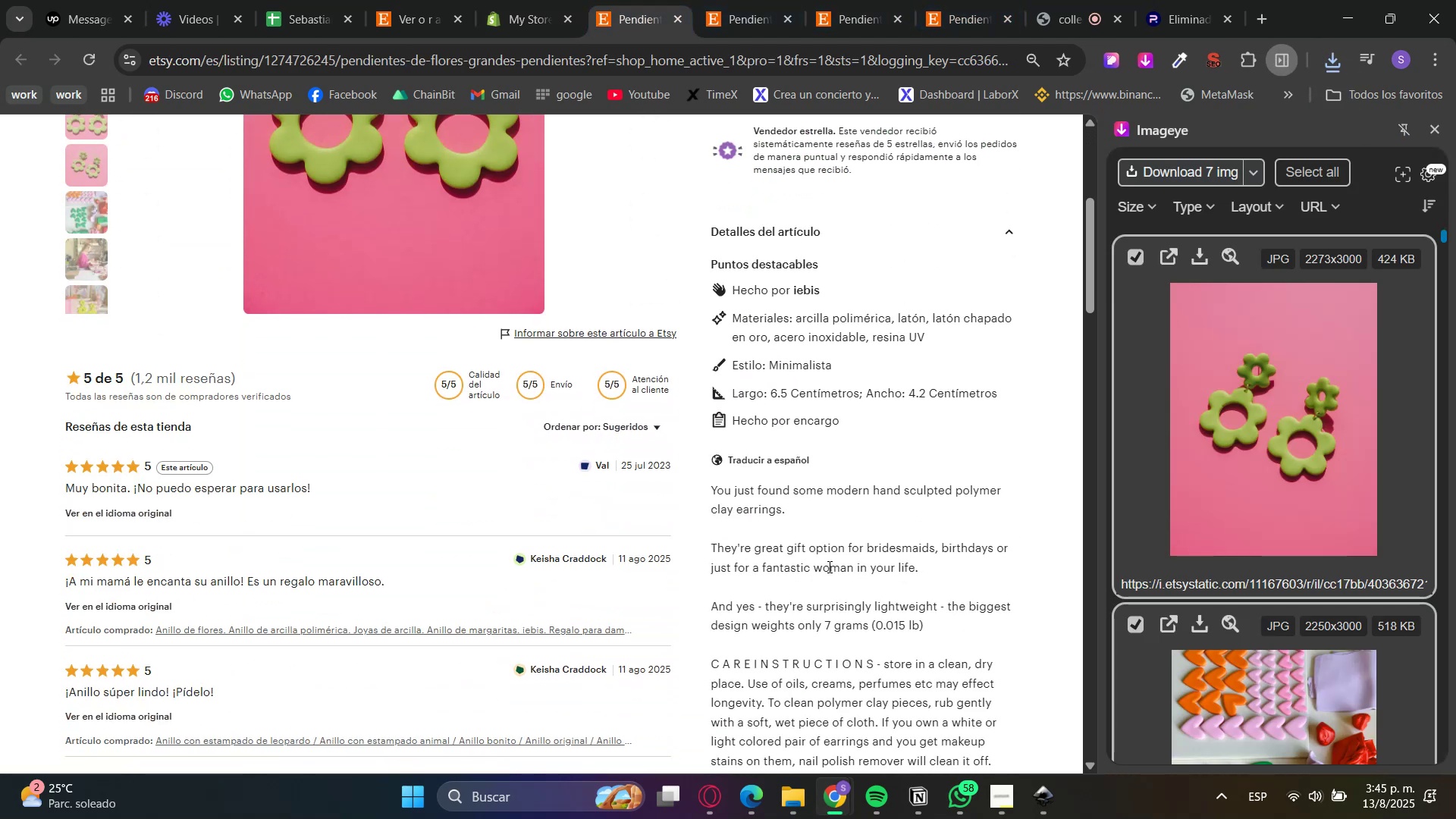 
scroll: coordinate [828, 566], scroll_direction: up, amount: 3.0
 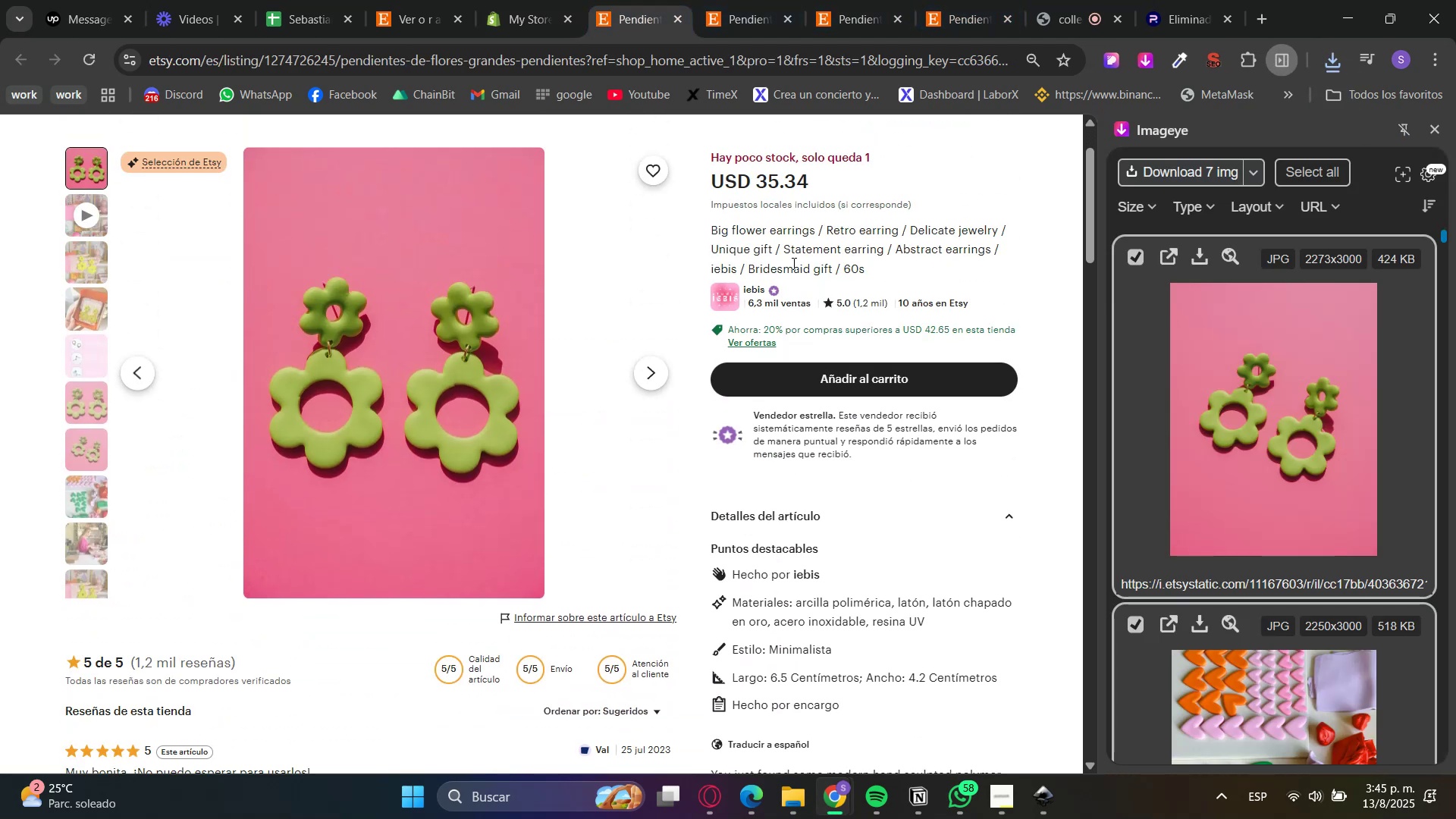 
double_click([783, 231])
 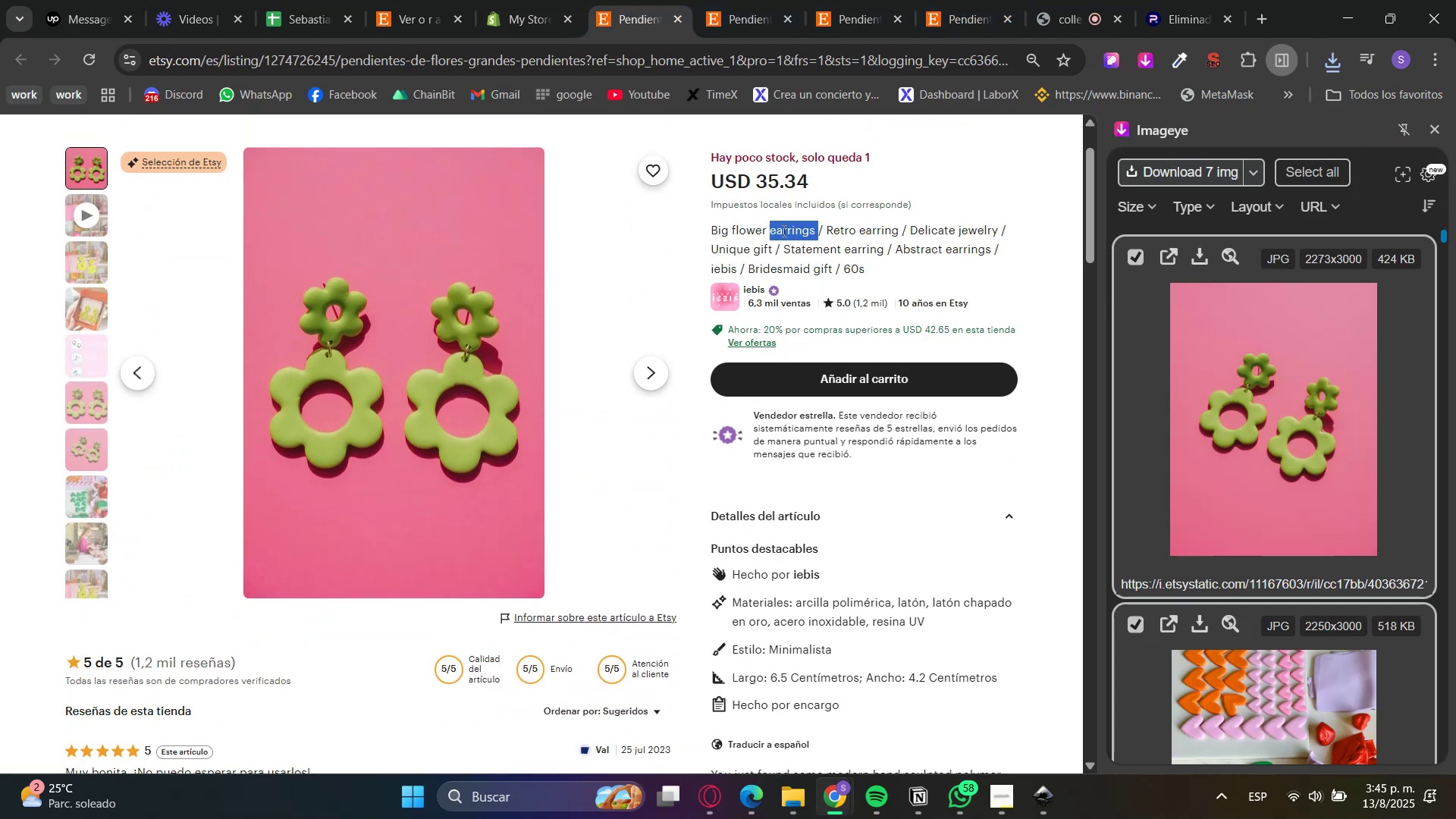 
triple_click([783, 231])
 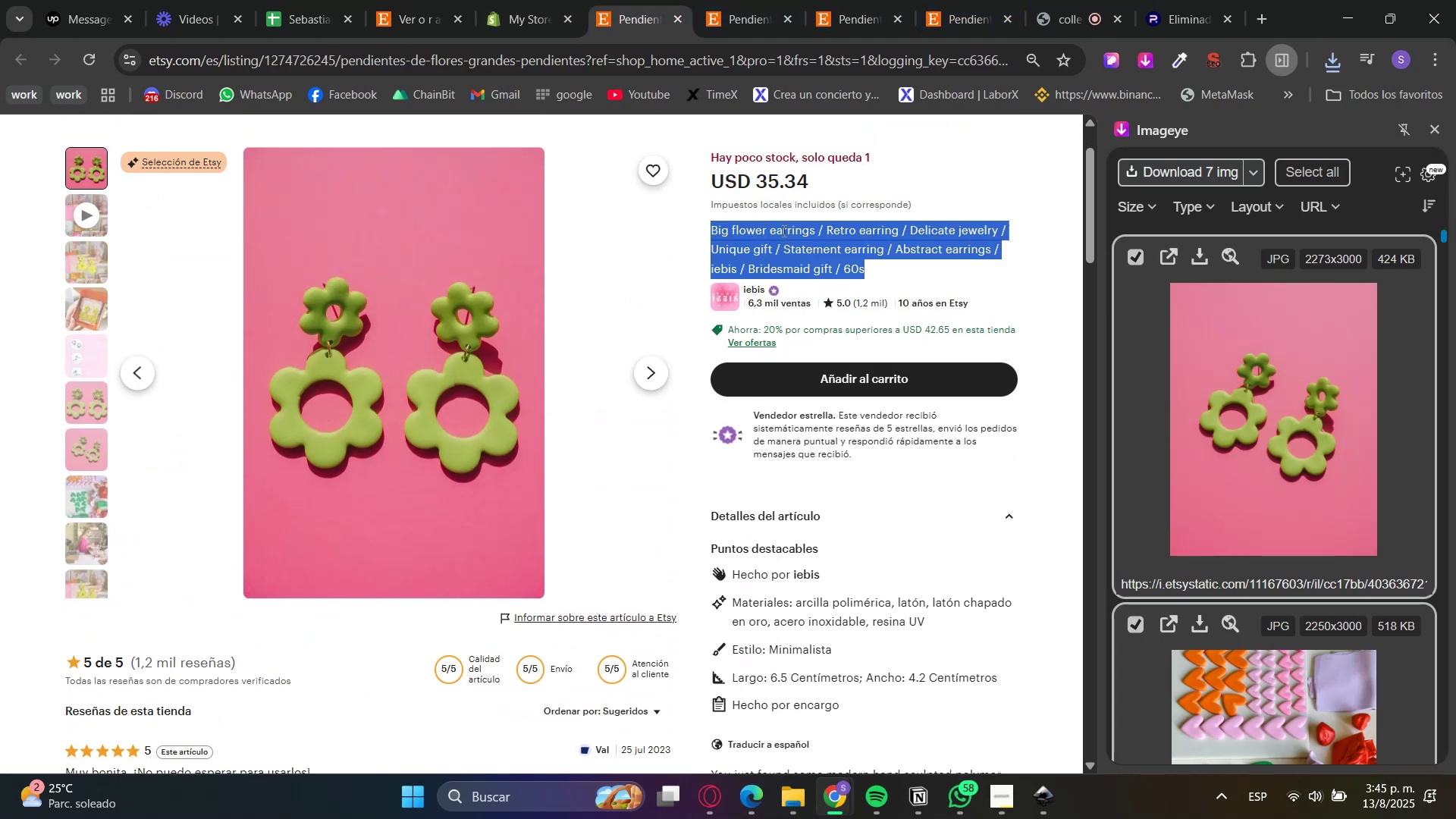 
key(Control+C)
 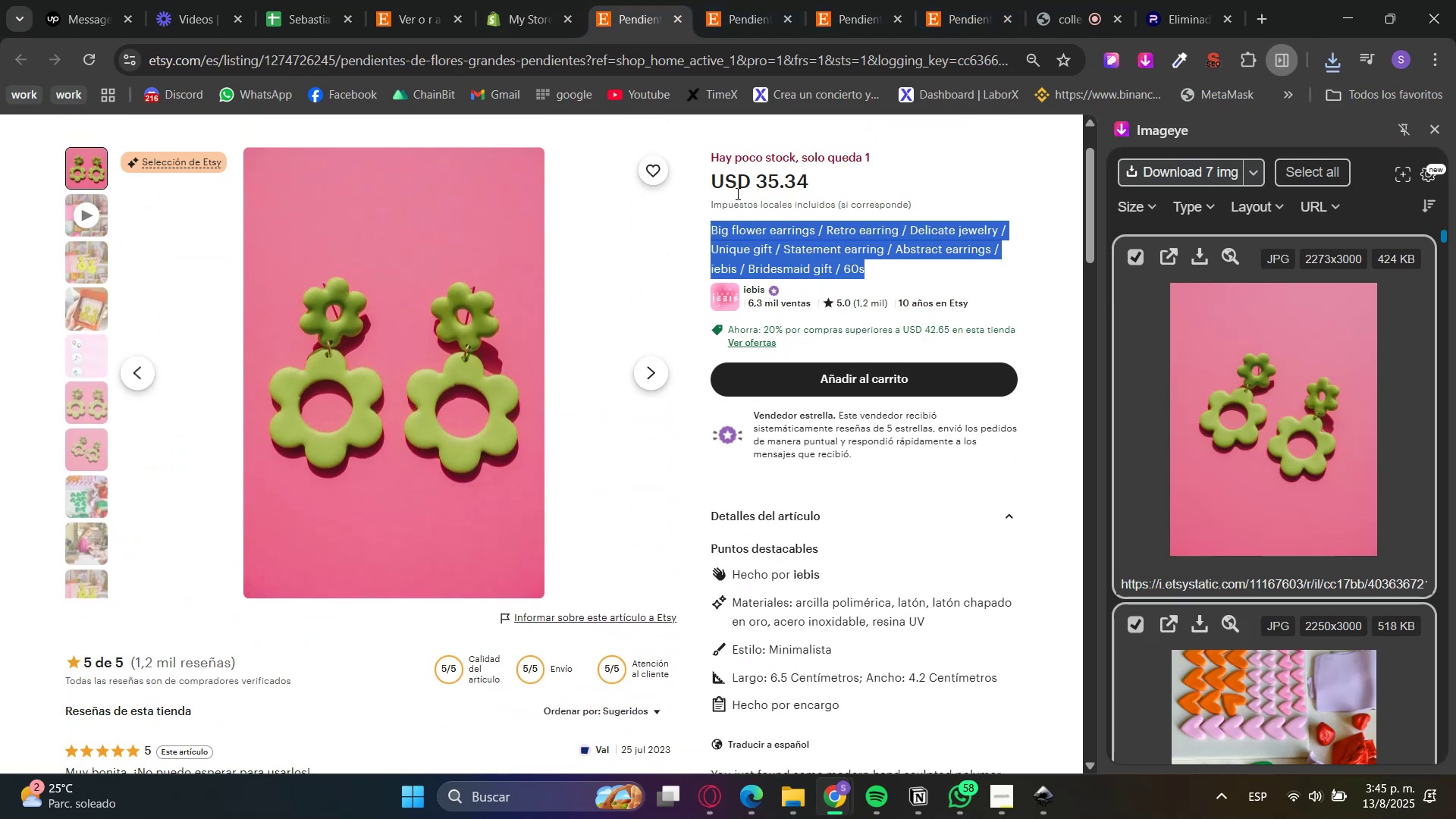 
key(Control+C)
 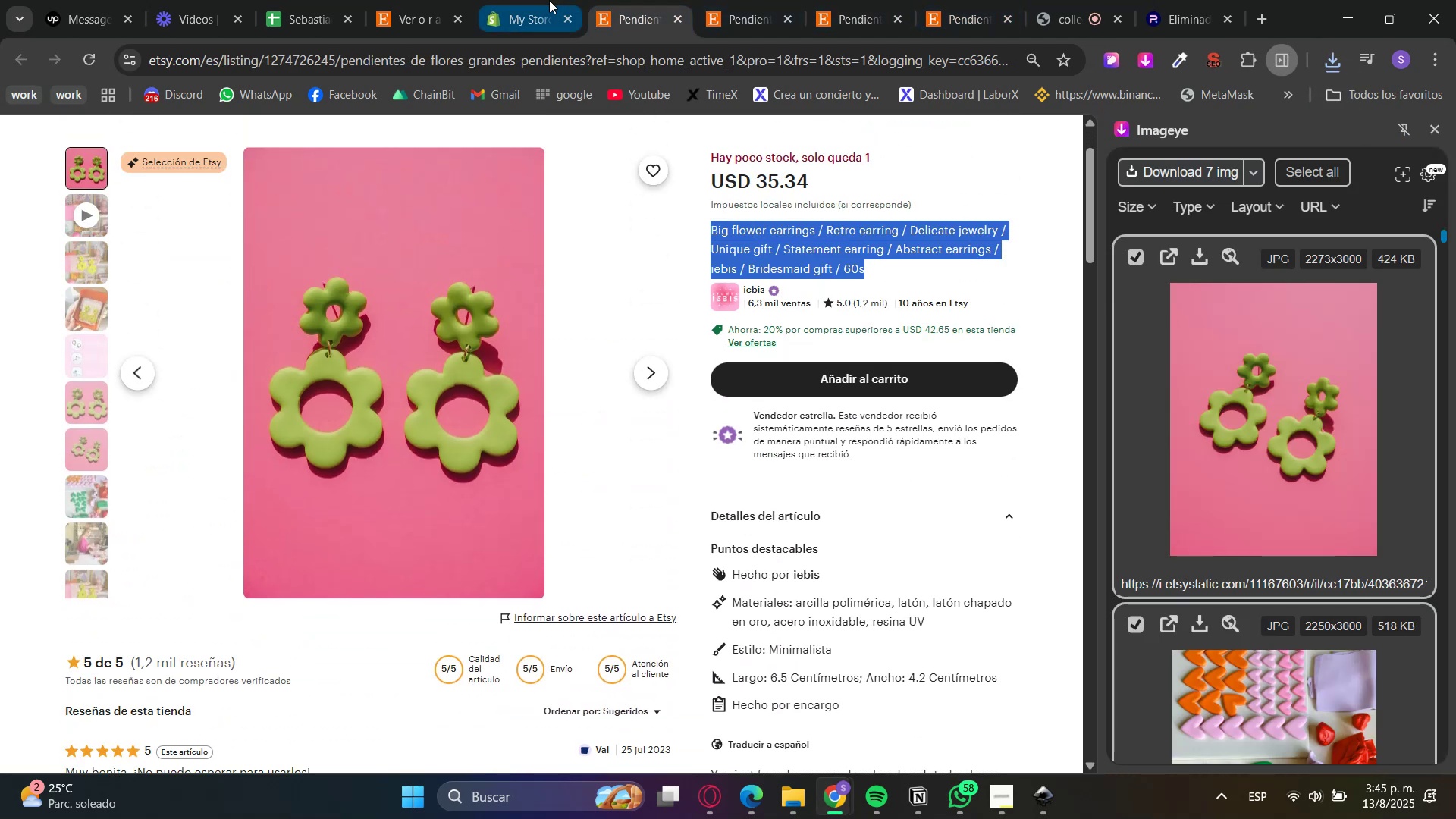 
left_click([549, 0])
 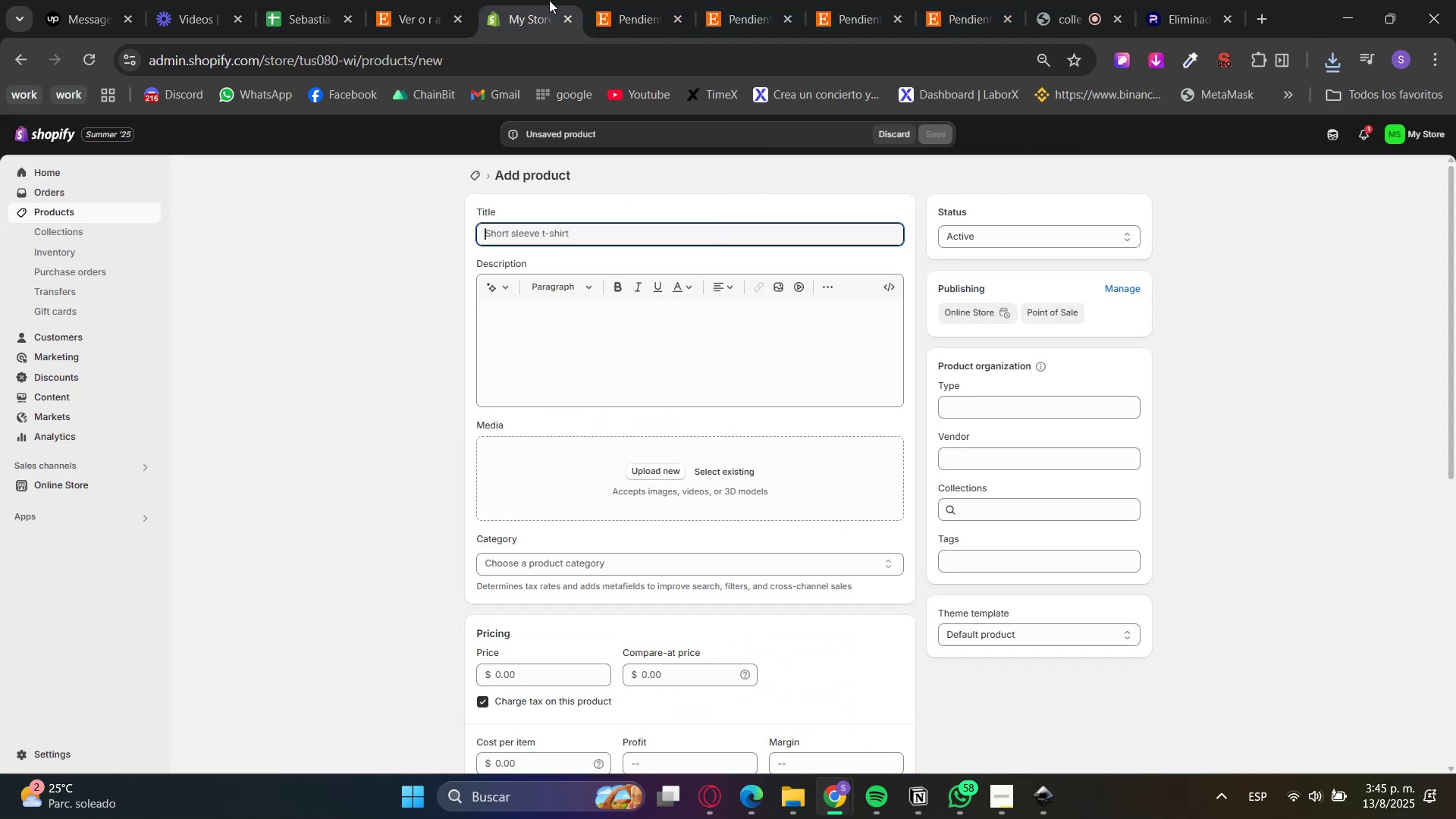 
key(Control+V)
 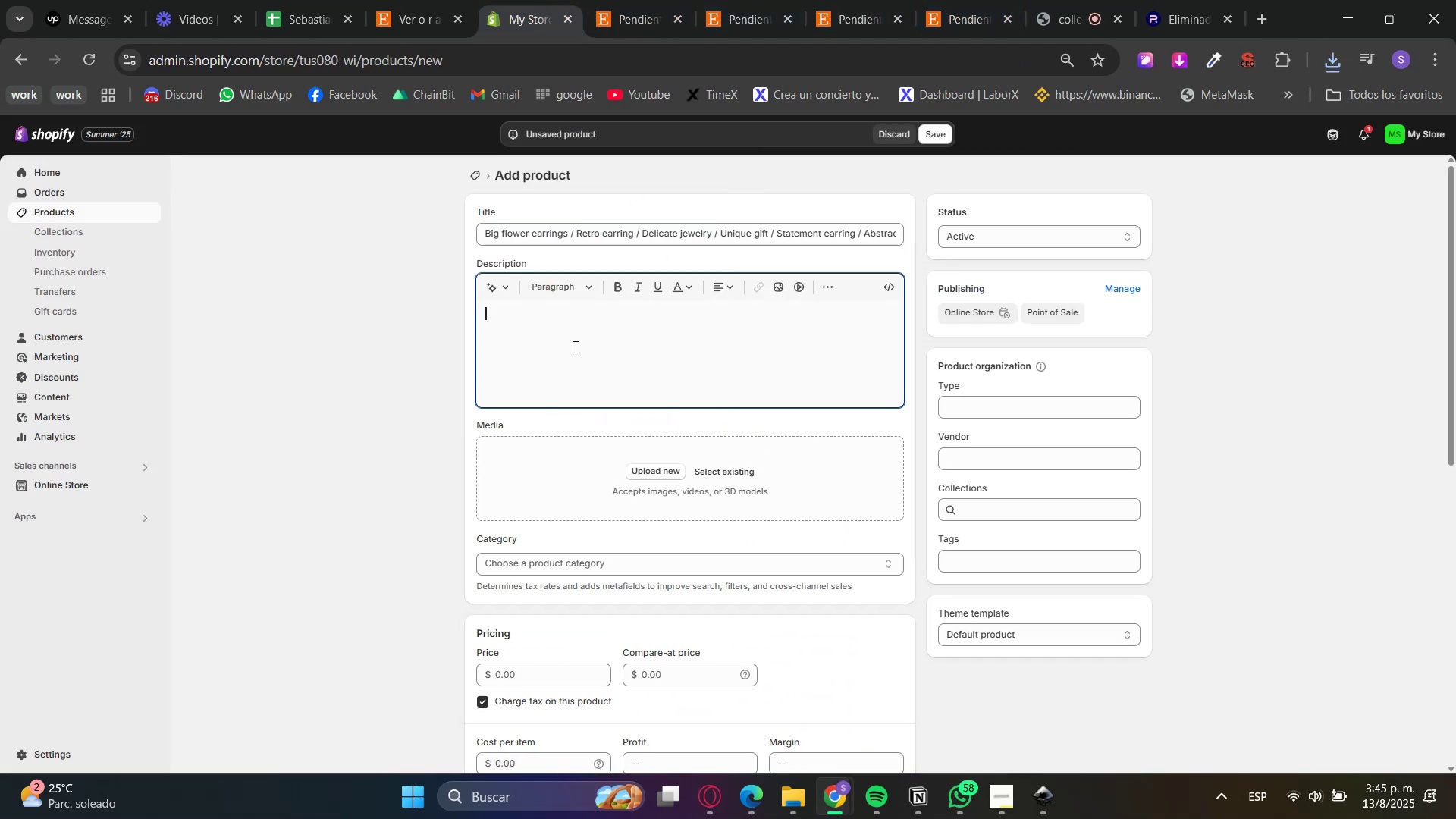 
double_click([643, 0])
 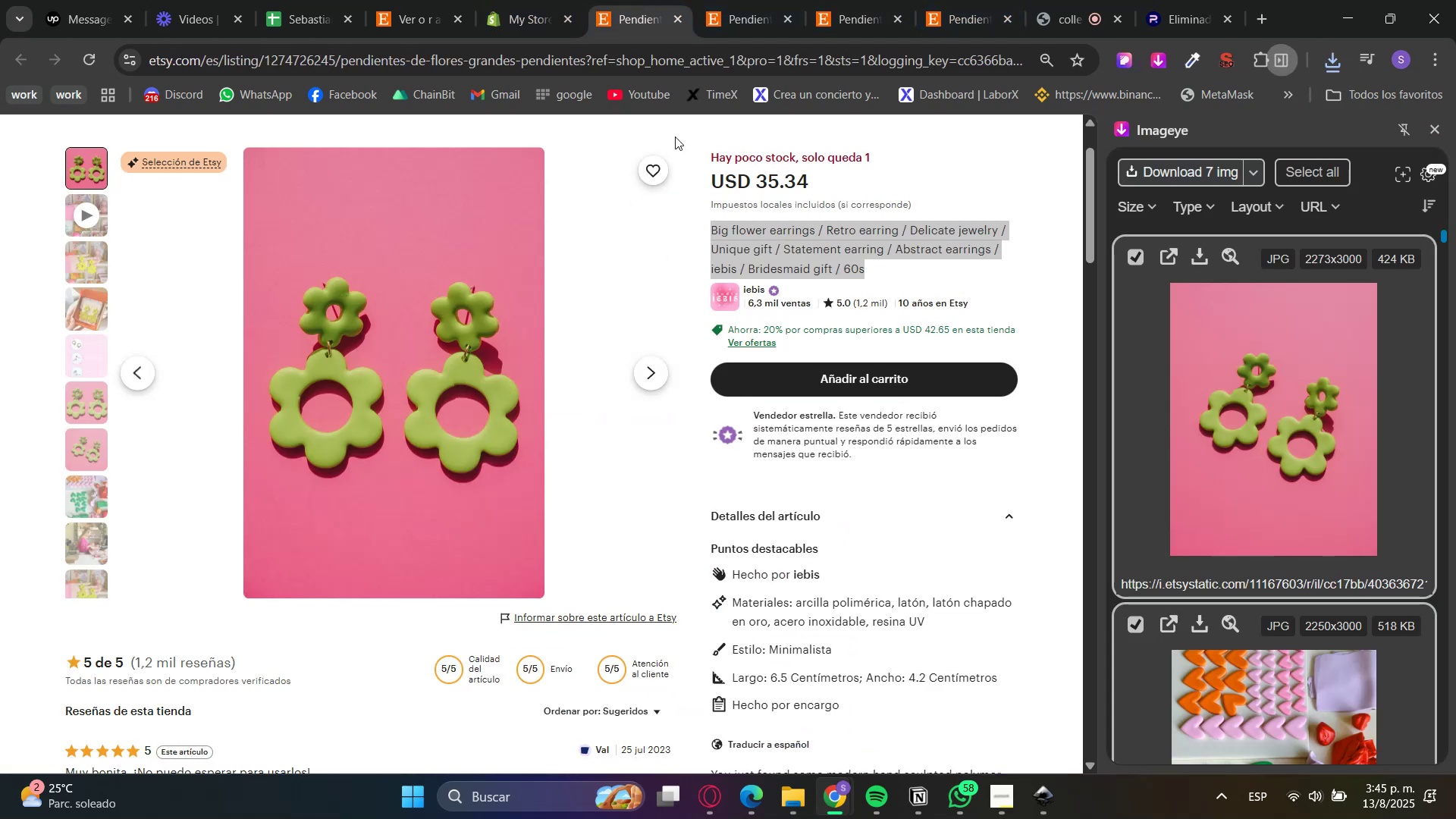 
scroll: coordinate [770, 421], scroll_direction: down, amount: 5.0
 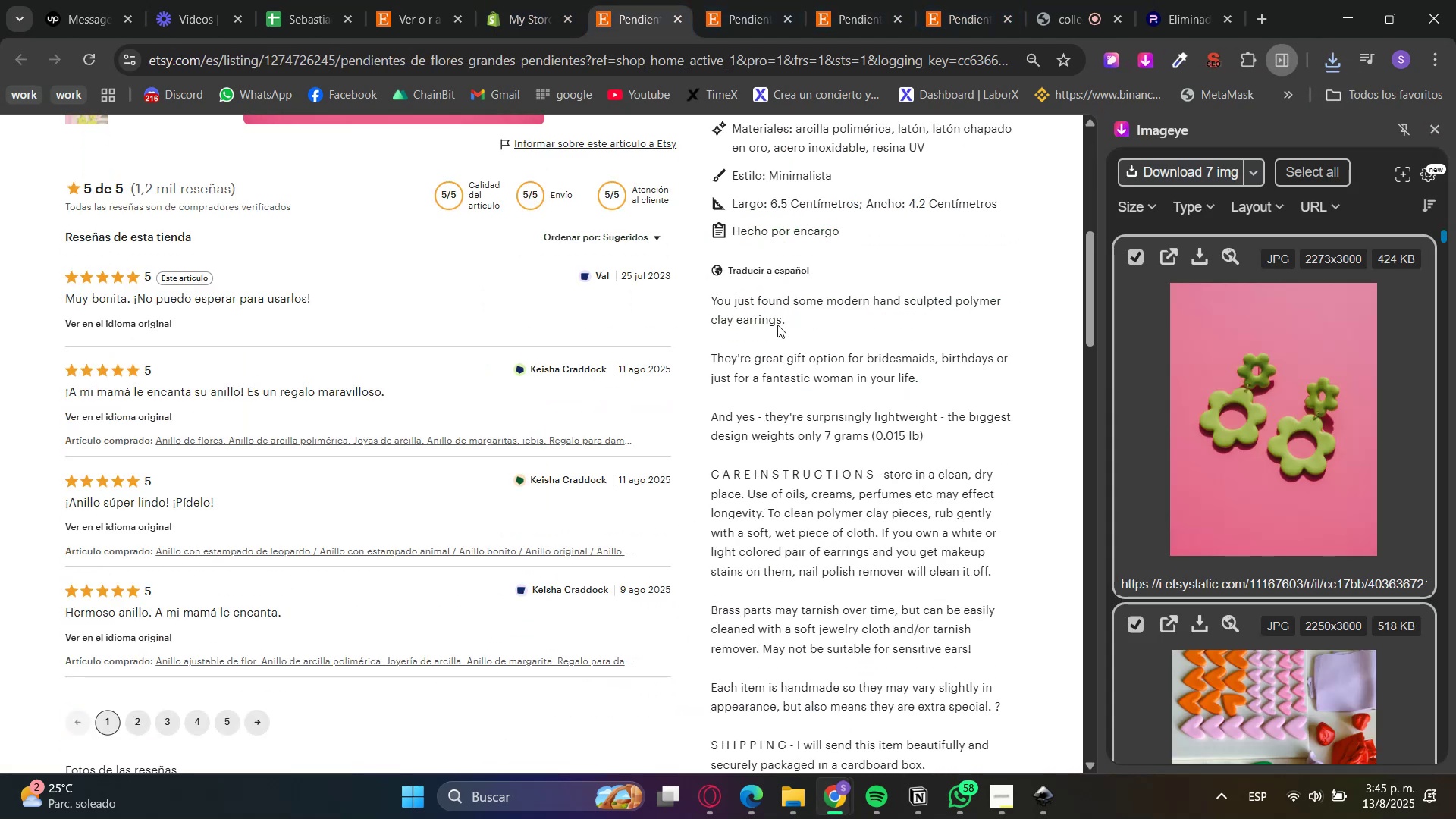 
double_click([767, 300])
 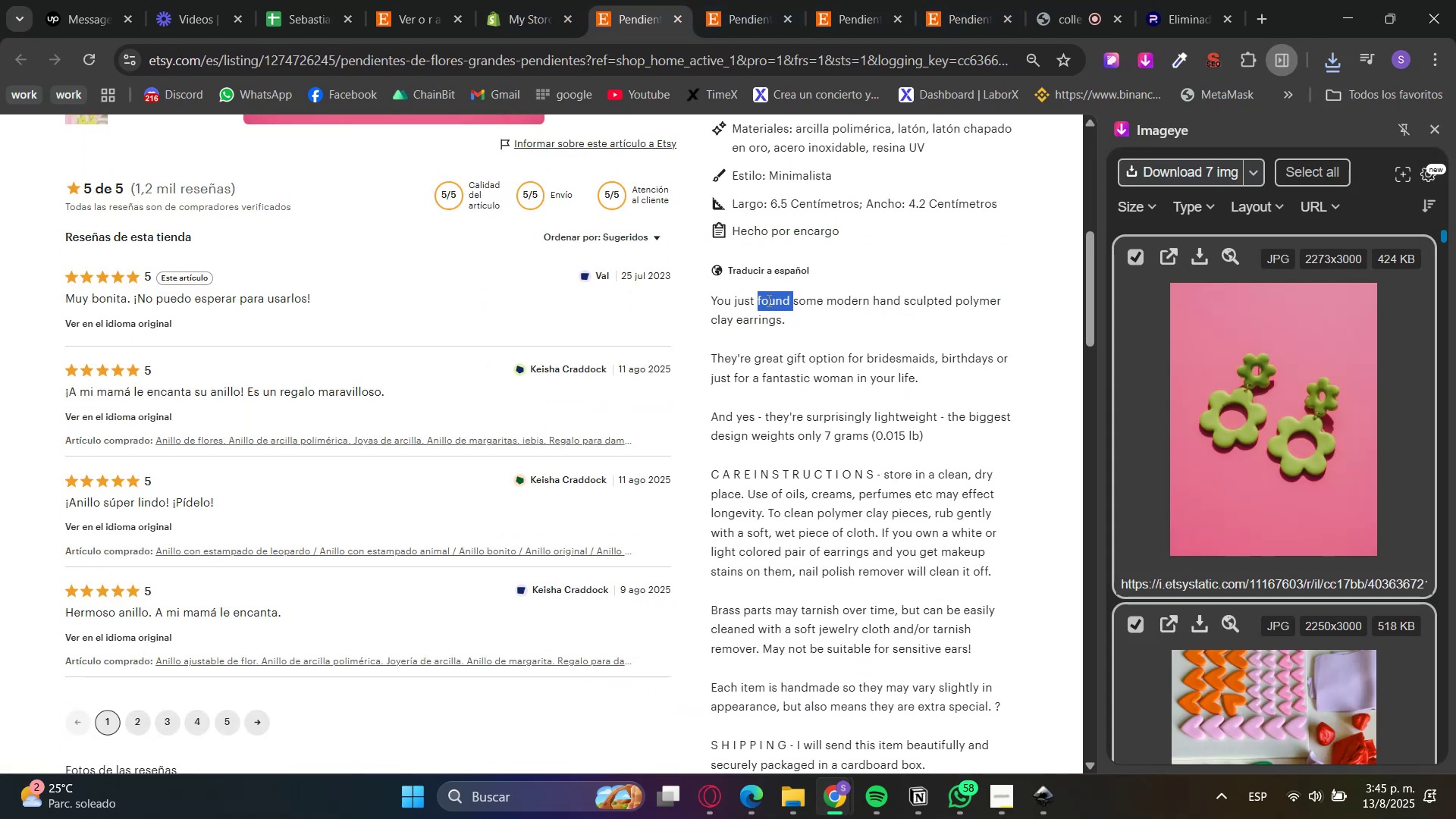 
left_click_drag(start_coordinate=[767, 300], to_coordinate=[767, 614])
 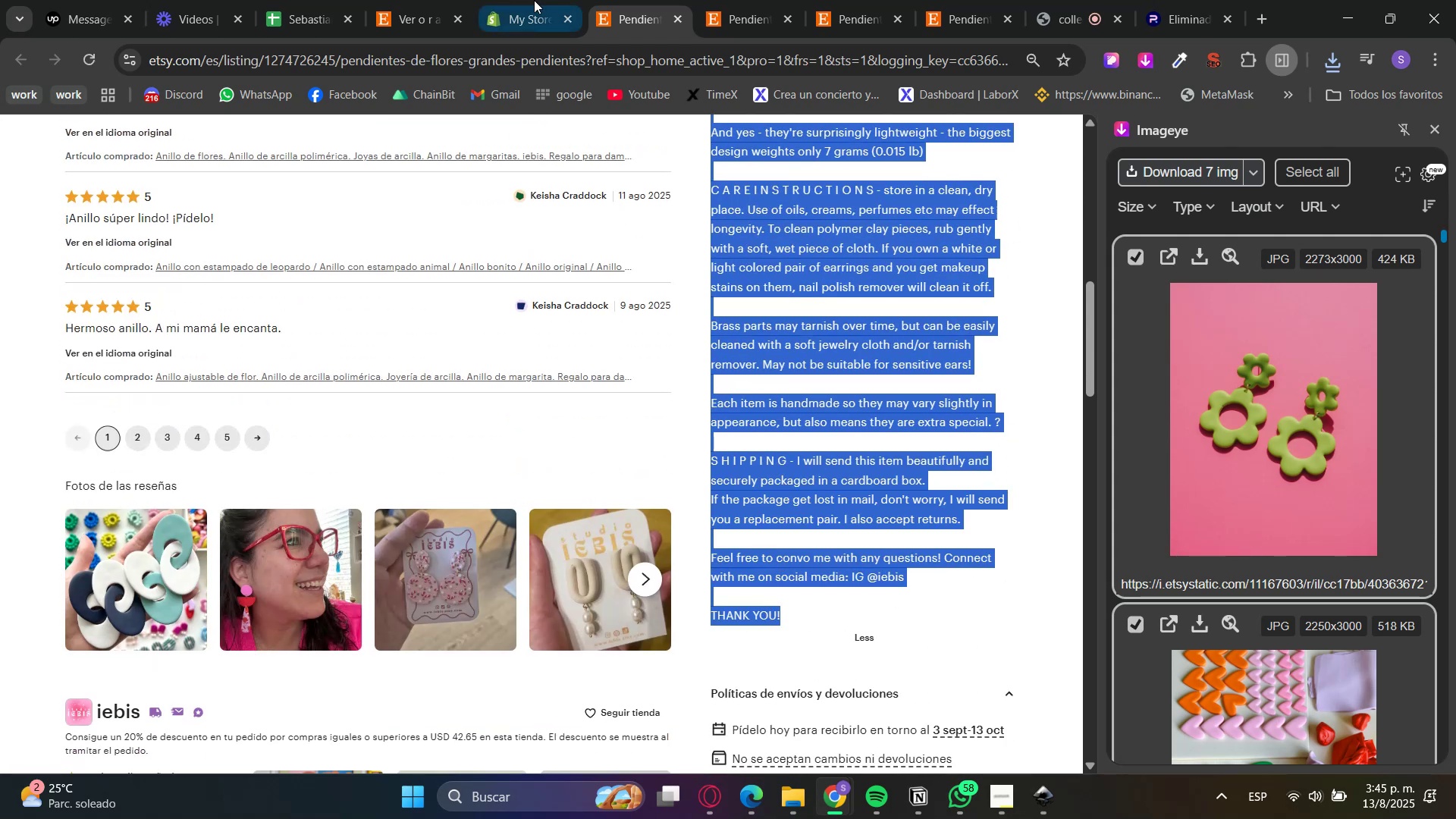 
scroll: coordinate [779, 485], scroll_direction: down, amount: 3.0
 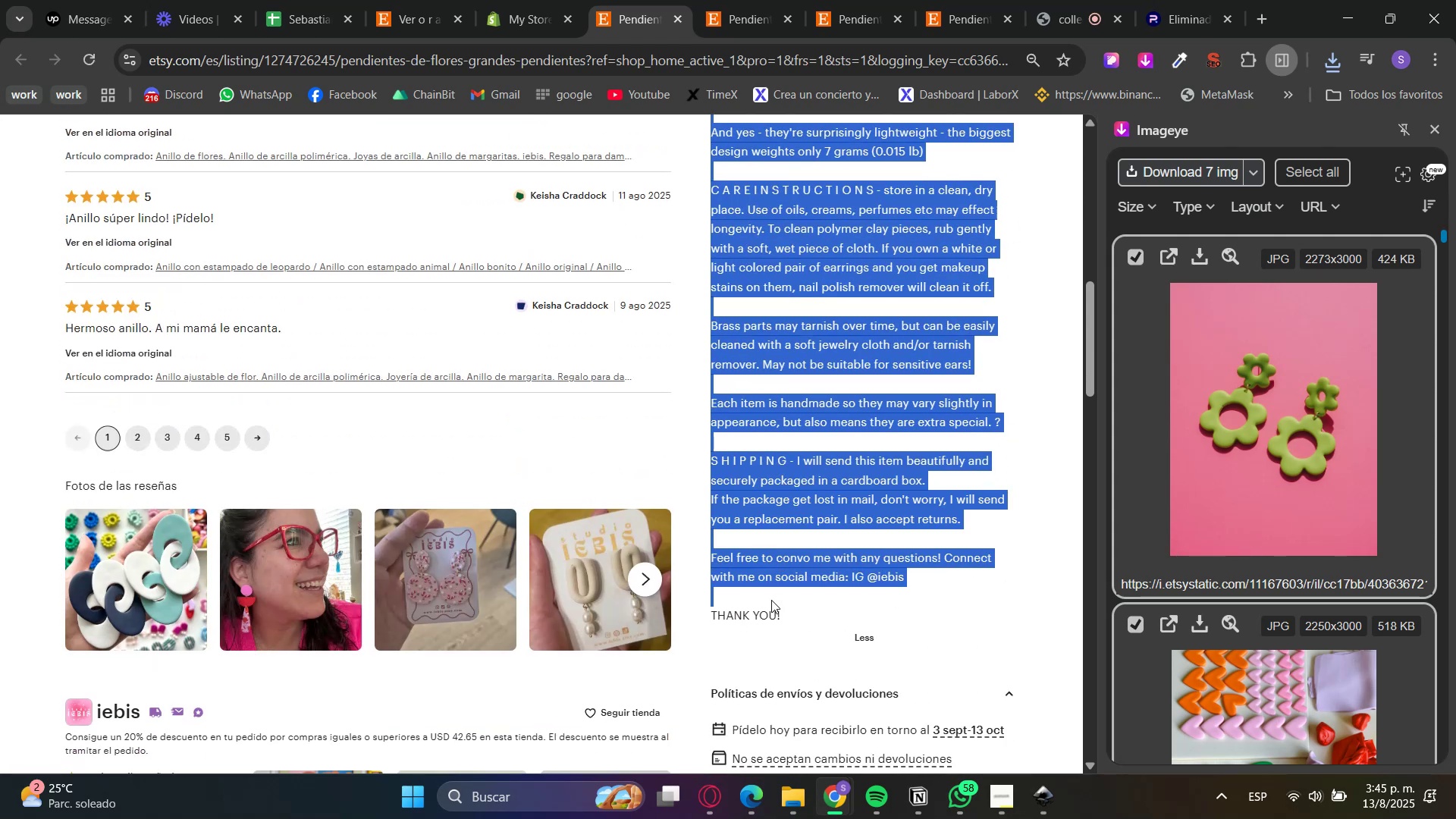 
key(Control+C)
 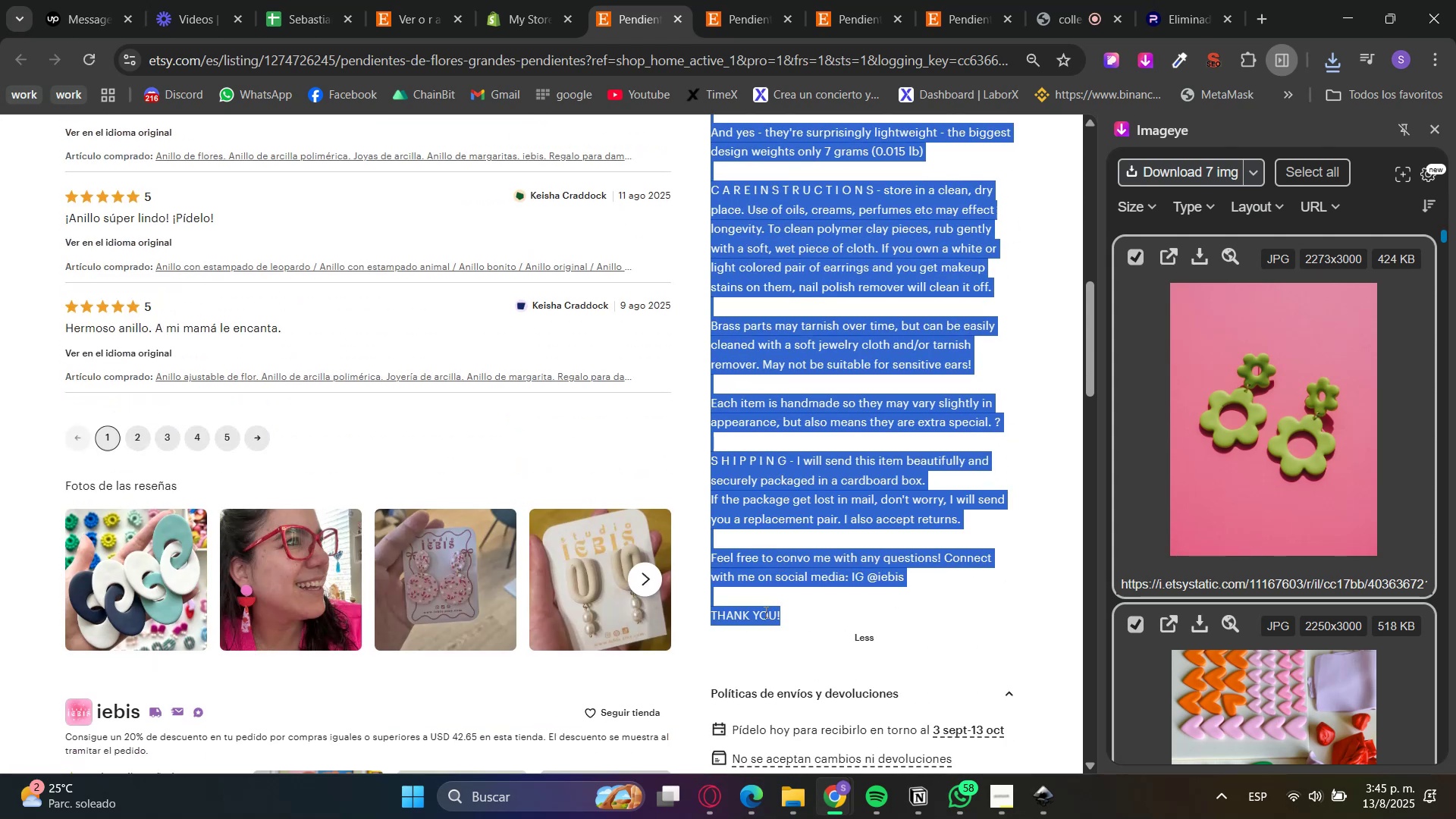 
key(Control+C)
 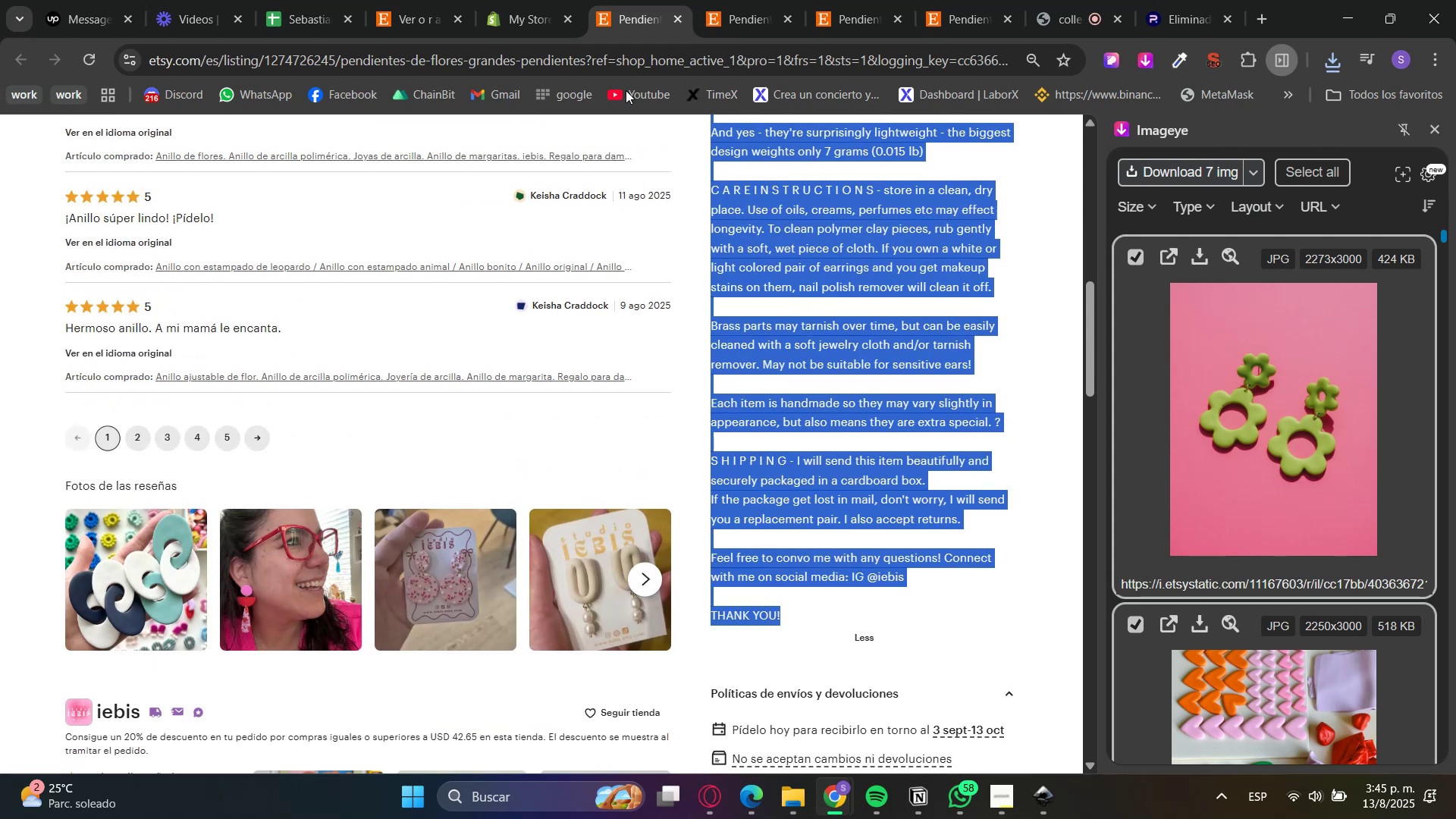 
left_click([534, 0])
 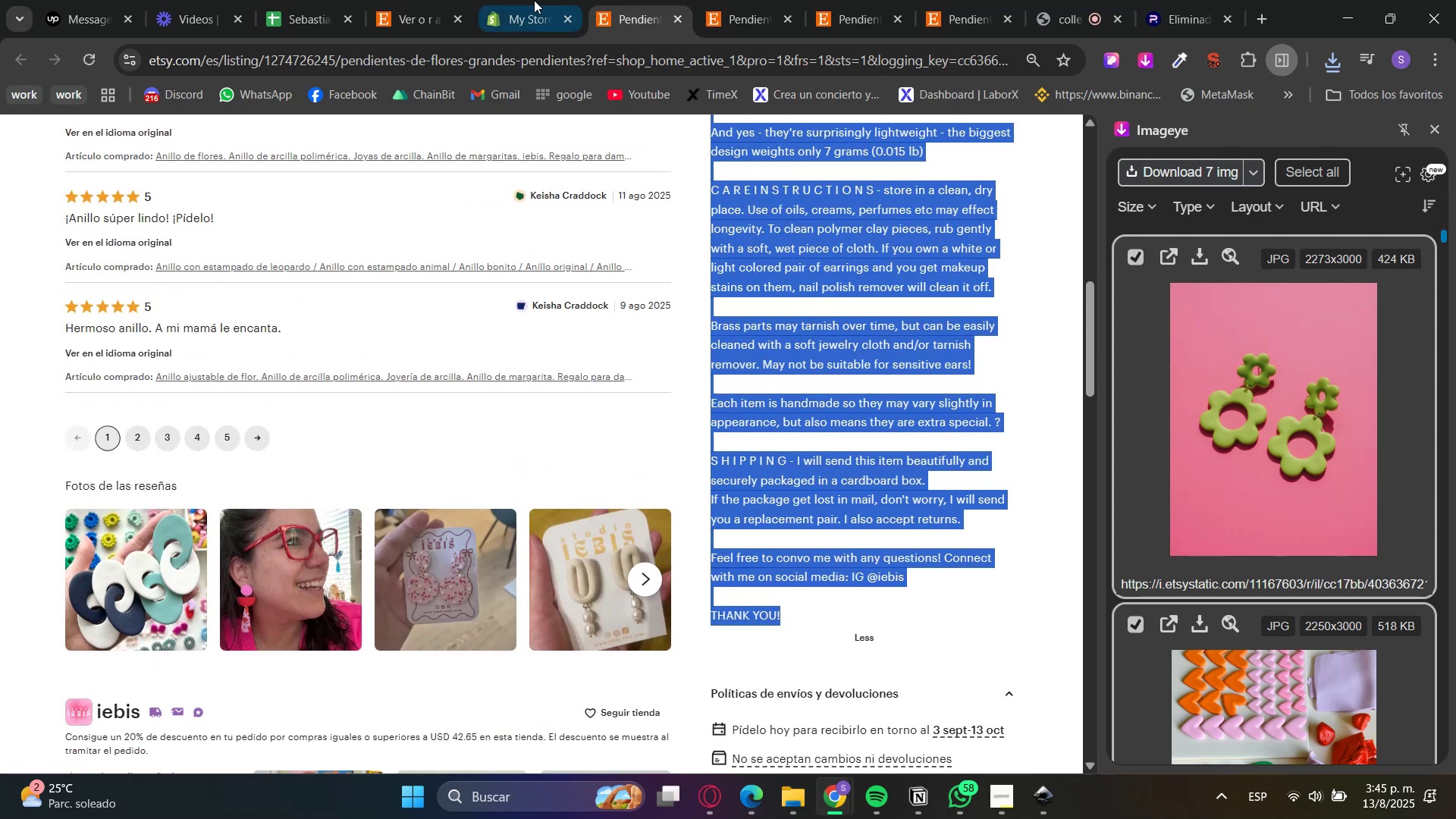 
double_click([598, 356])
 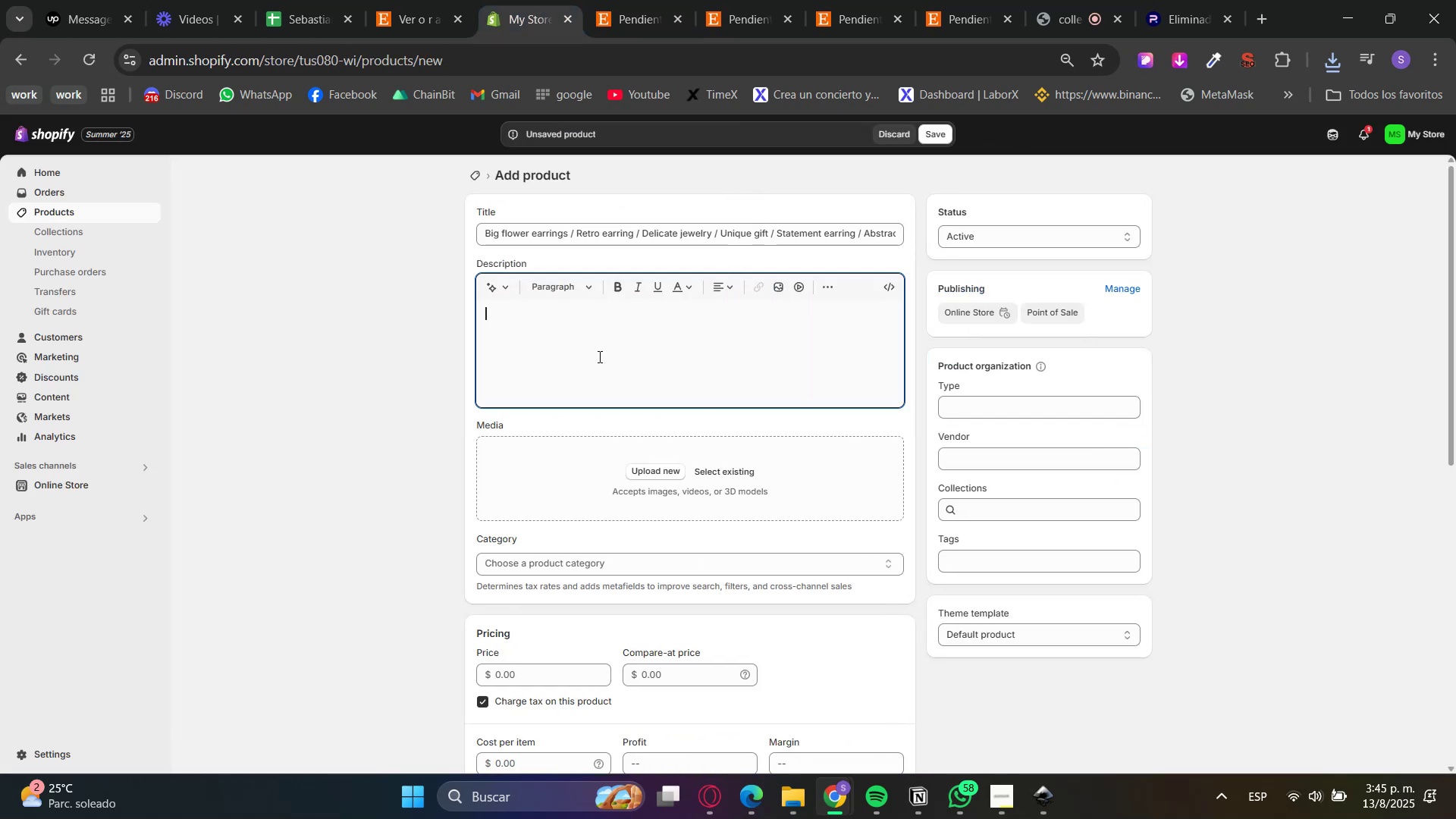 
key(Control+V)
 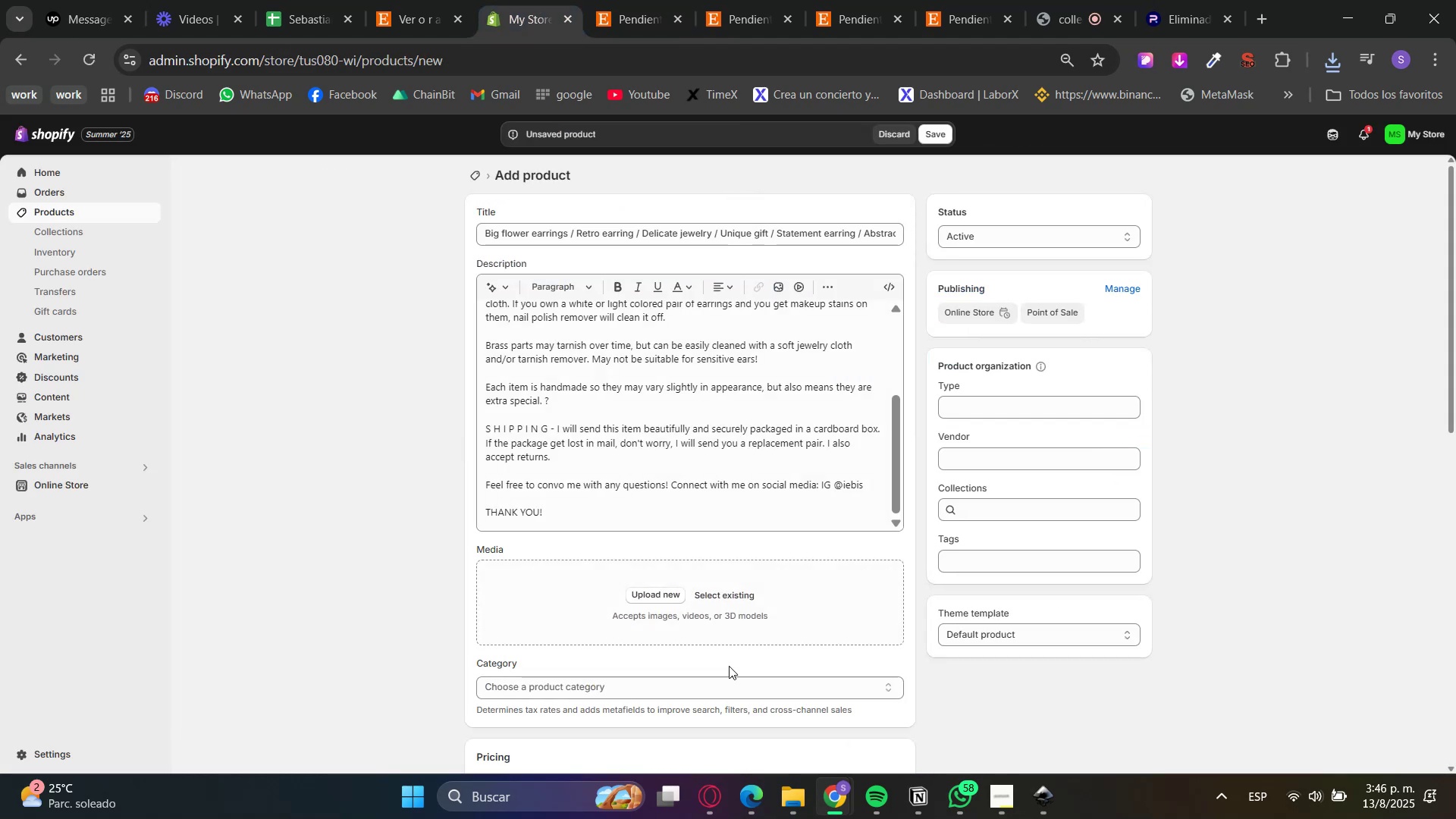 
left_click([799, 787])
 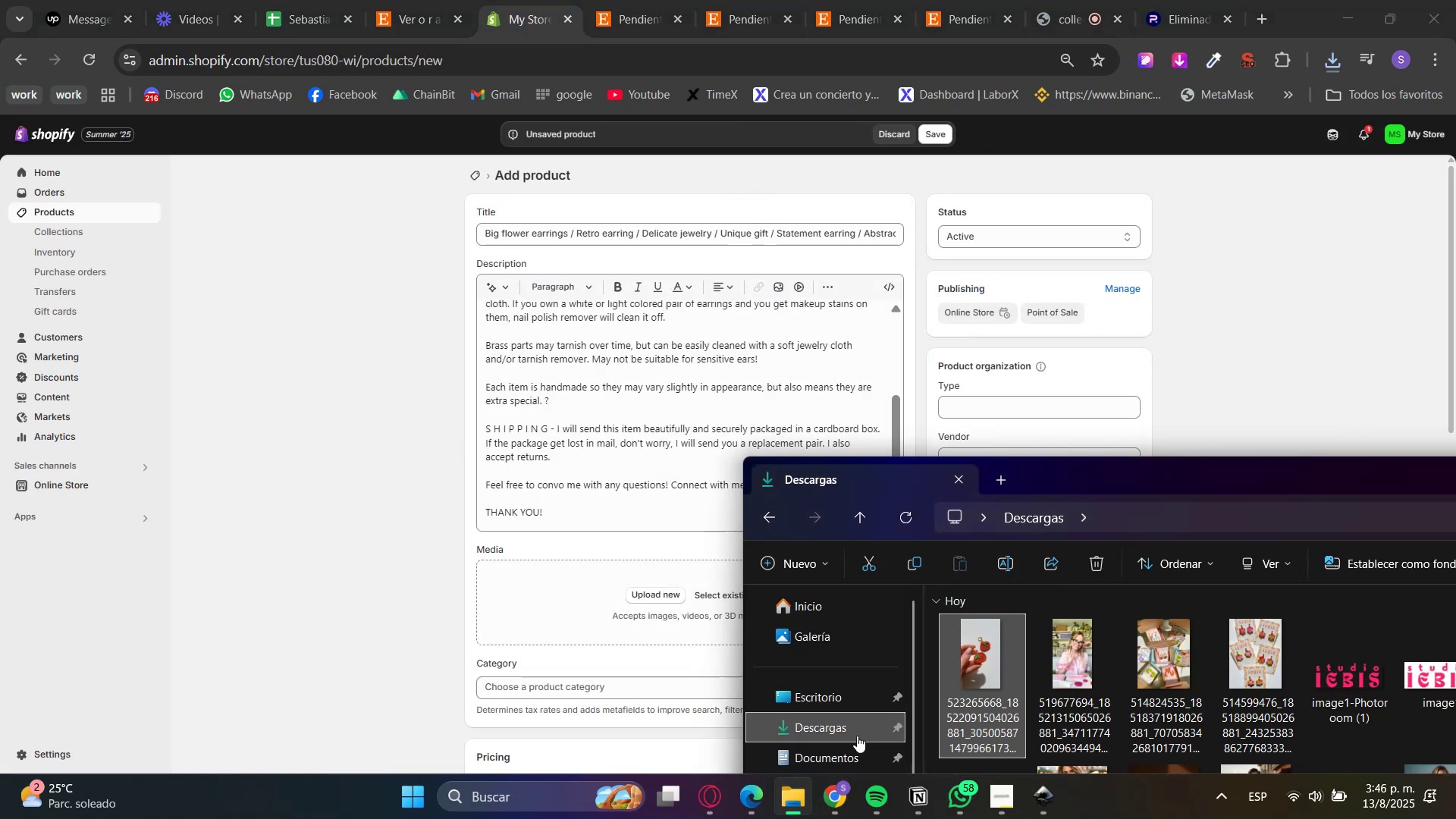 
left_click([845, 728])
 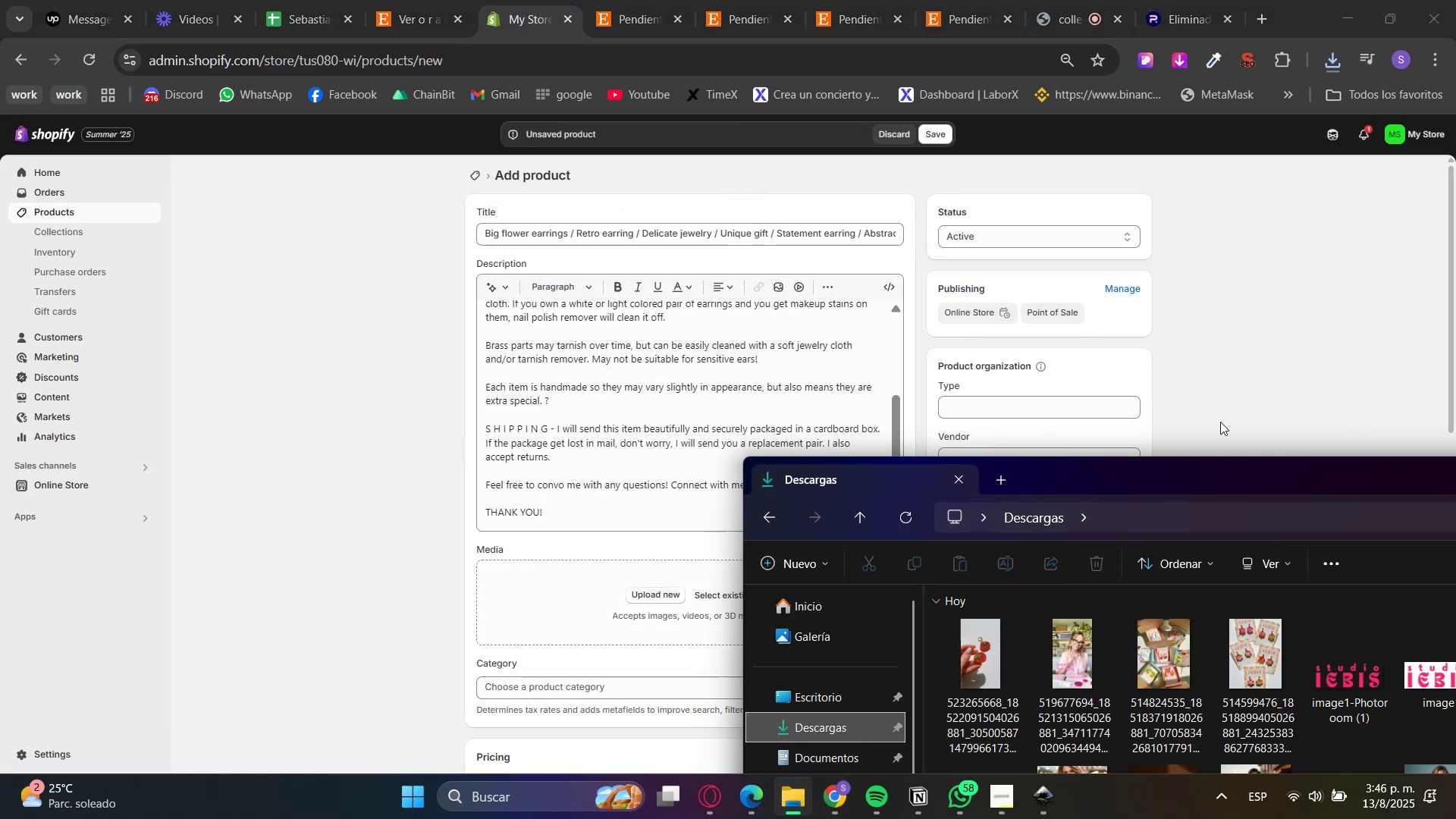 
left_click_drag(start_coordinate=[1218, 480], to_coordinate=[572, 249])
 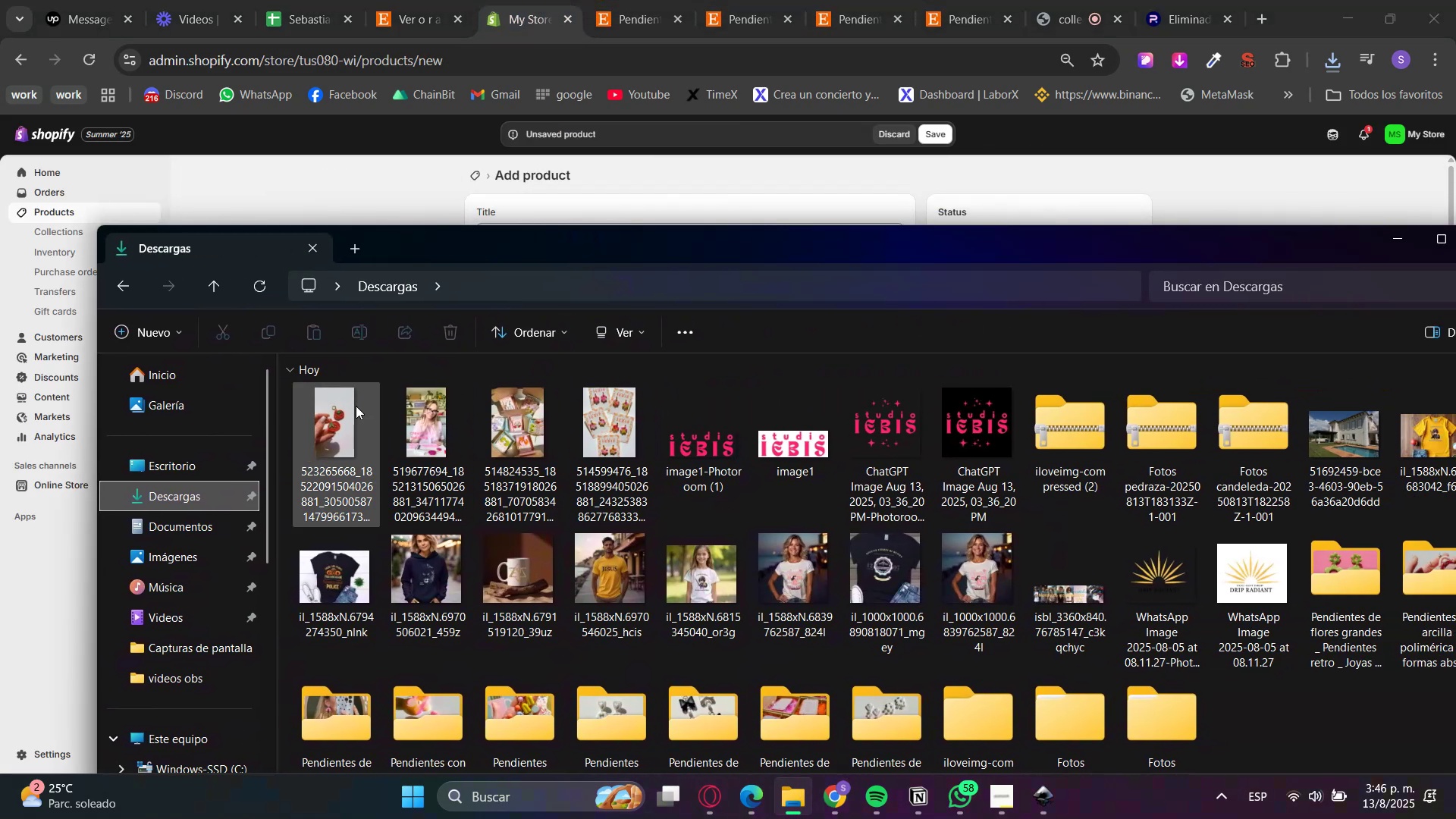 
left_click([343, 419])
 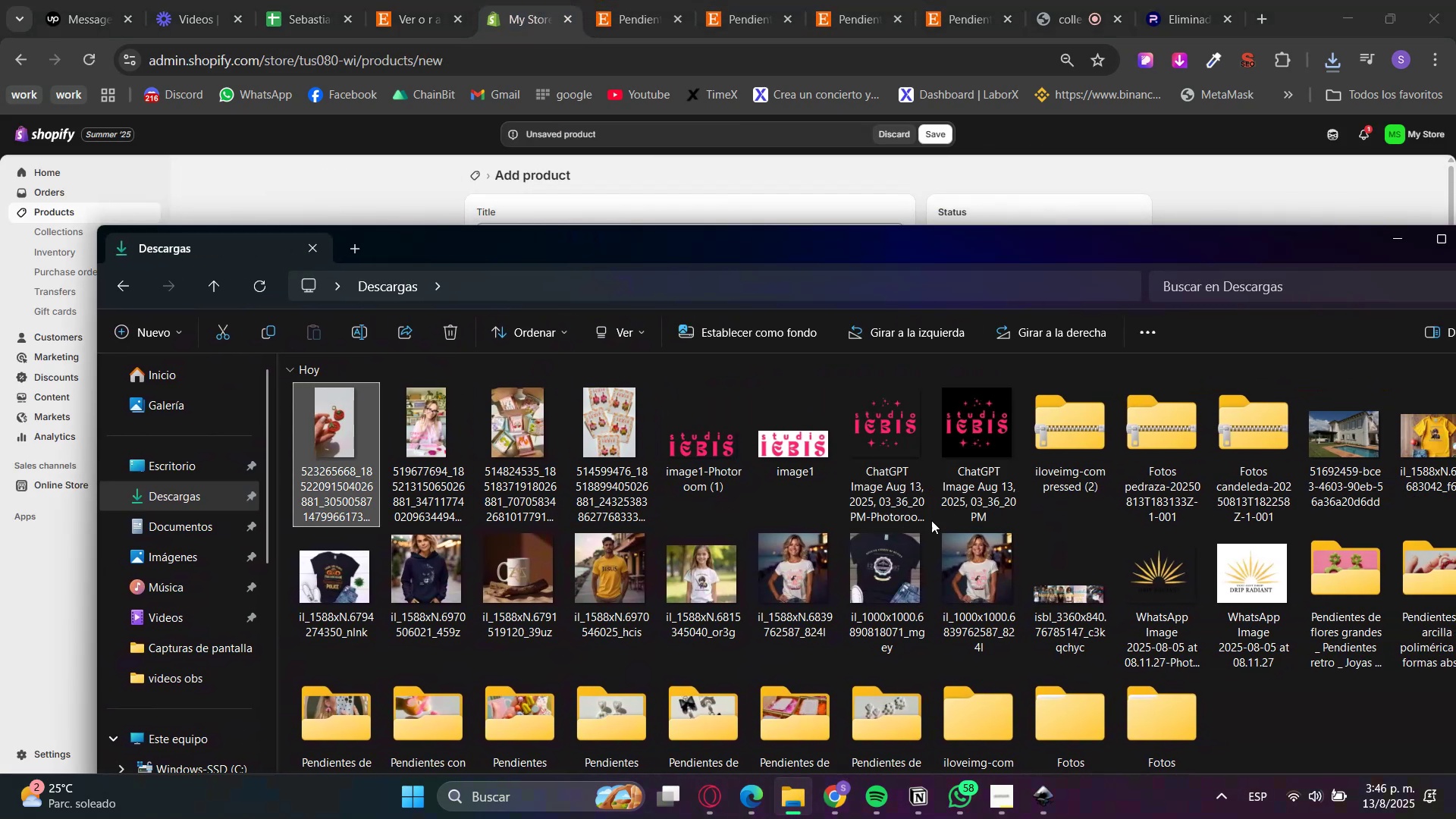 
key(Shift+ShiftLeft)
 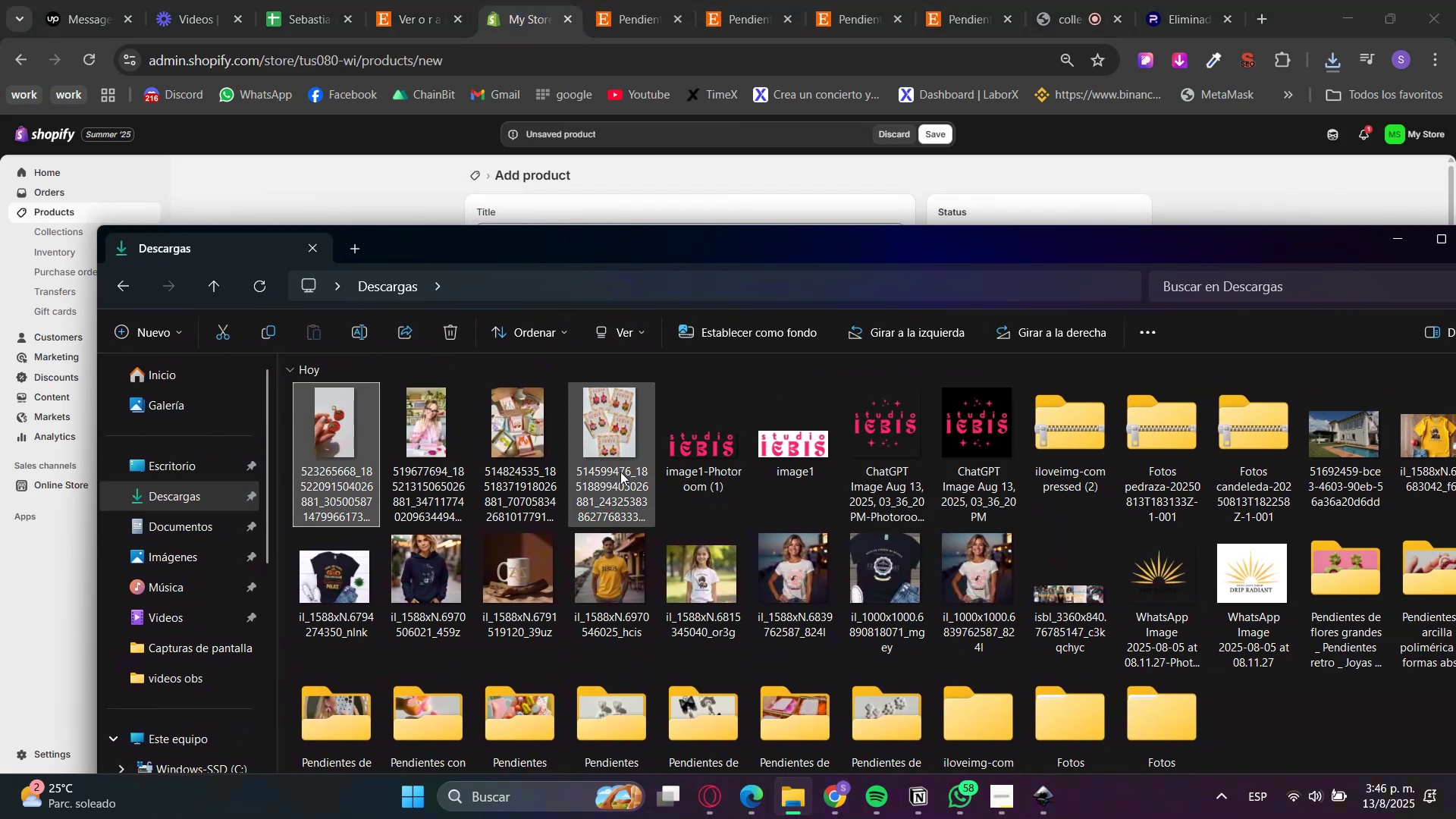 
left_click([693, 547])
 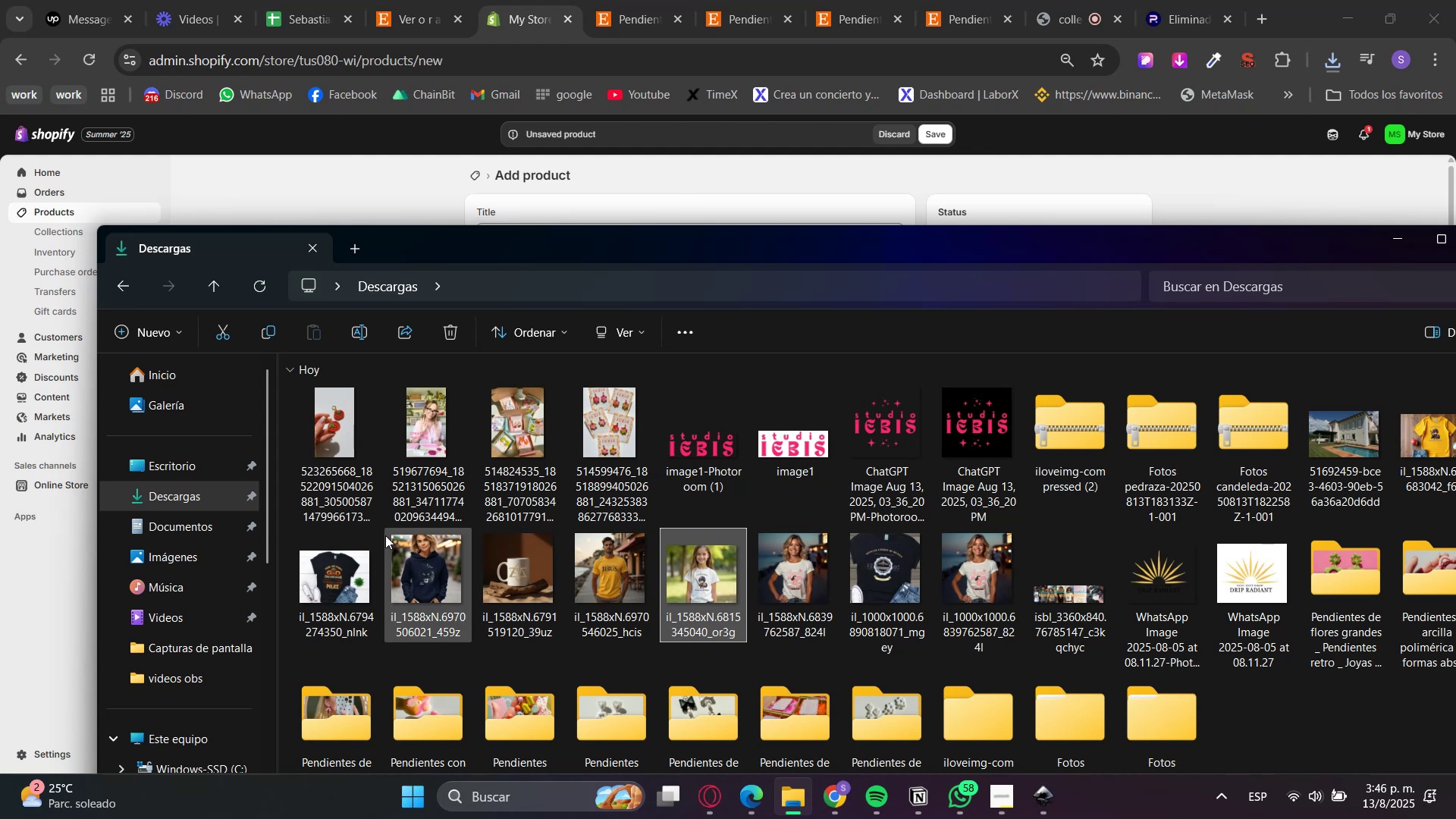 
left_click([337, 579])
 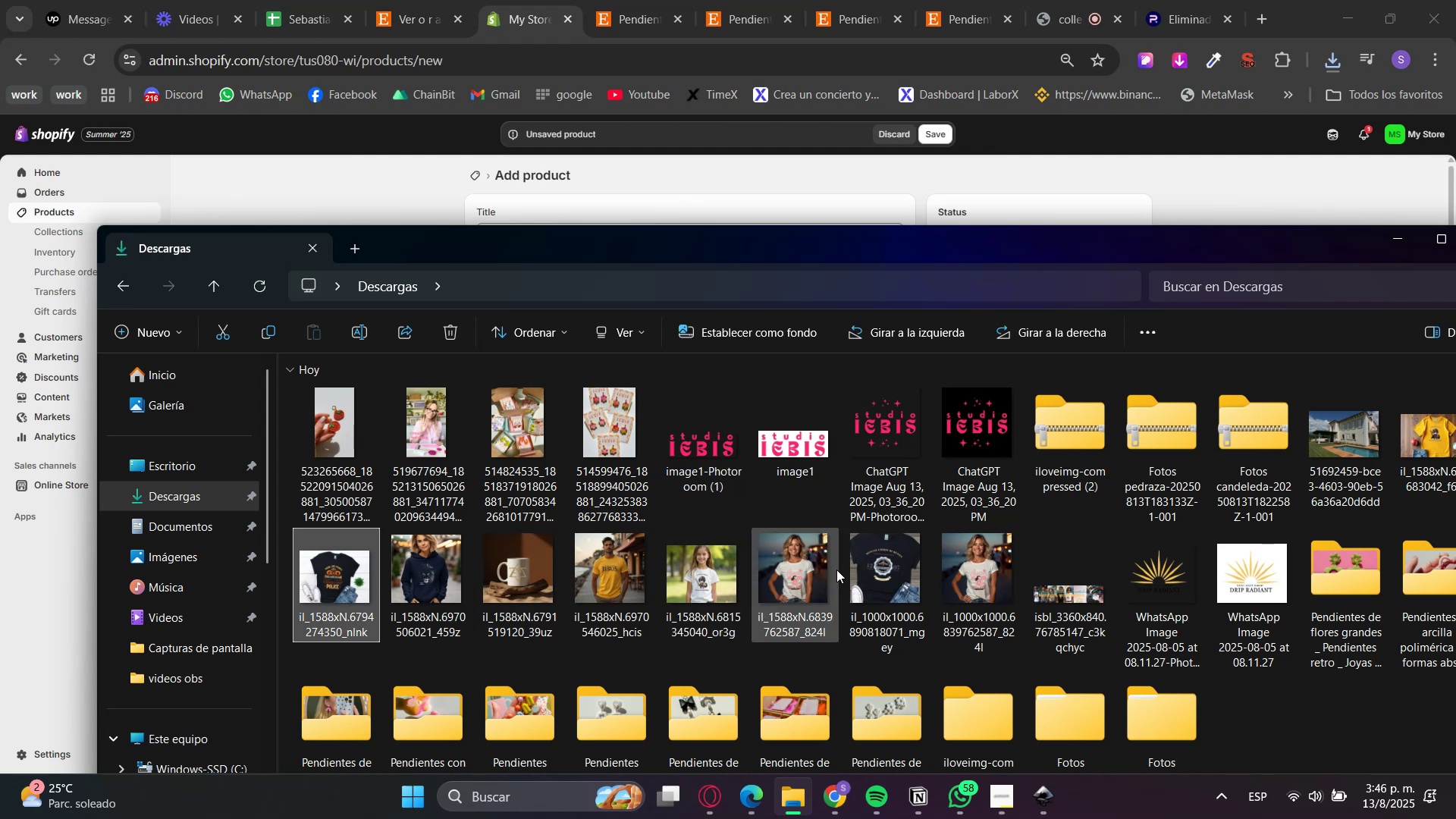 
hold_key(key=ShiftLeft, duration=0.91)
left_click([1211, 563])
 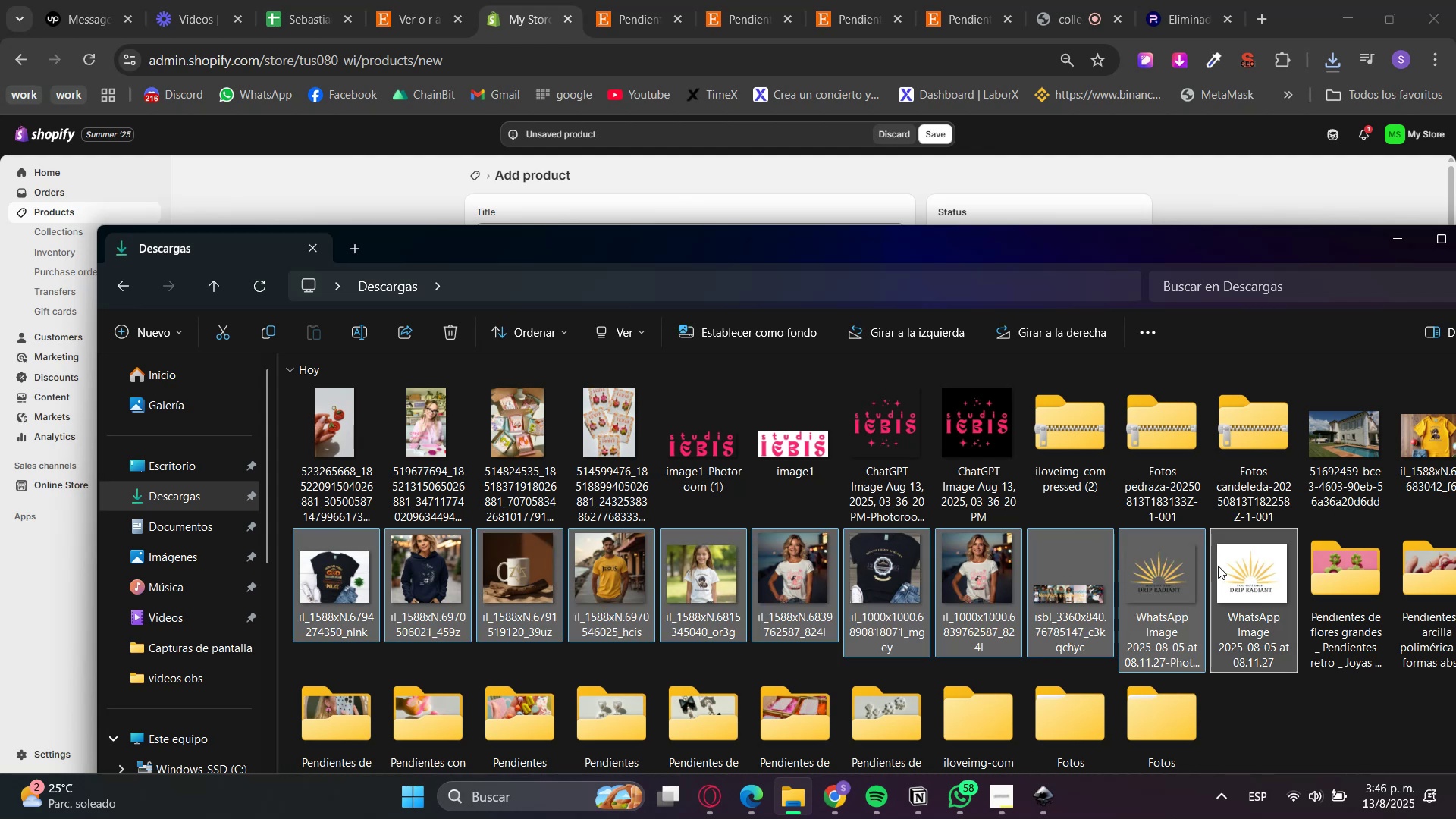 
right_click([1239, 571])
 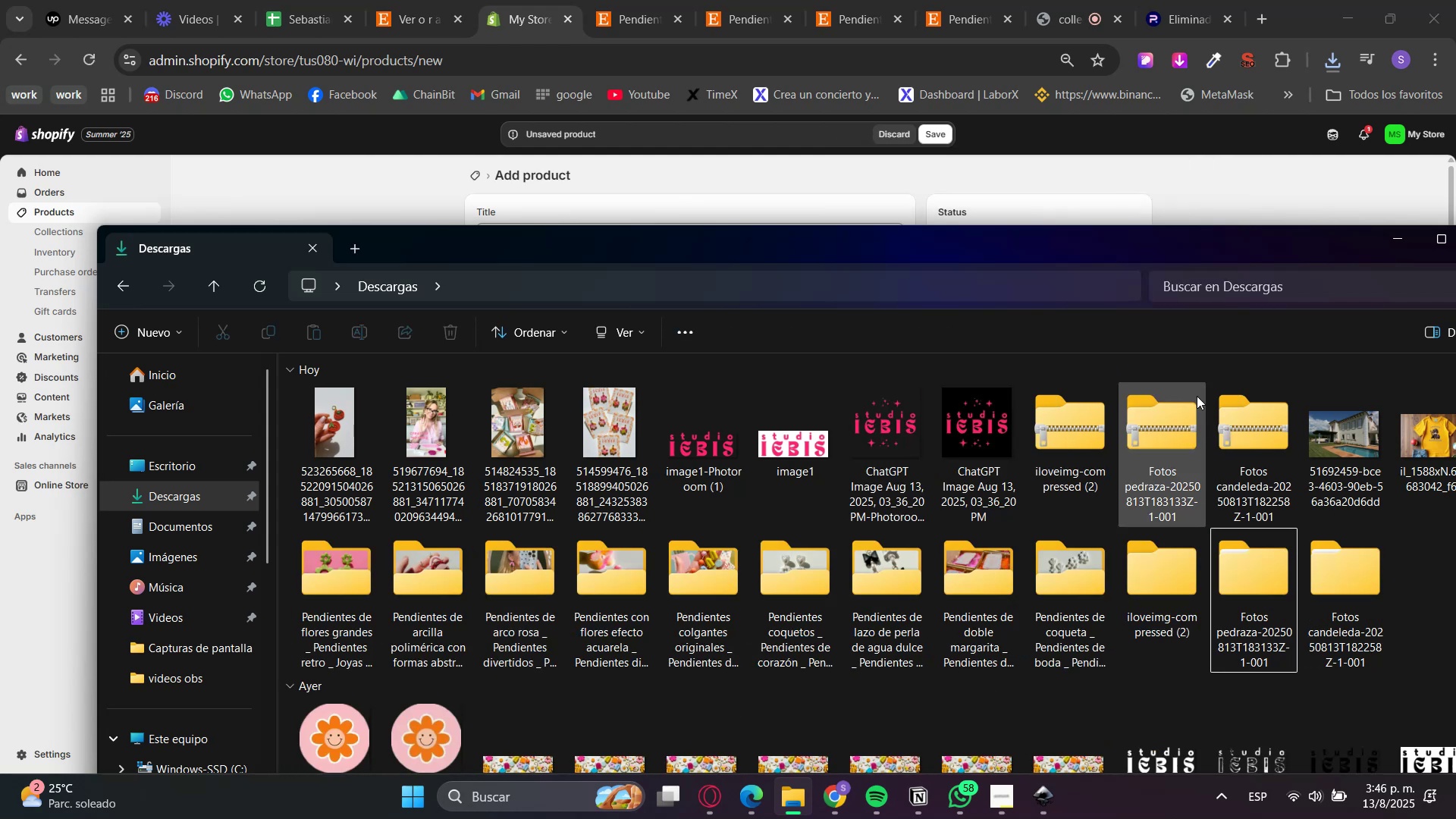 
left_click_drag(start_coordinate=[468, 232], to_coordinate=[1312, 301])
 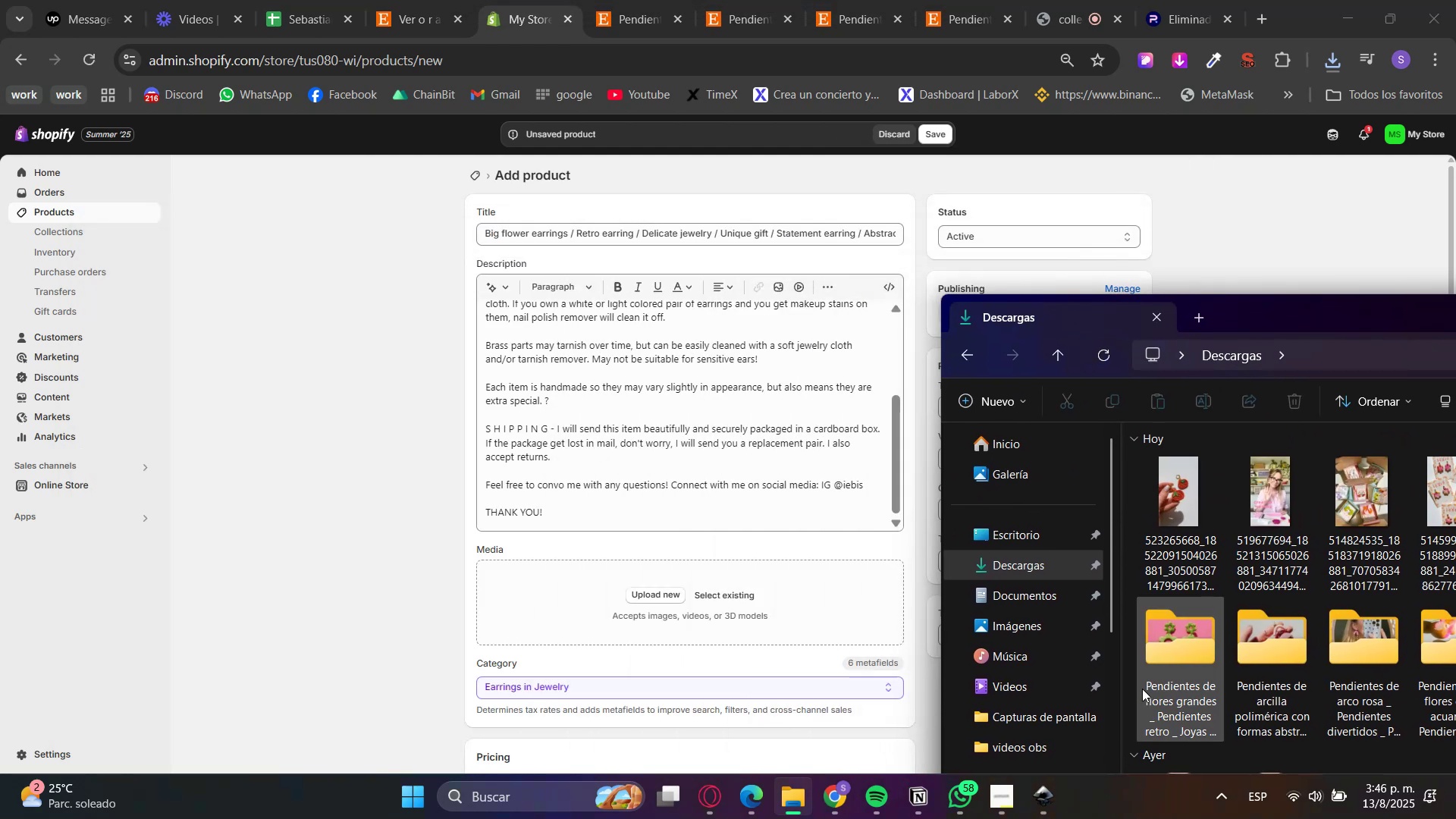 
double_click([1164, 682])
 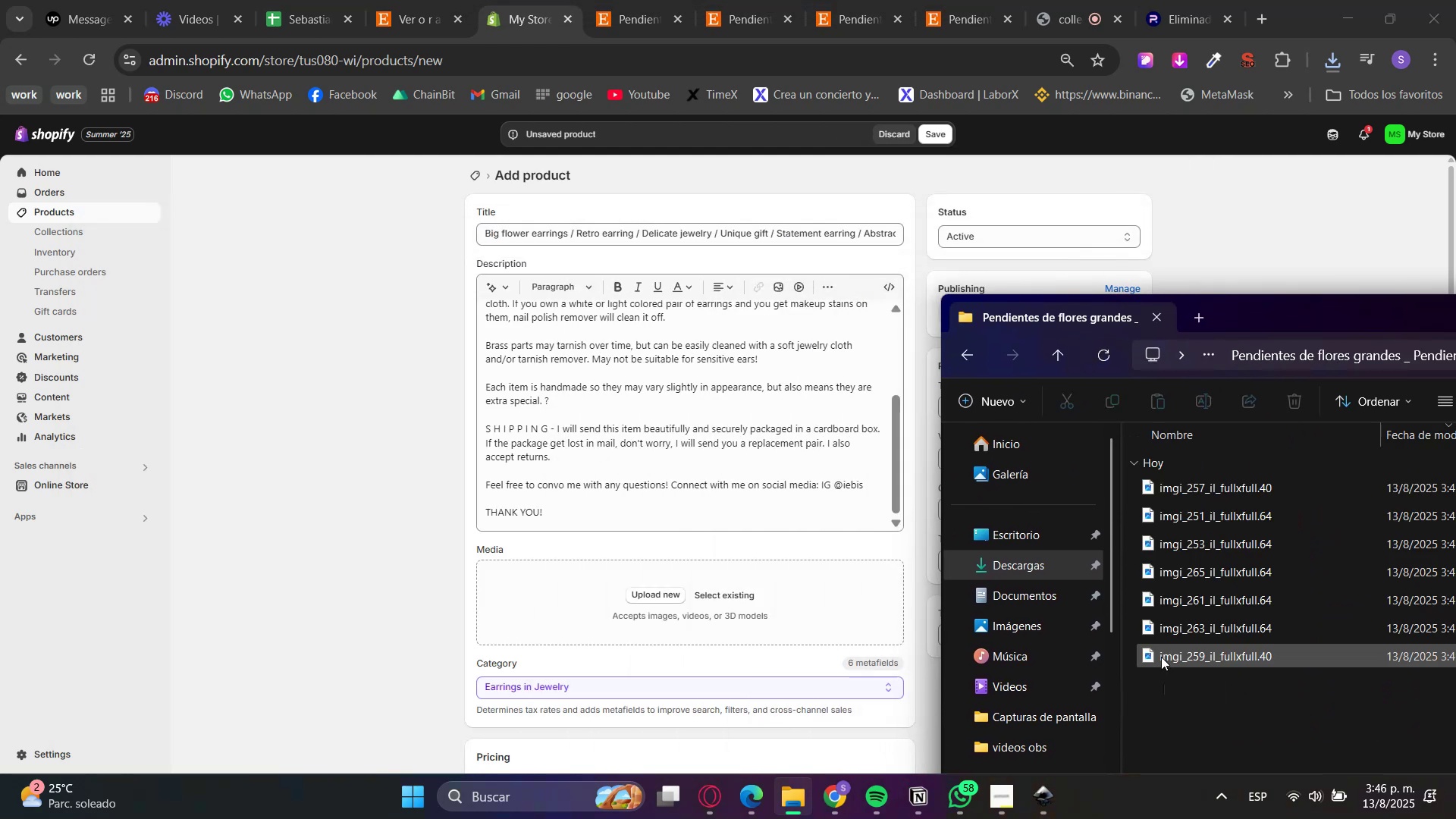 
left_click_drag(start_coordinate=[1151, 703], to_coordinate=[1190, 352])
 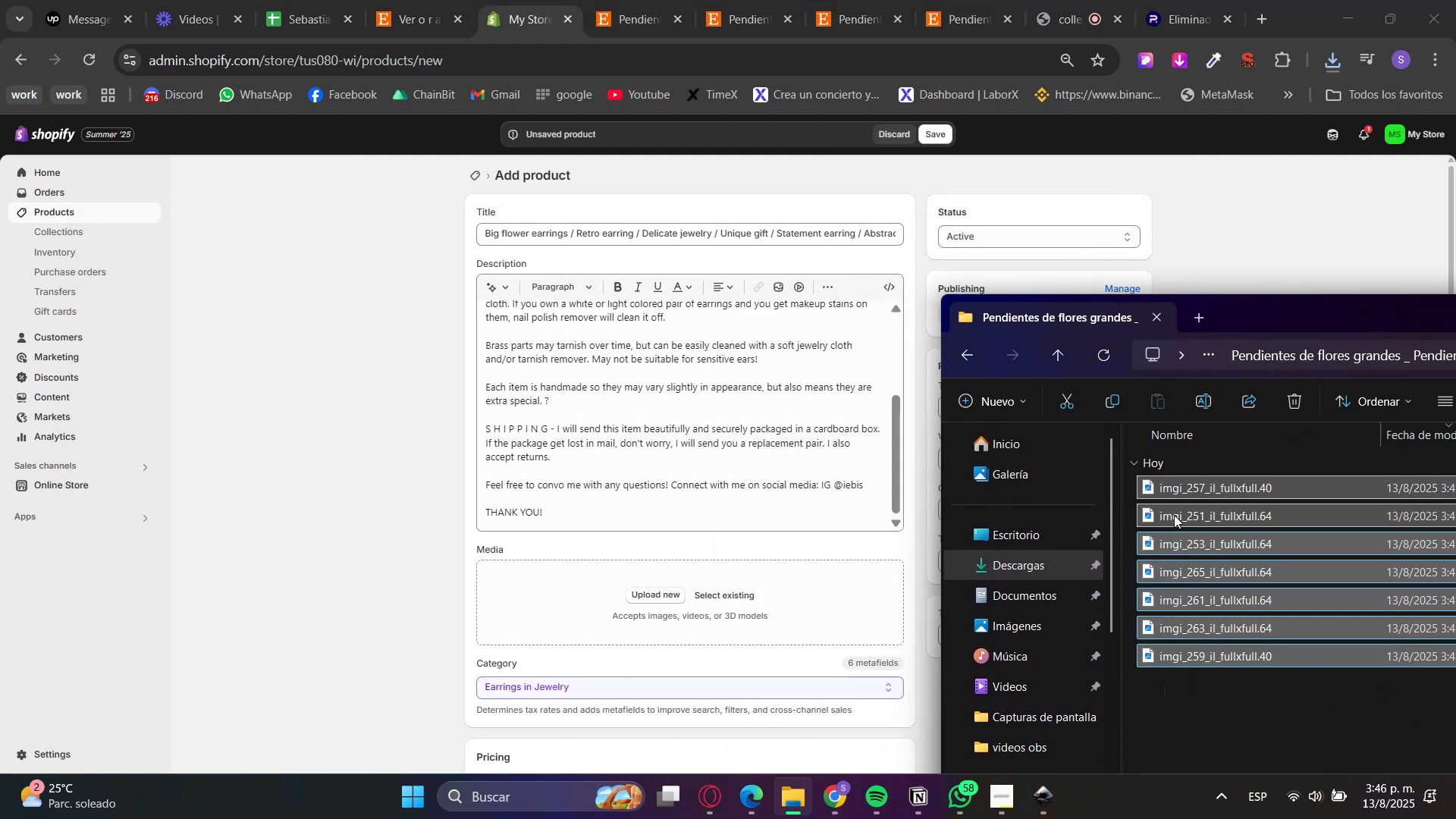 
left_click_drag(start_coordinate=[1181, 489], to_coordinate=[670, 598])
 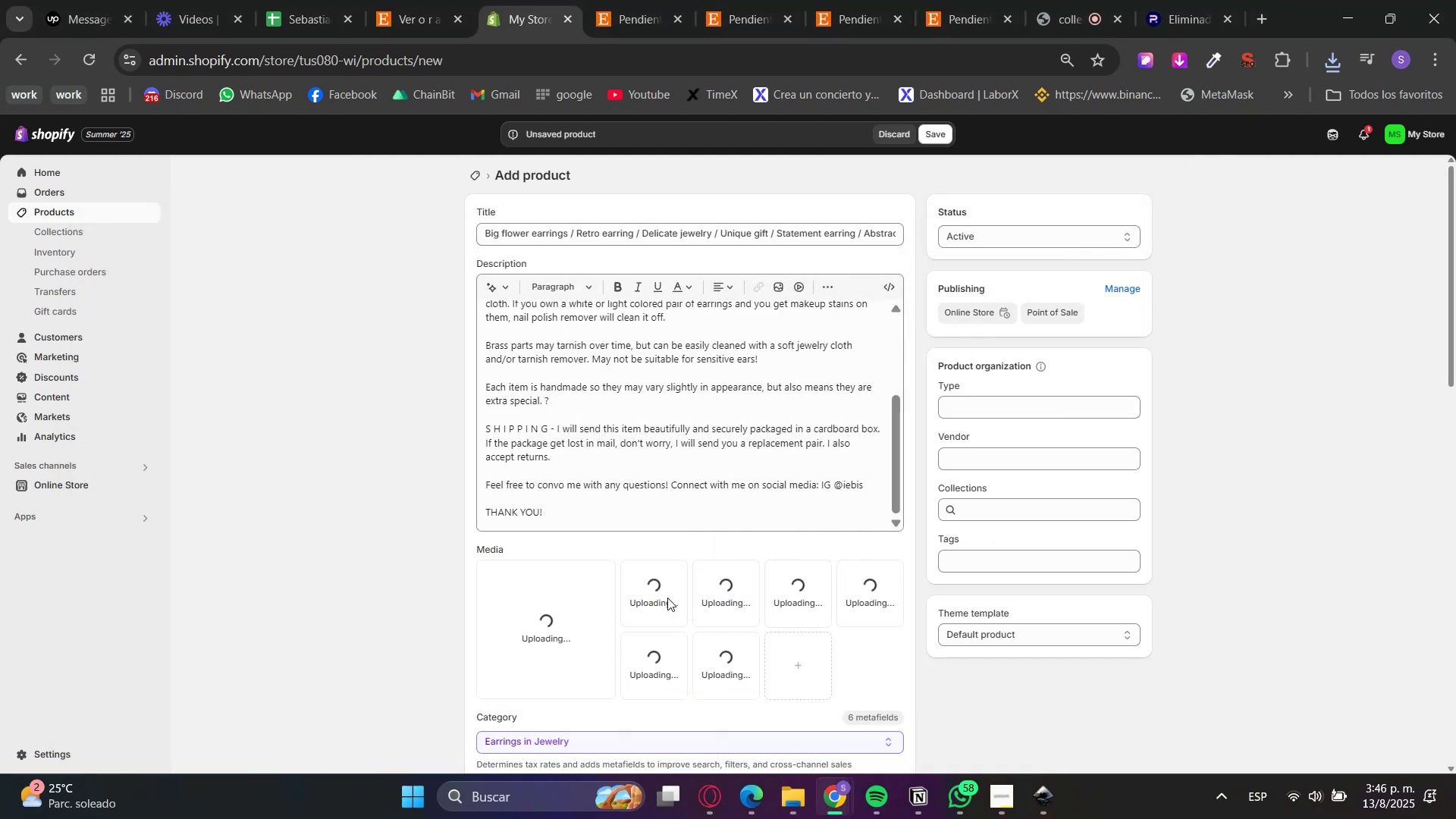 
key(MediaTrackNext)
 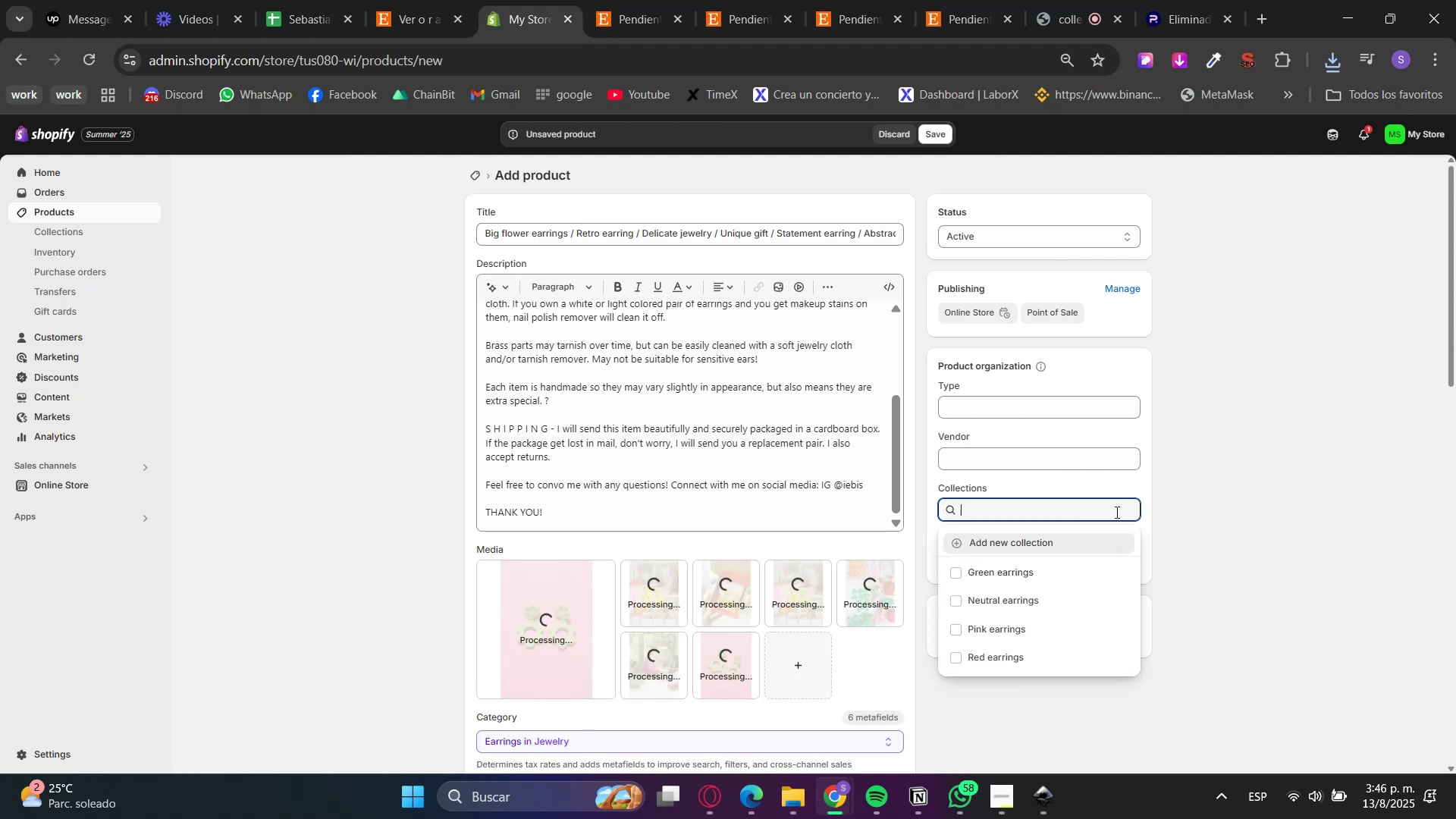 
left_click([1027, 571])
 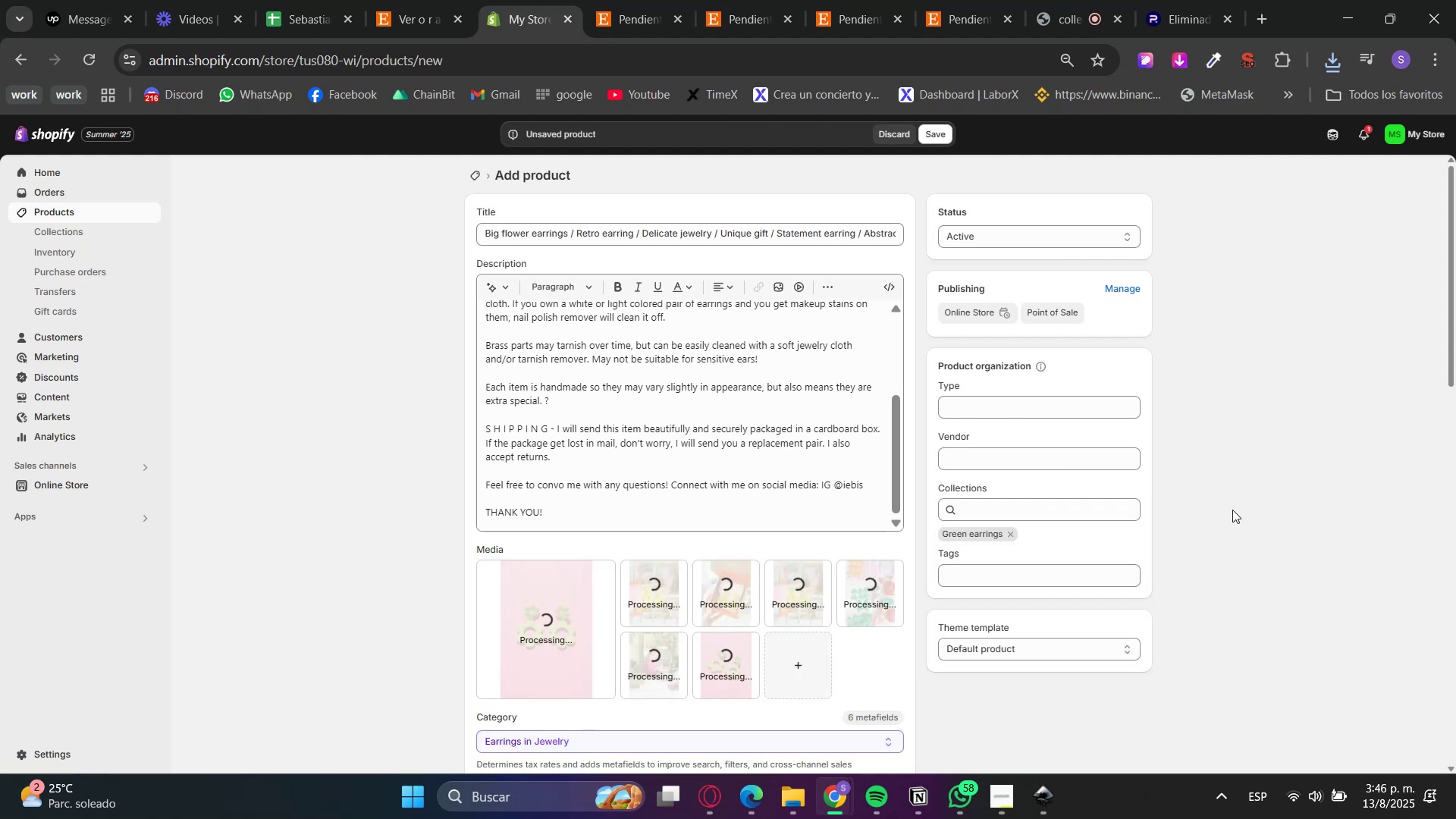 
scroll: coordinate [1156, 532], scroll_direction: down, amount: 2.0
 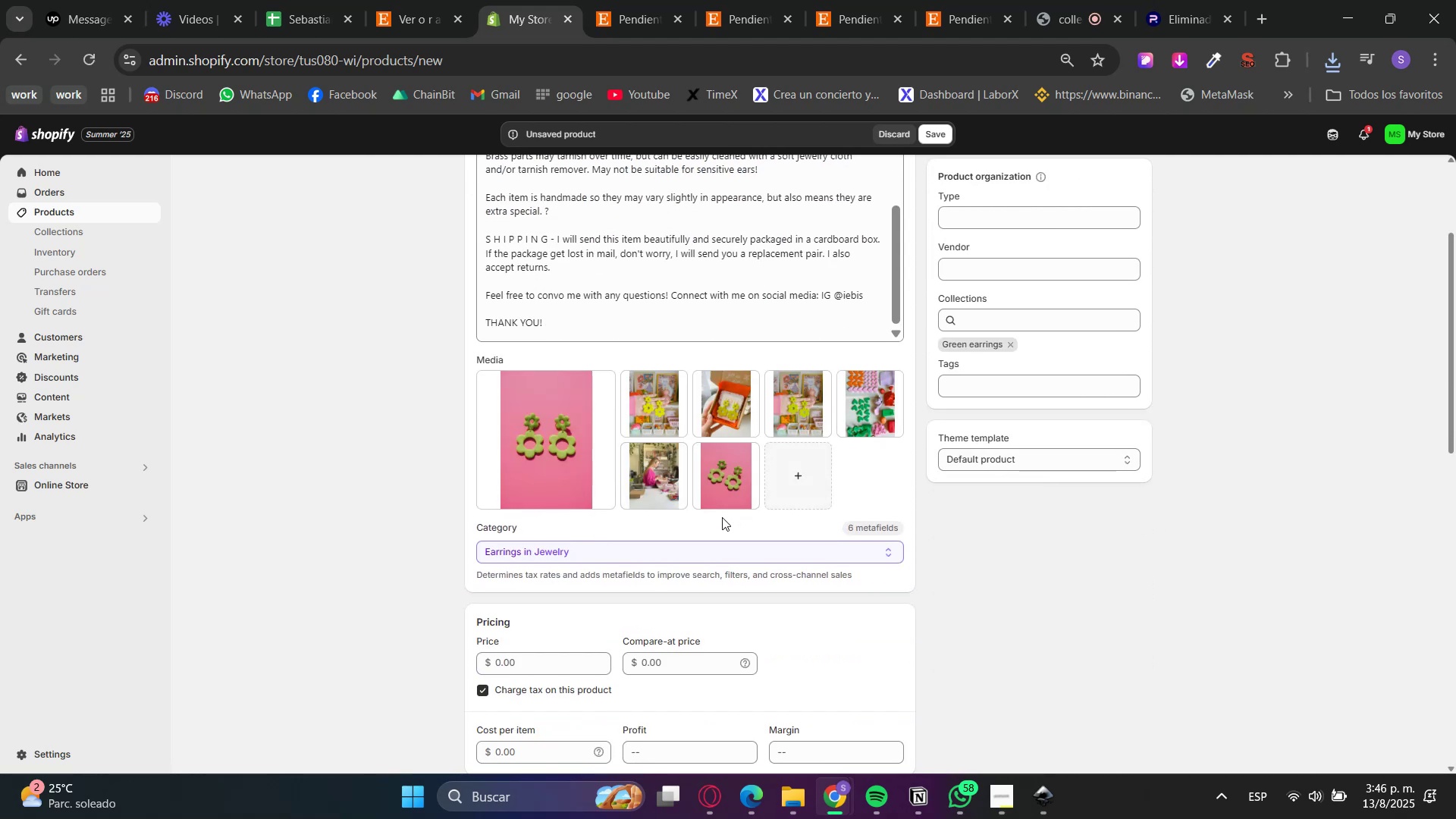 
double_click([678, 0])
 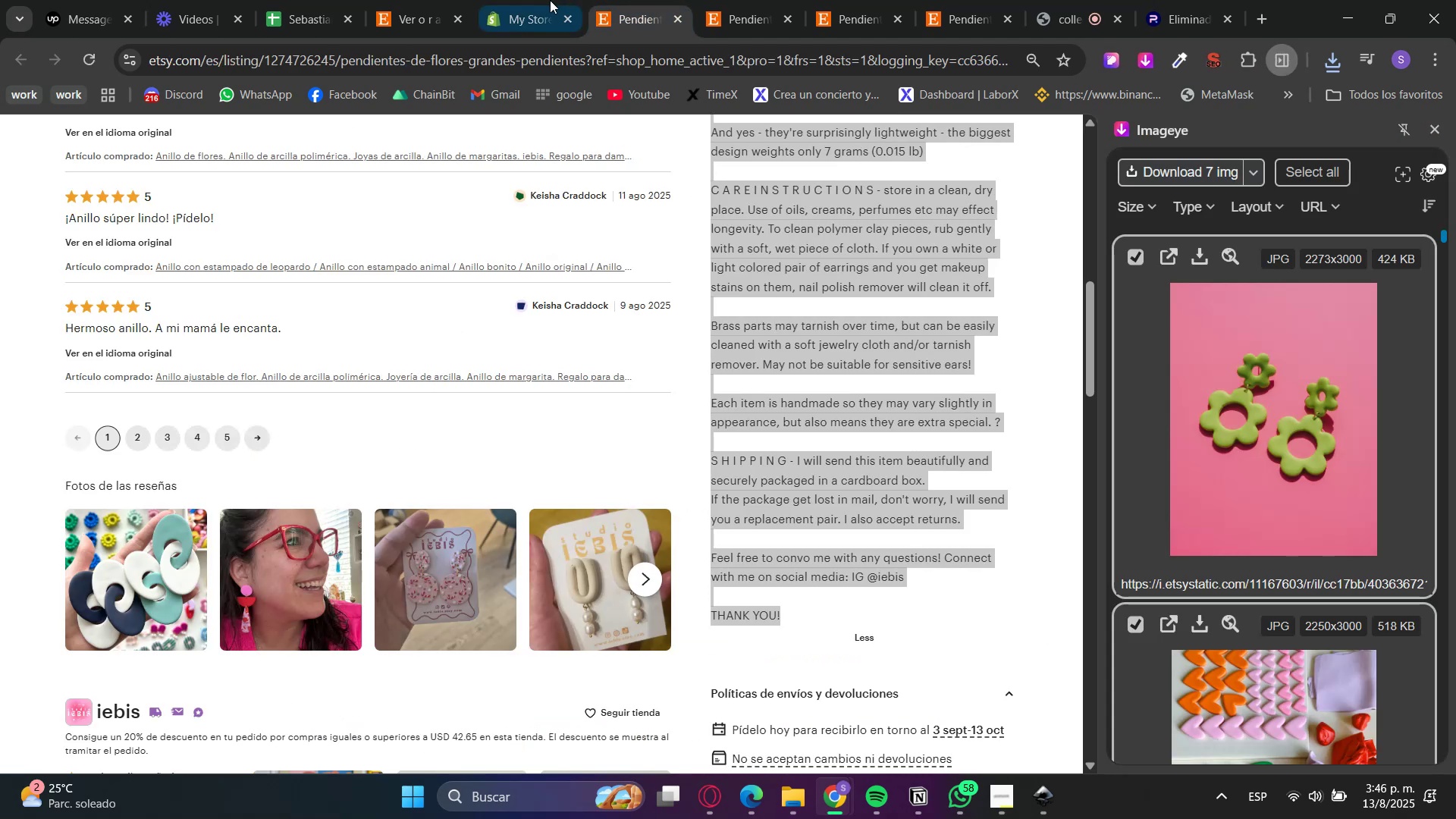 
scroll: coordinate [774, 519], scroll_direction: up, amount: 10.0
 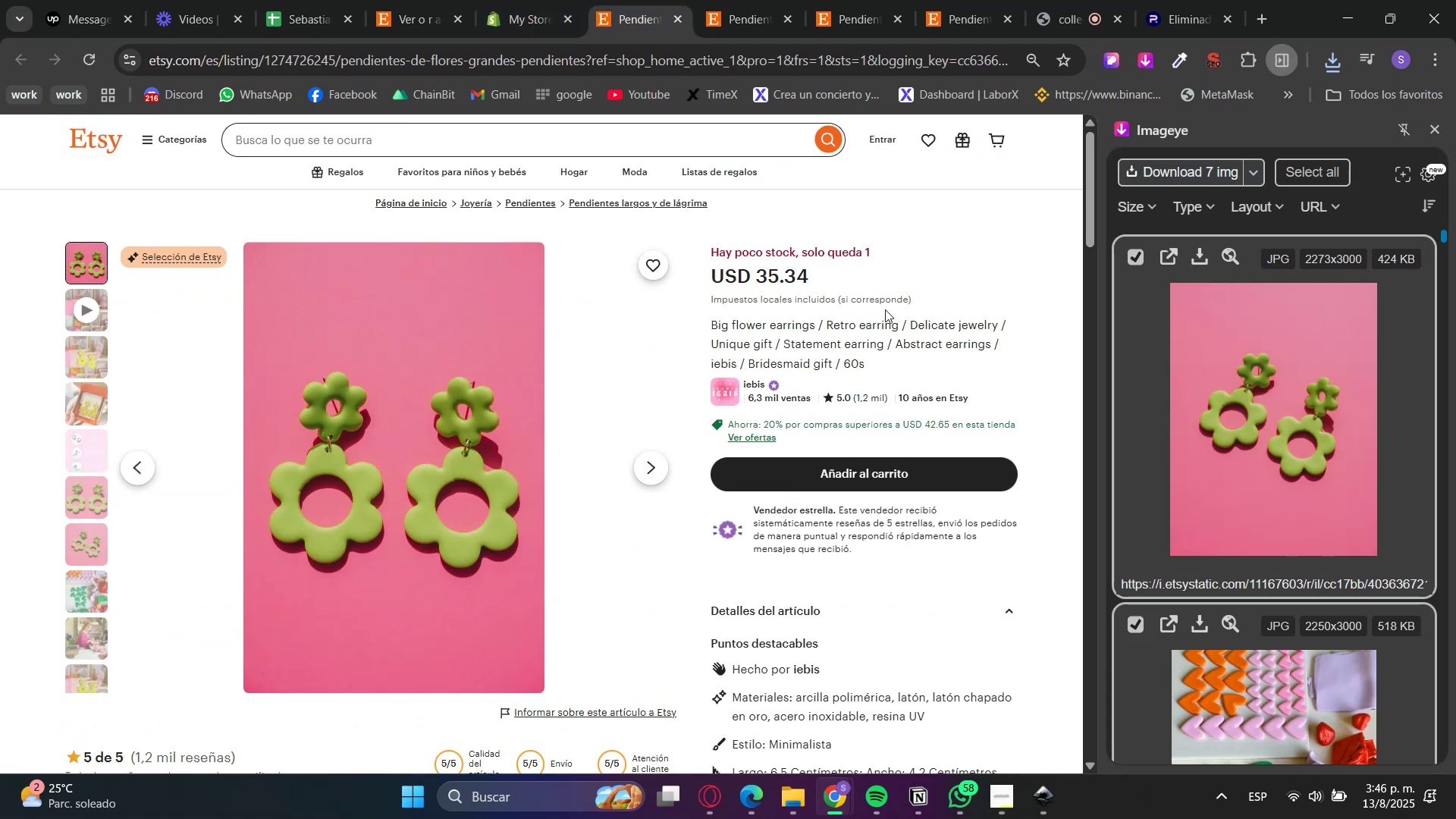 
left_click([1016, 293])
 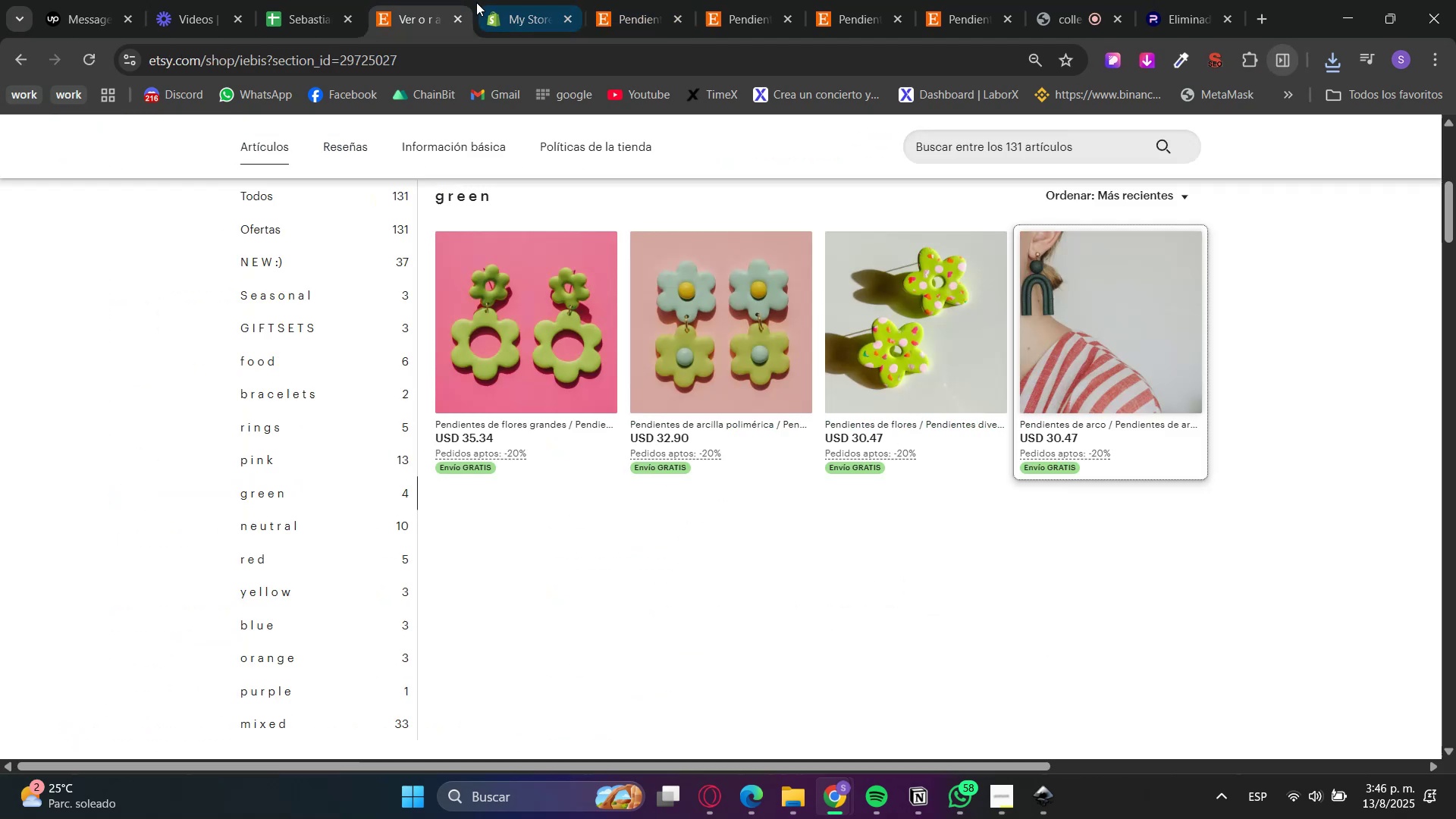 
double_click([523, 9])
 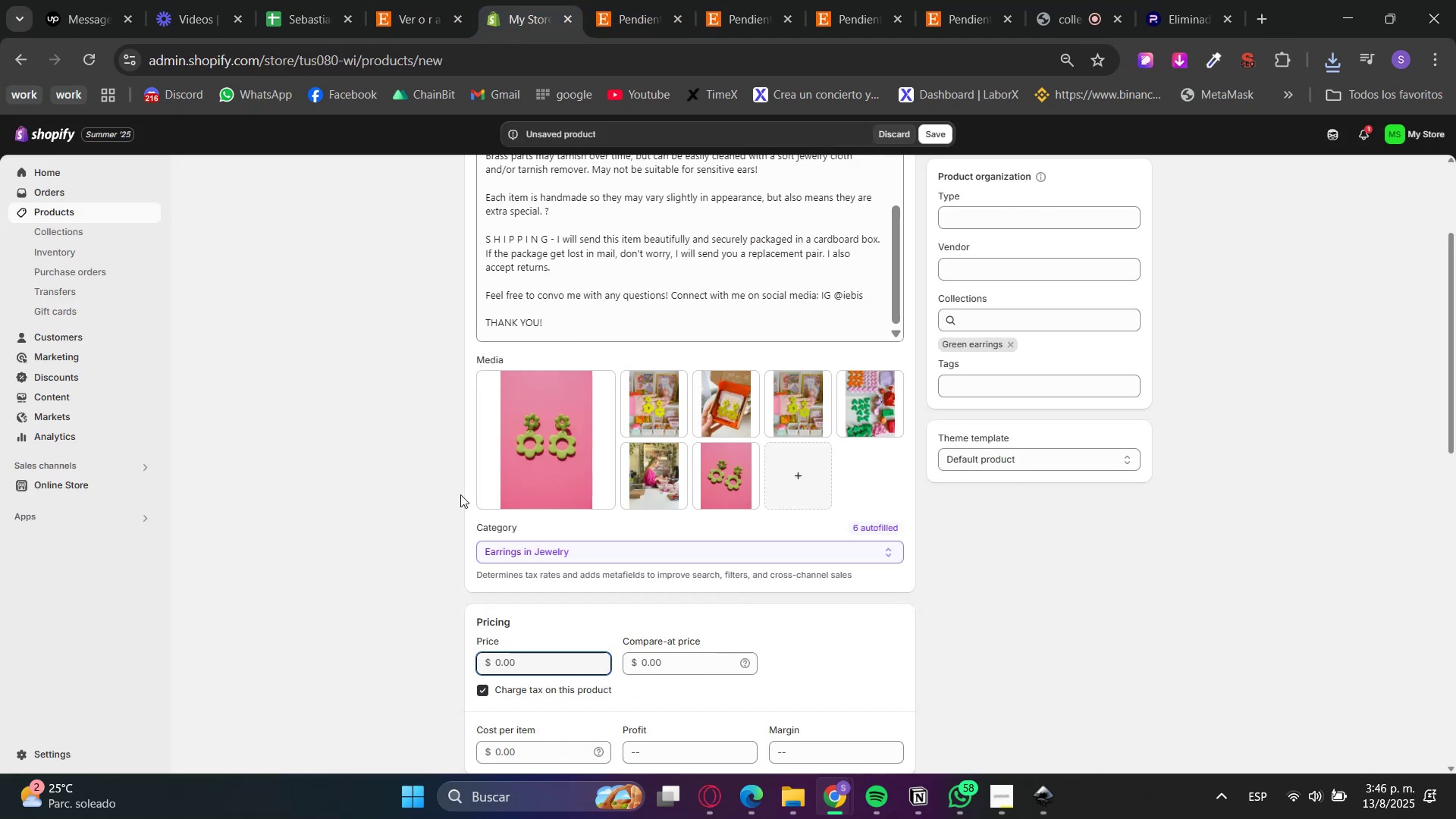 
key(Numpad3)
 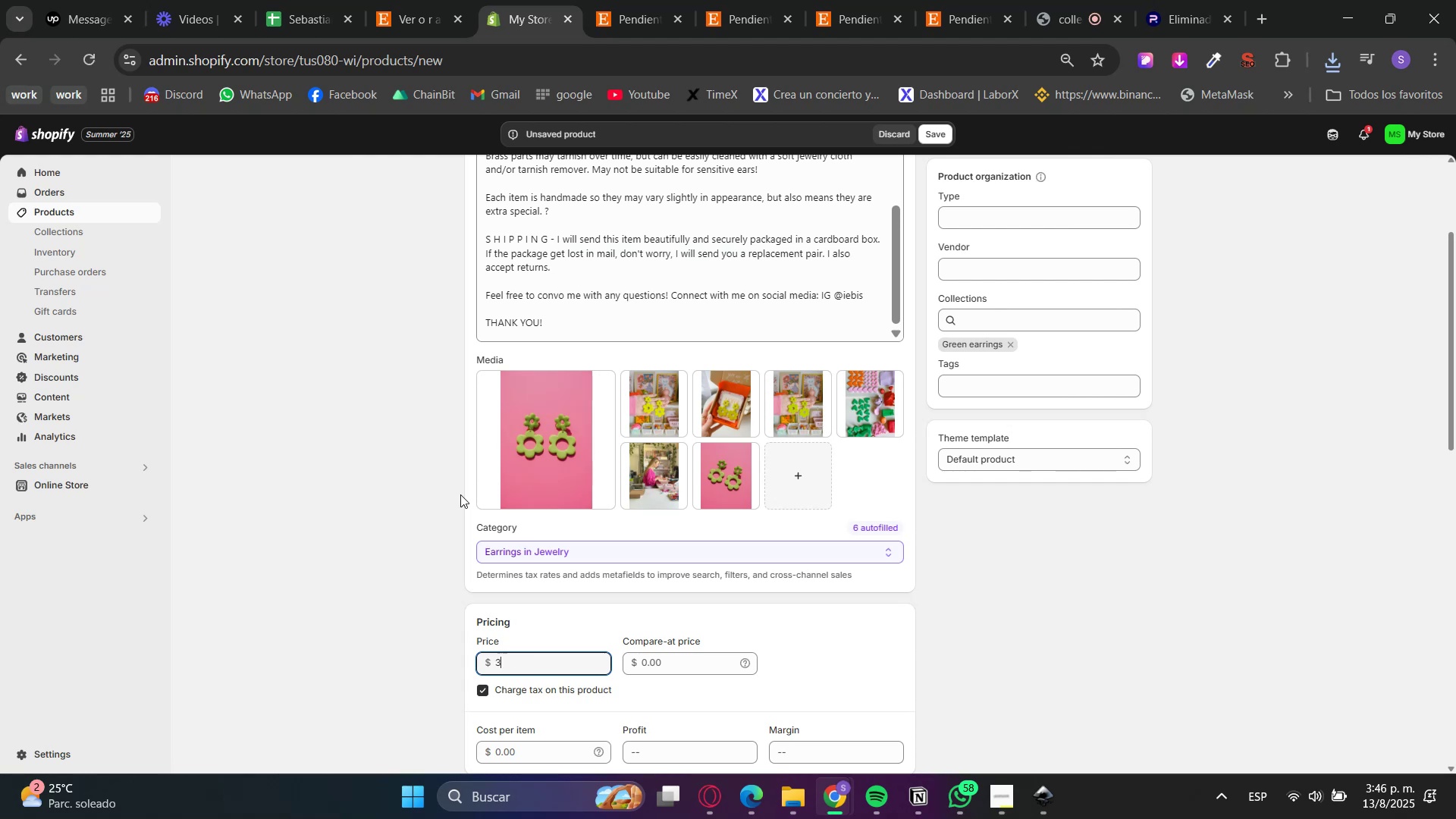 
key(Numpad5)
 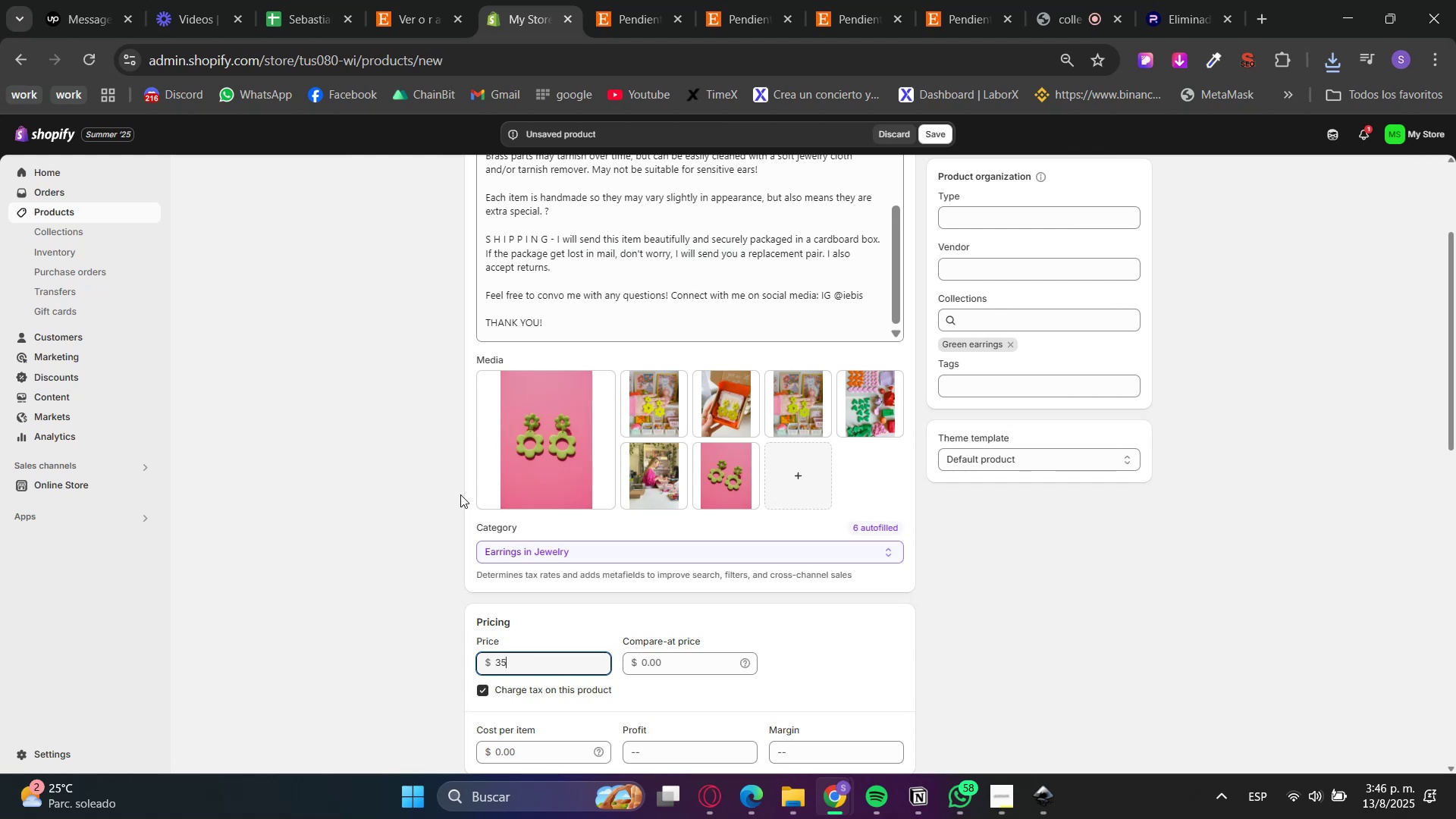 
key(NumpadDecimal)
 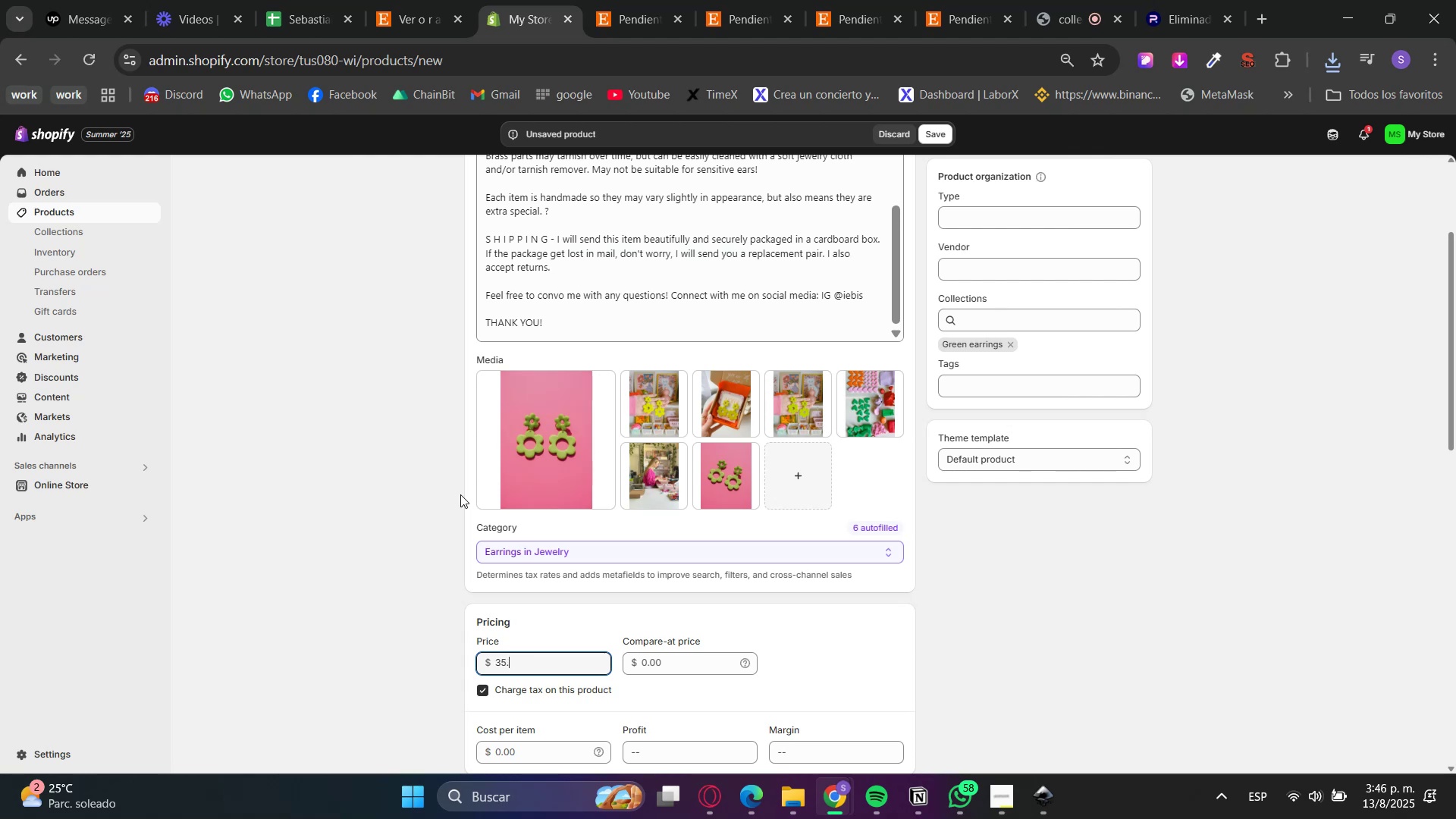 
key(Numpad3)
 